 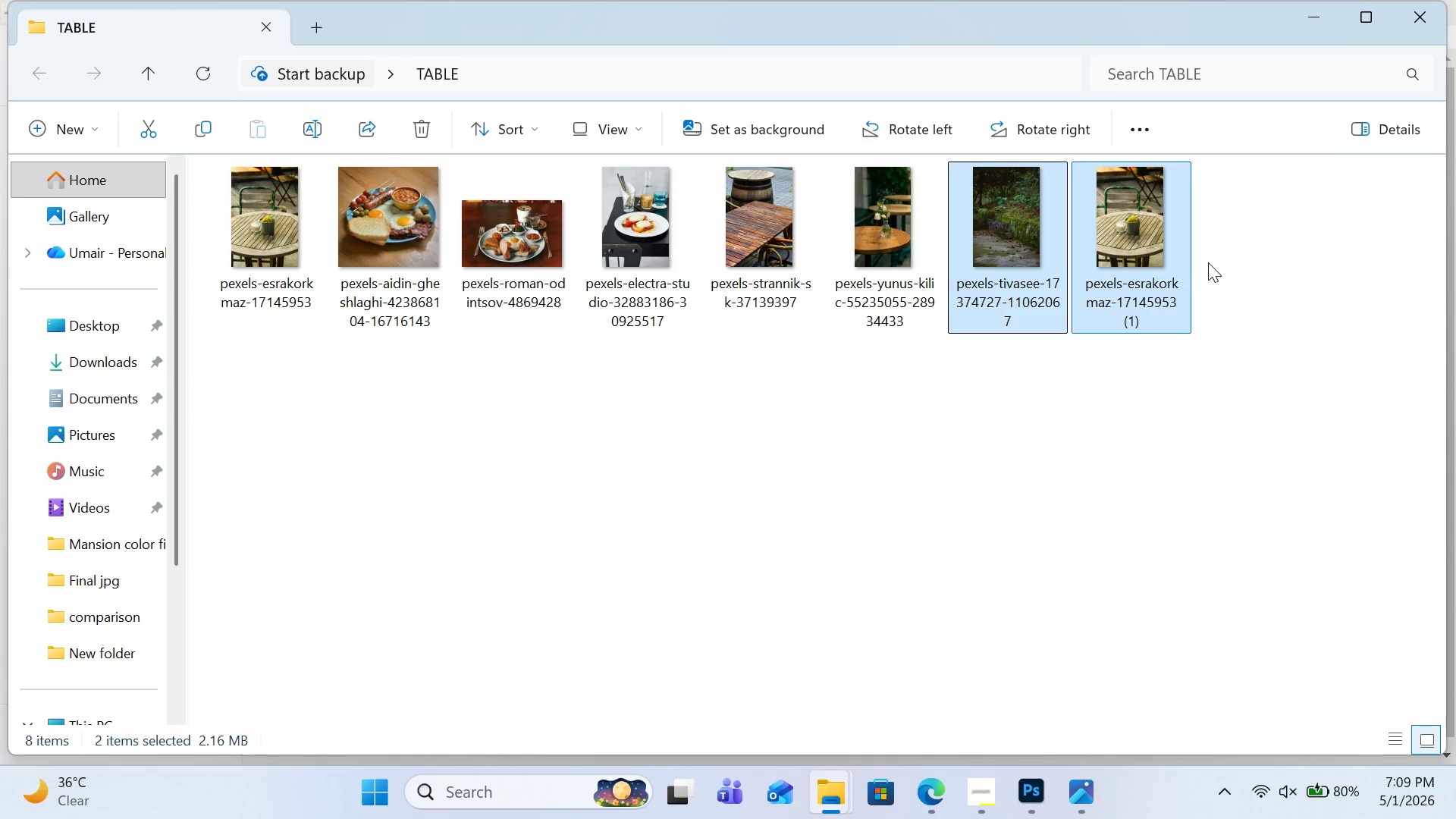 
left_click_drag(start_coordinate=[1017, 254], to_coordinate=[616, 162])
 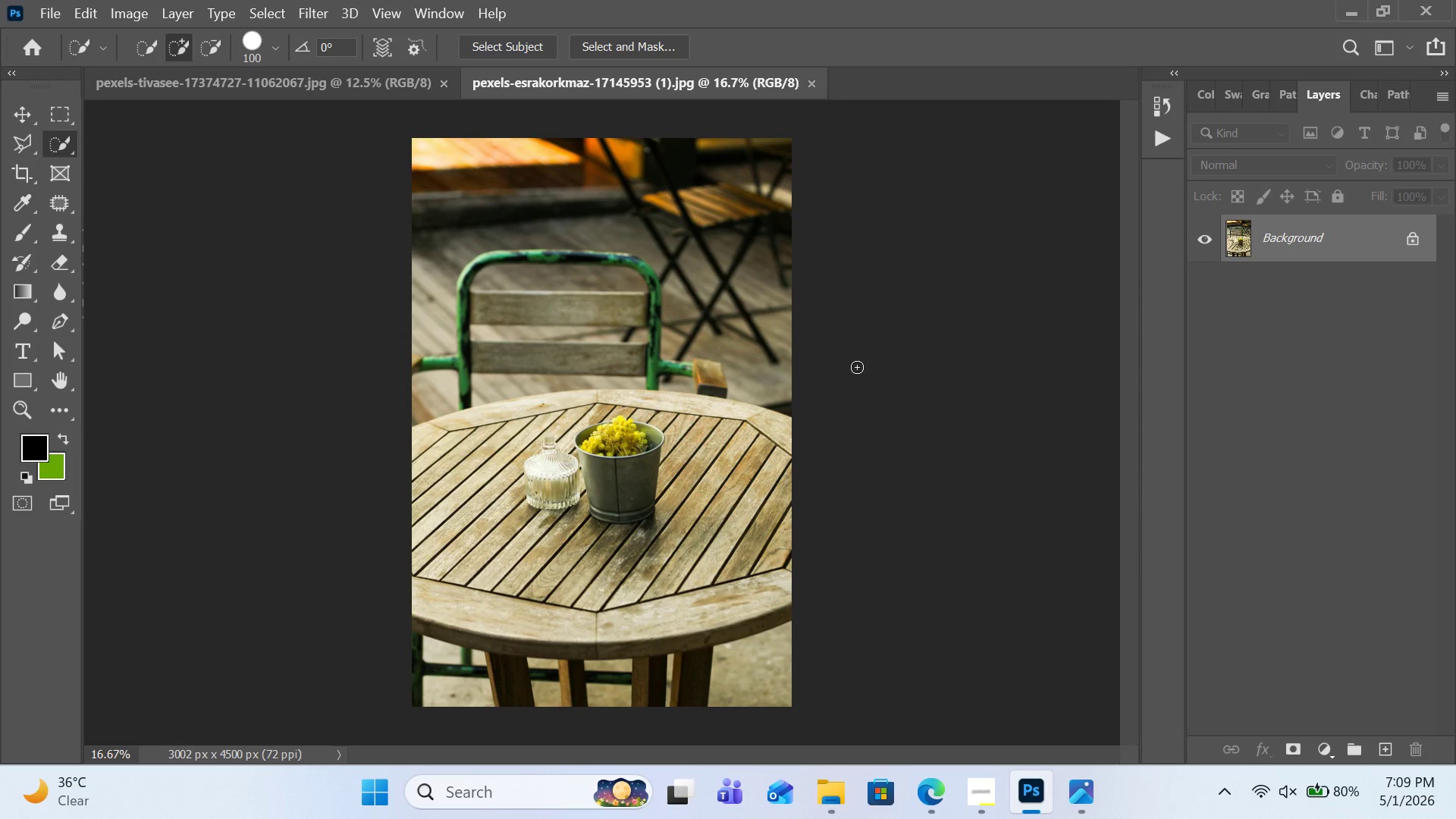 
wait(6.19)
 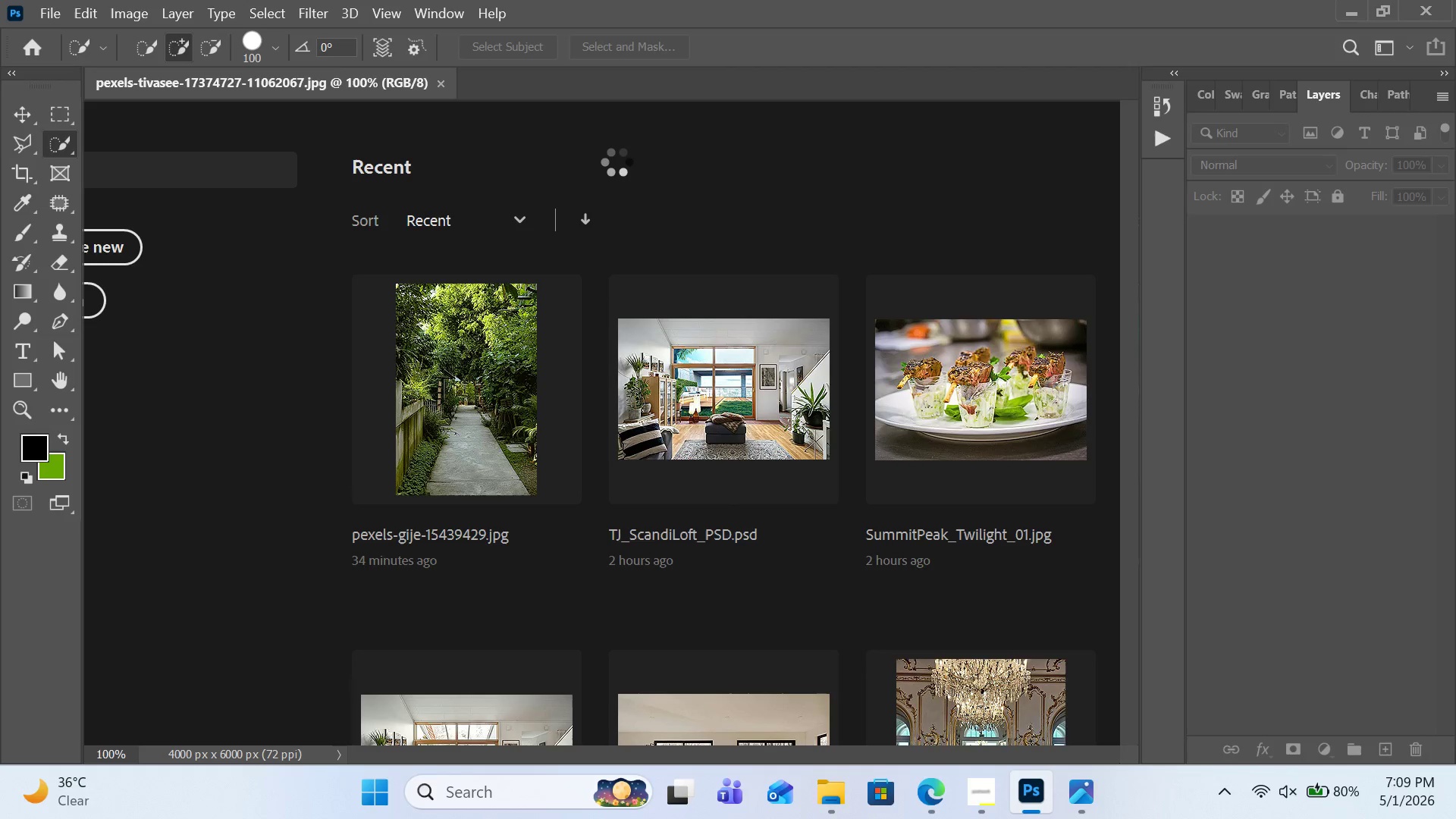 
left_click([355, 83])
 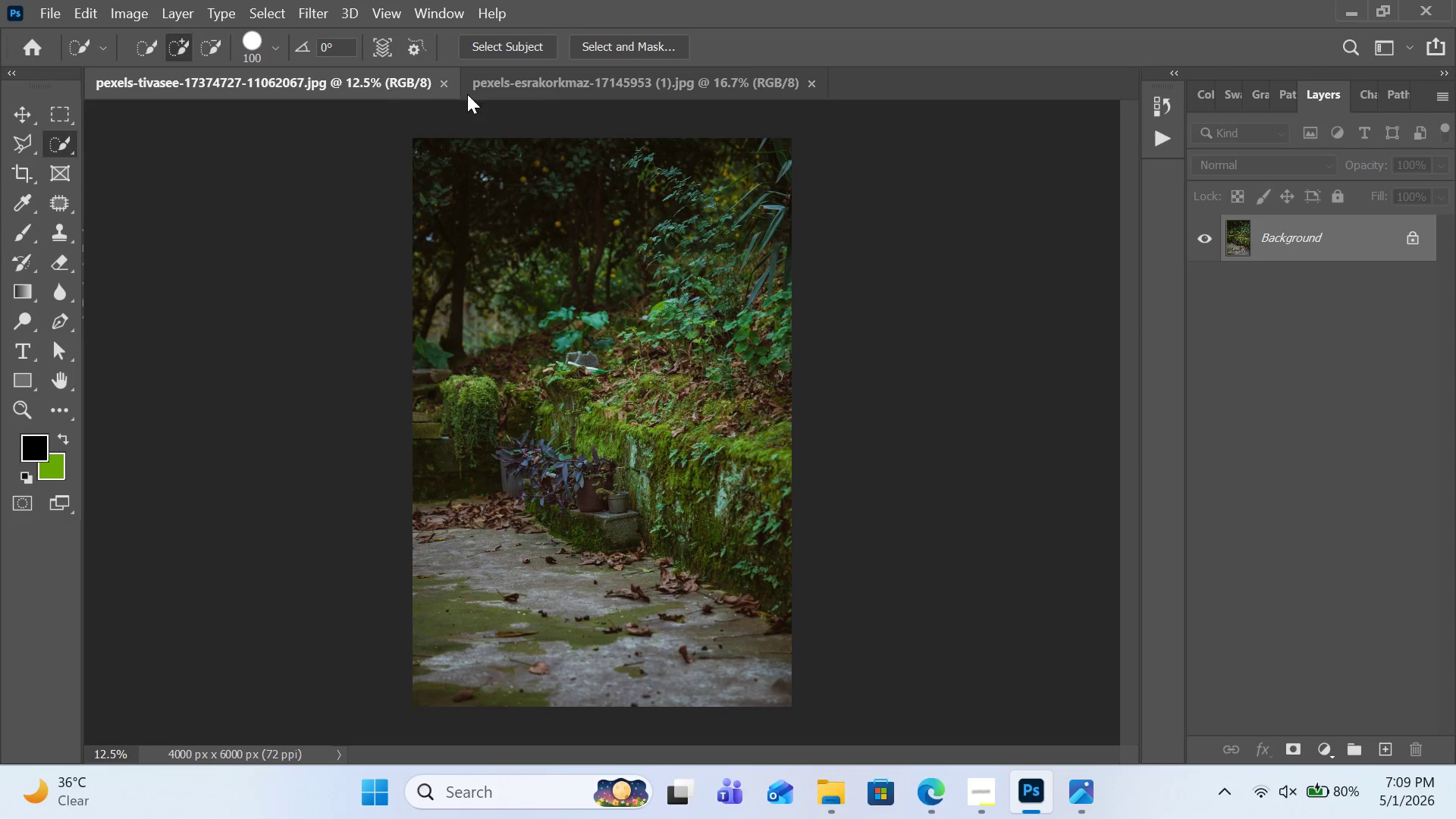 
left_click([617, 76])
 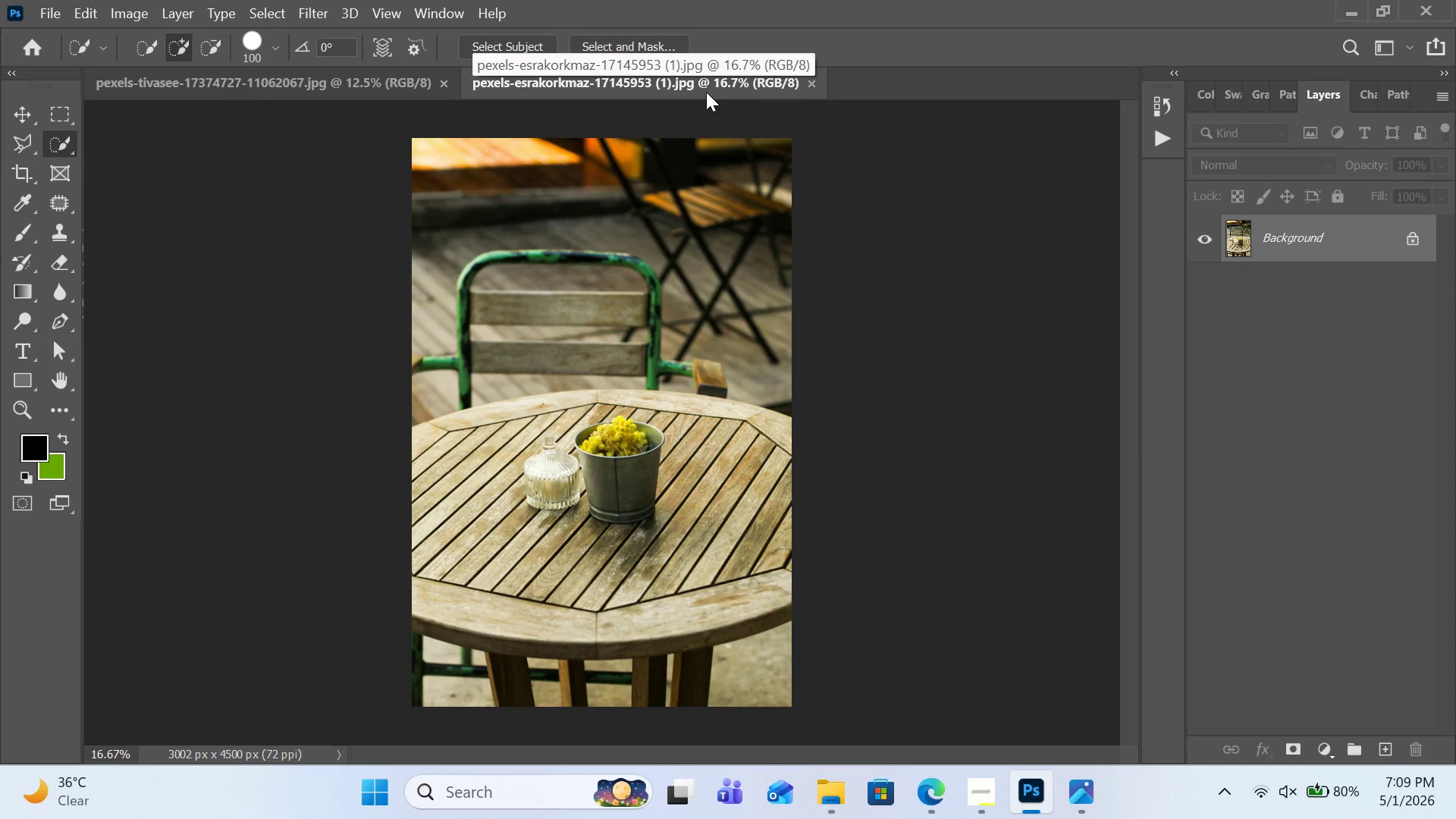 
left_click([814, 87])
 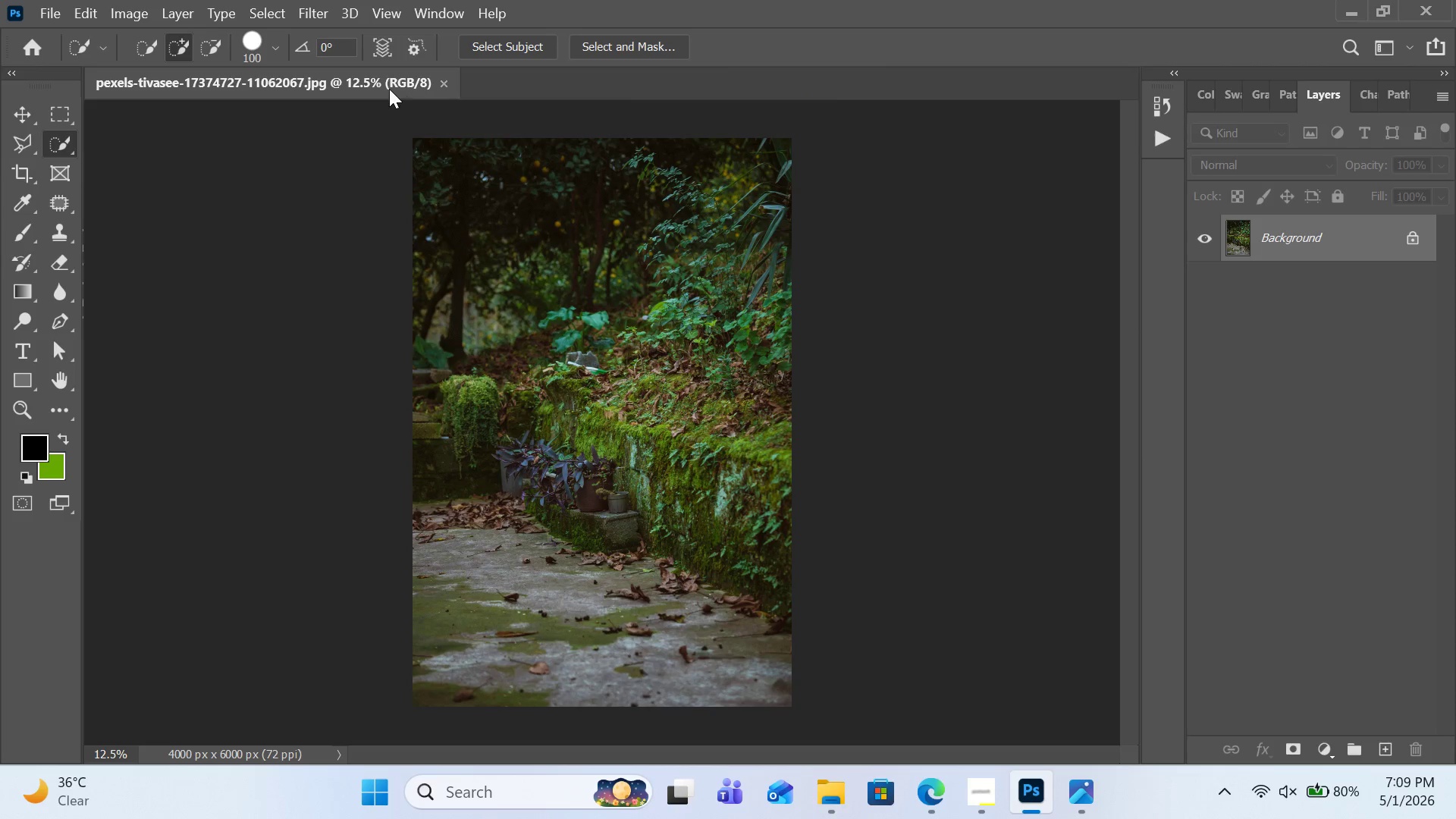 
left_click([389, 88])
 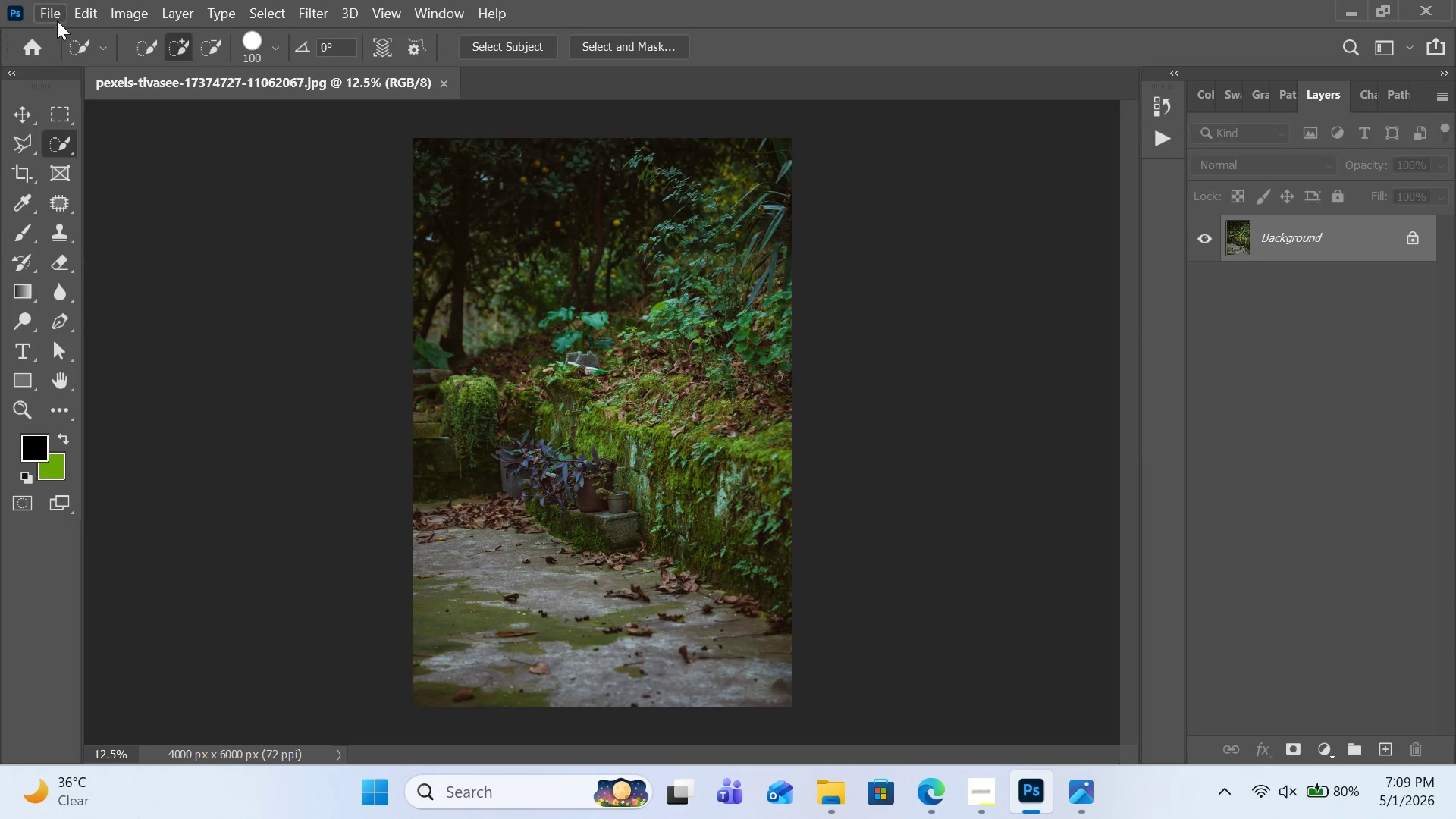 
left_click([54, 16])
 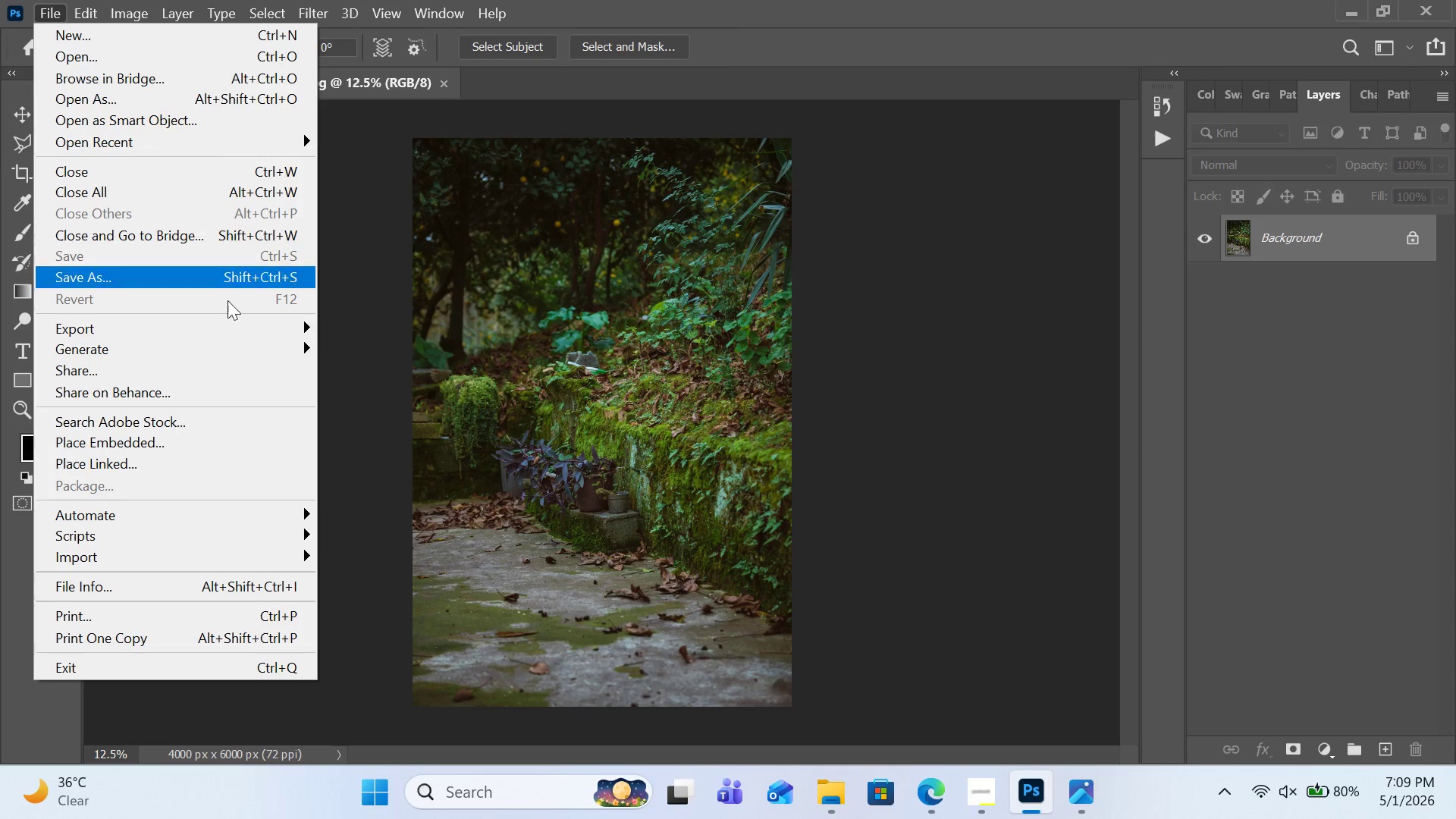 
mouse_move([249, 364])
 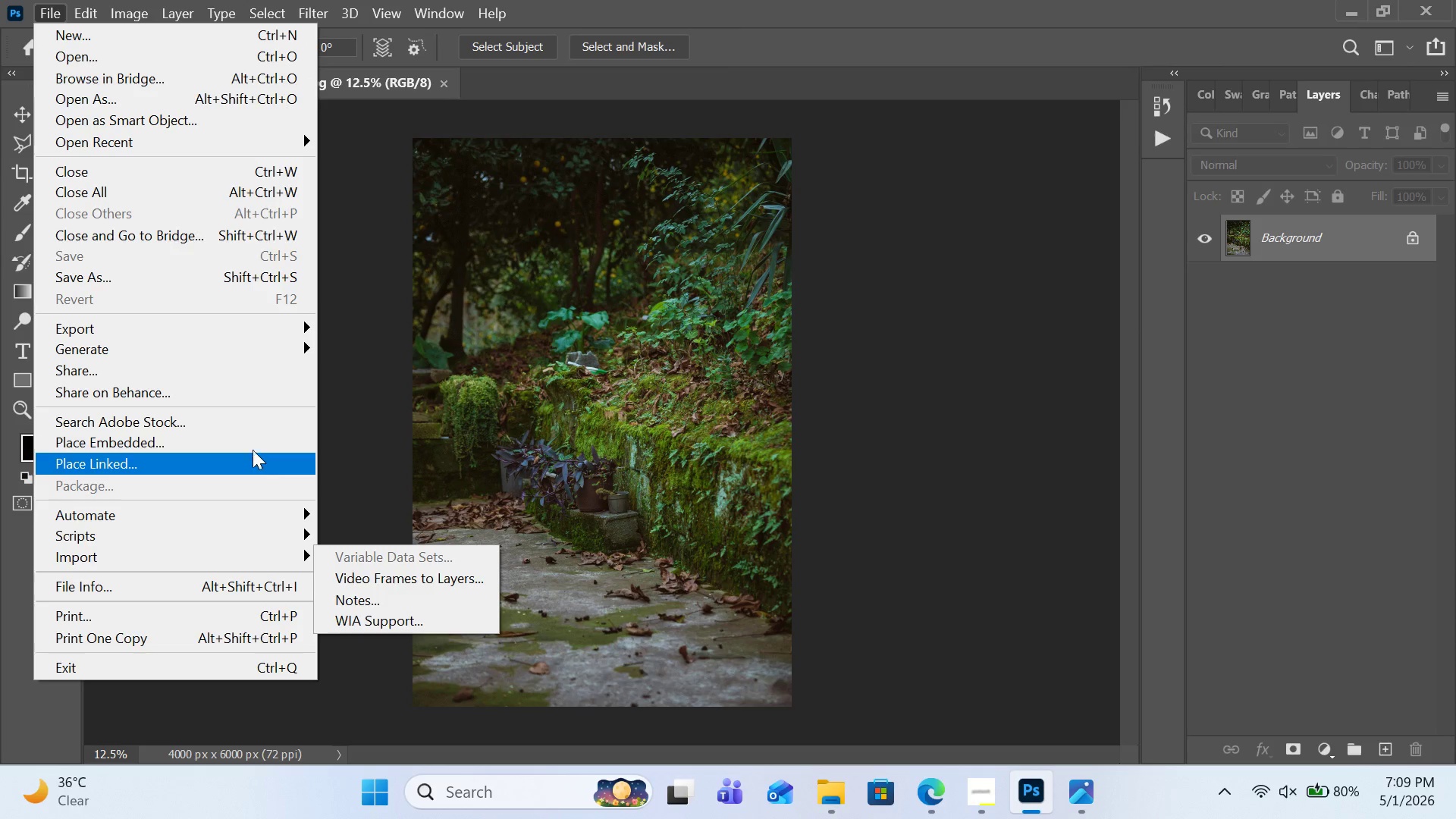 
left_click([251, 444])
 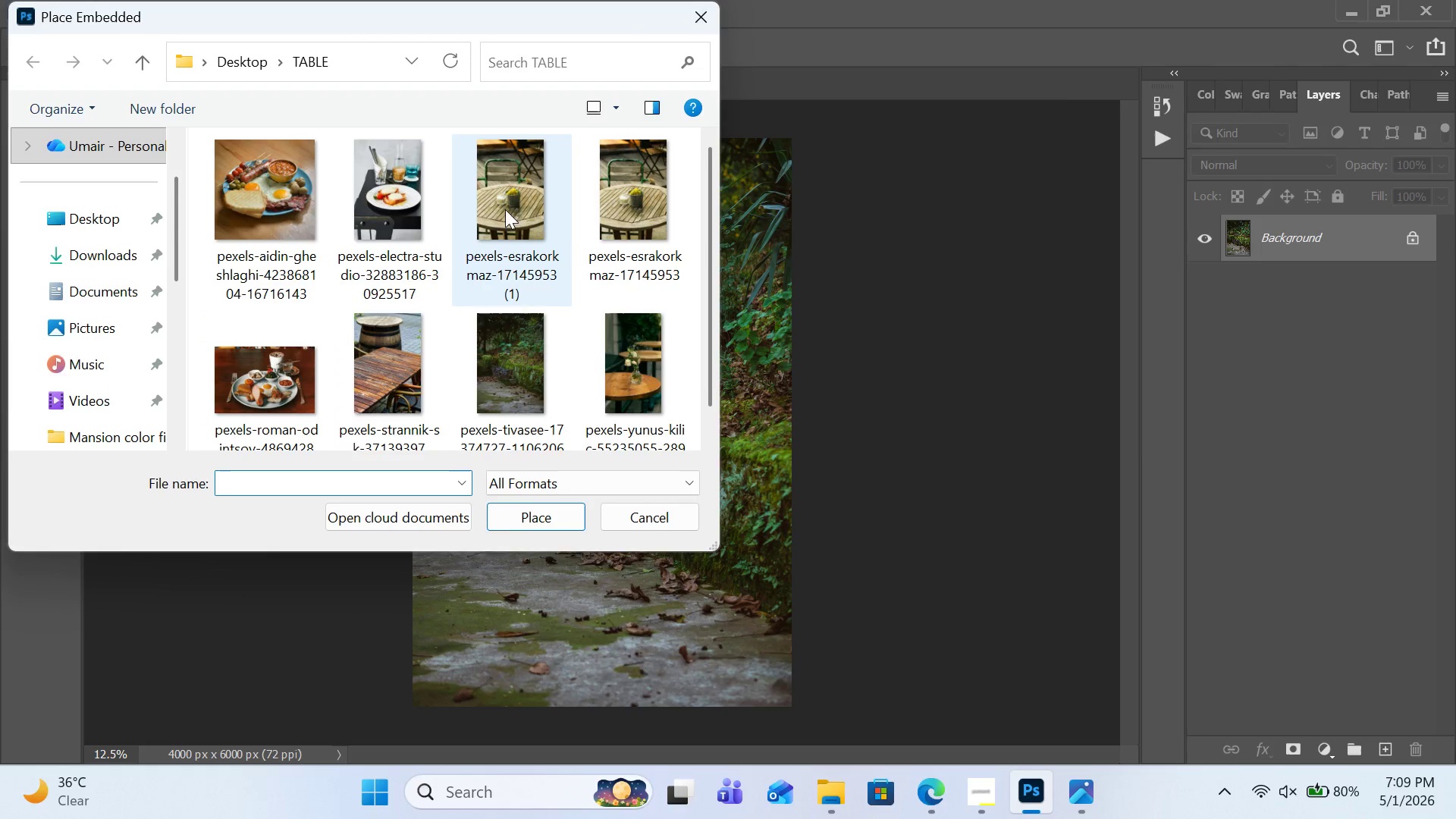 
double_click([516, 197])
 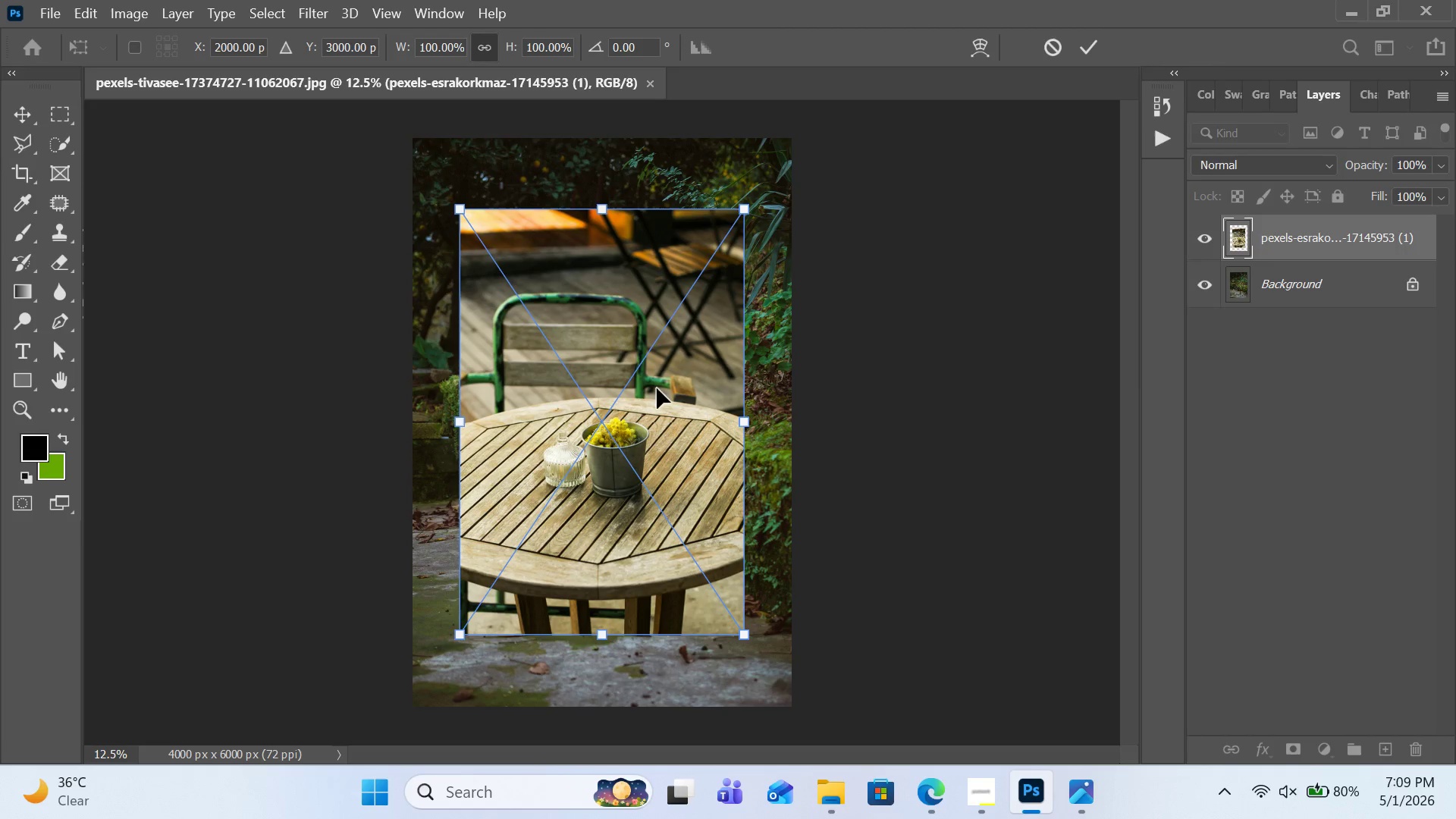 
hold_key(key=ShiftLeft, duration=1.31)
left_click_drag(start_coordinate=[748, 211], to_coordinate=[783, 169])
 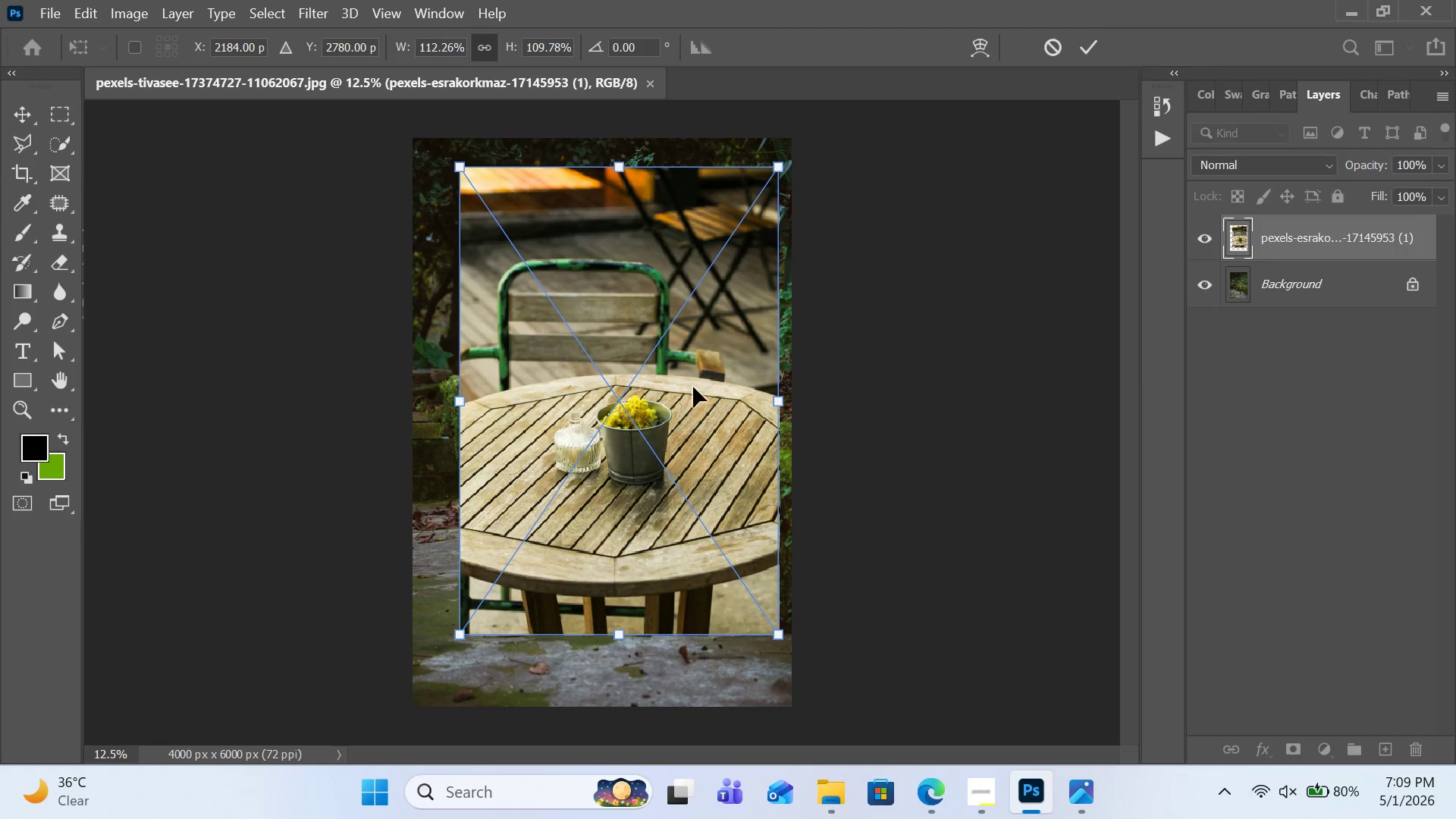 
left_click_drag(start_coordinate=[693, 387], to_coordinate=[677, 460])
 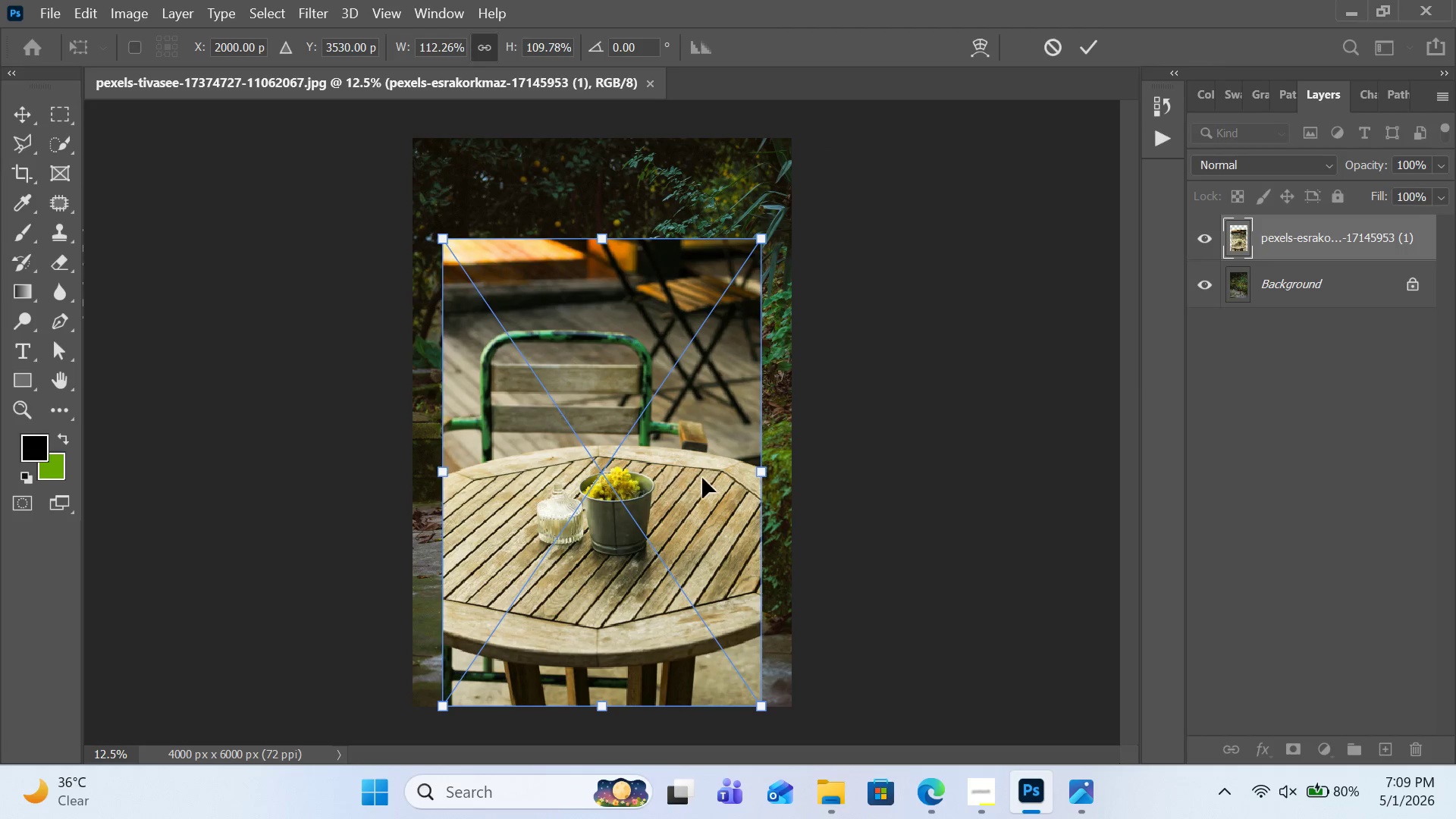 
hold_key(key=ShiftLeft, duration=6.53)
left_click_drag(start_coordinate=[763, 465], to_coordinate=[788, 465])
 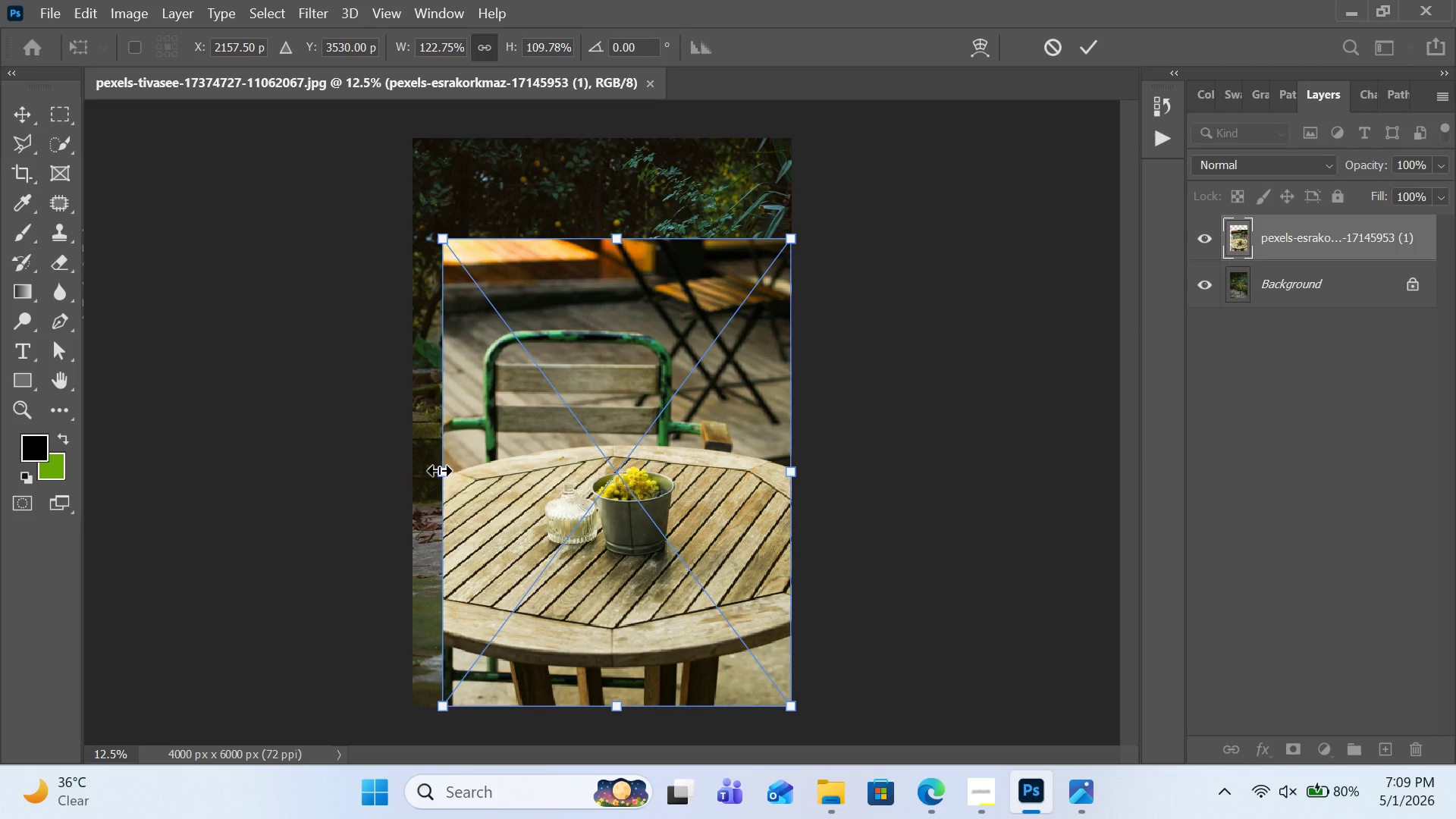 
left_click_drag(start_coordinate=[439, 470], to_coordinate=[414, 471])
 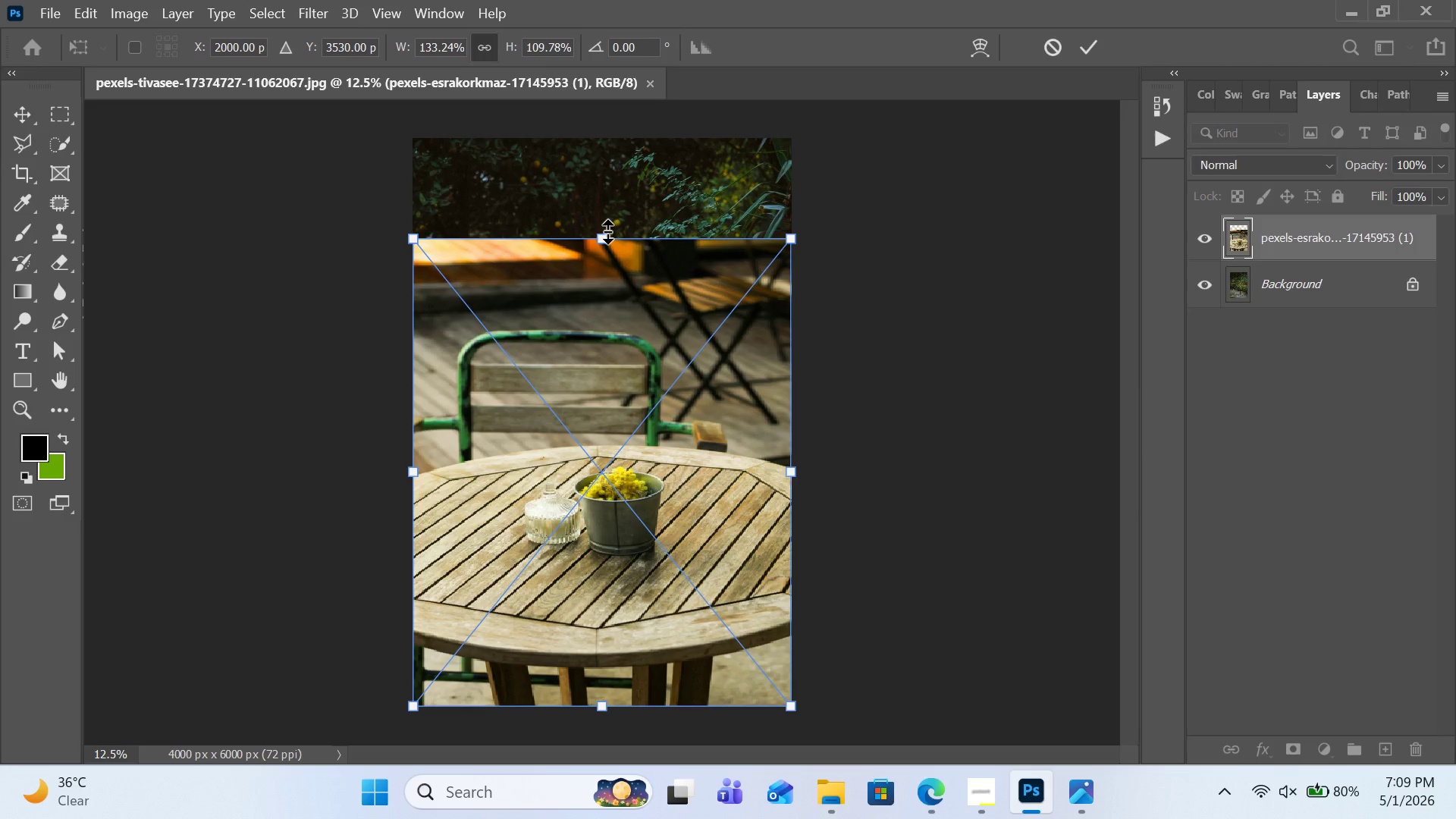 
left_click_drag(start_coordinate=[607, 231], to_coordinate=[623, 134])
 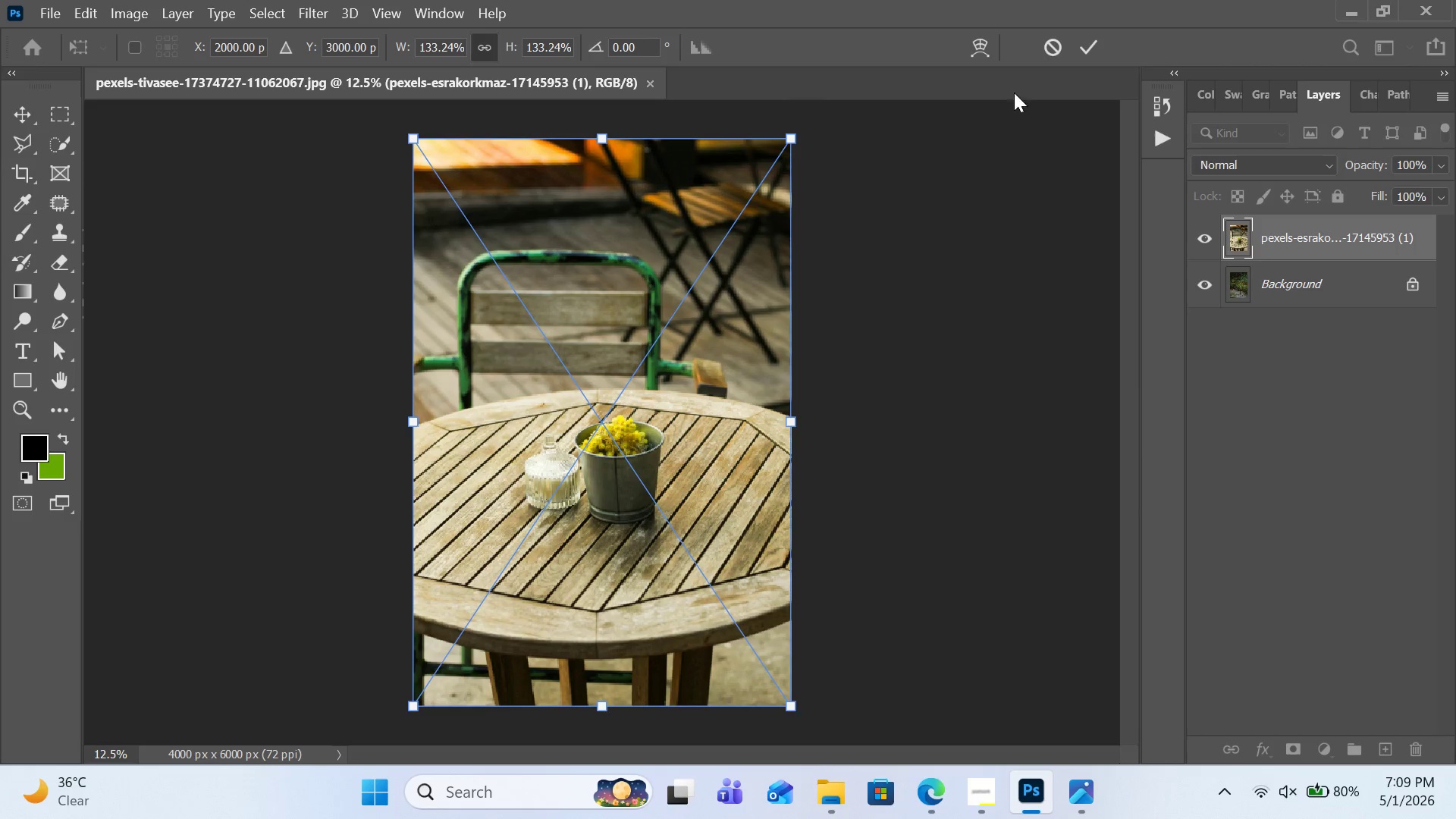 
left_click([1081, 55])
 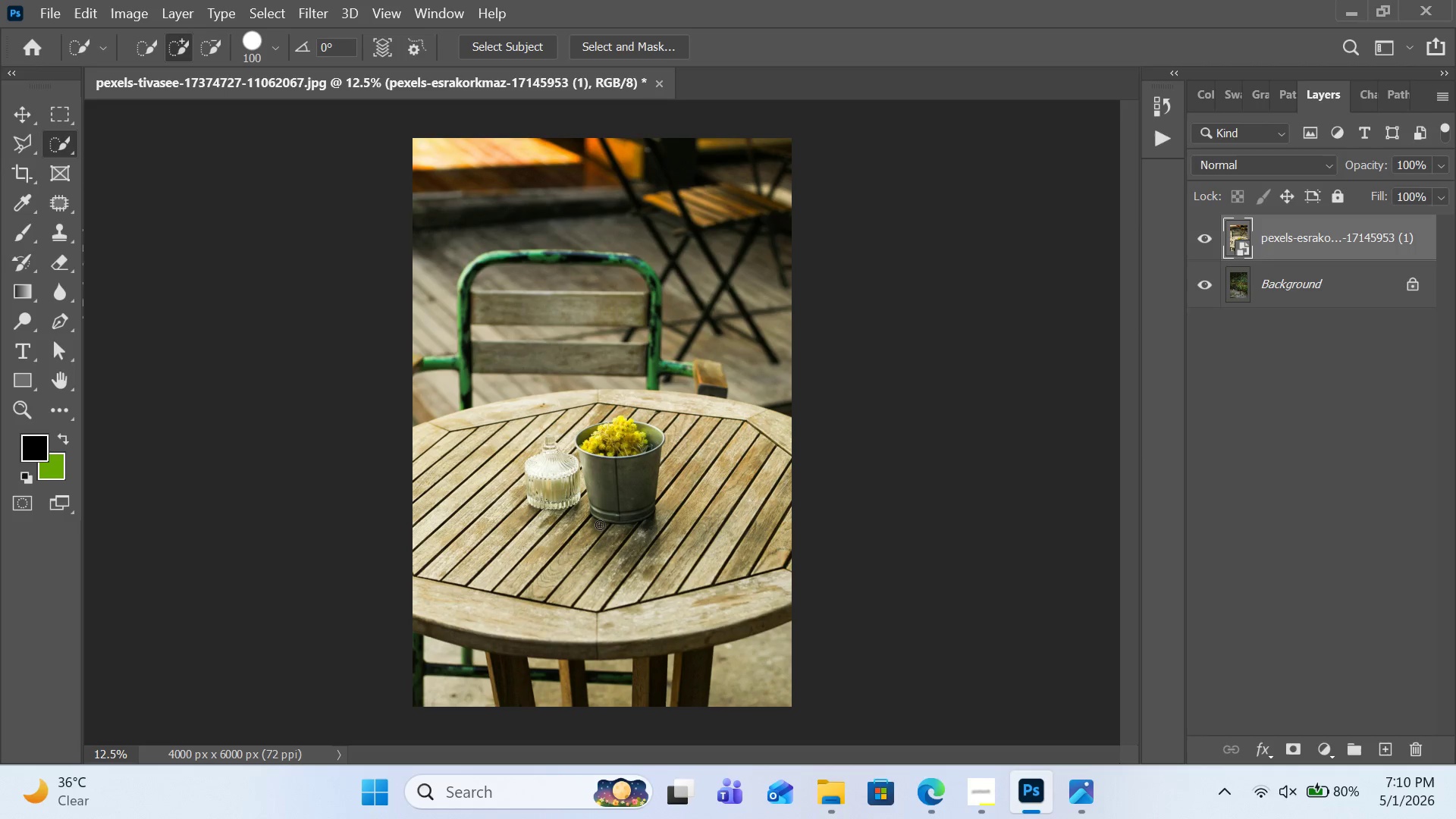 
key(Control+Equal)
 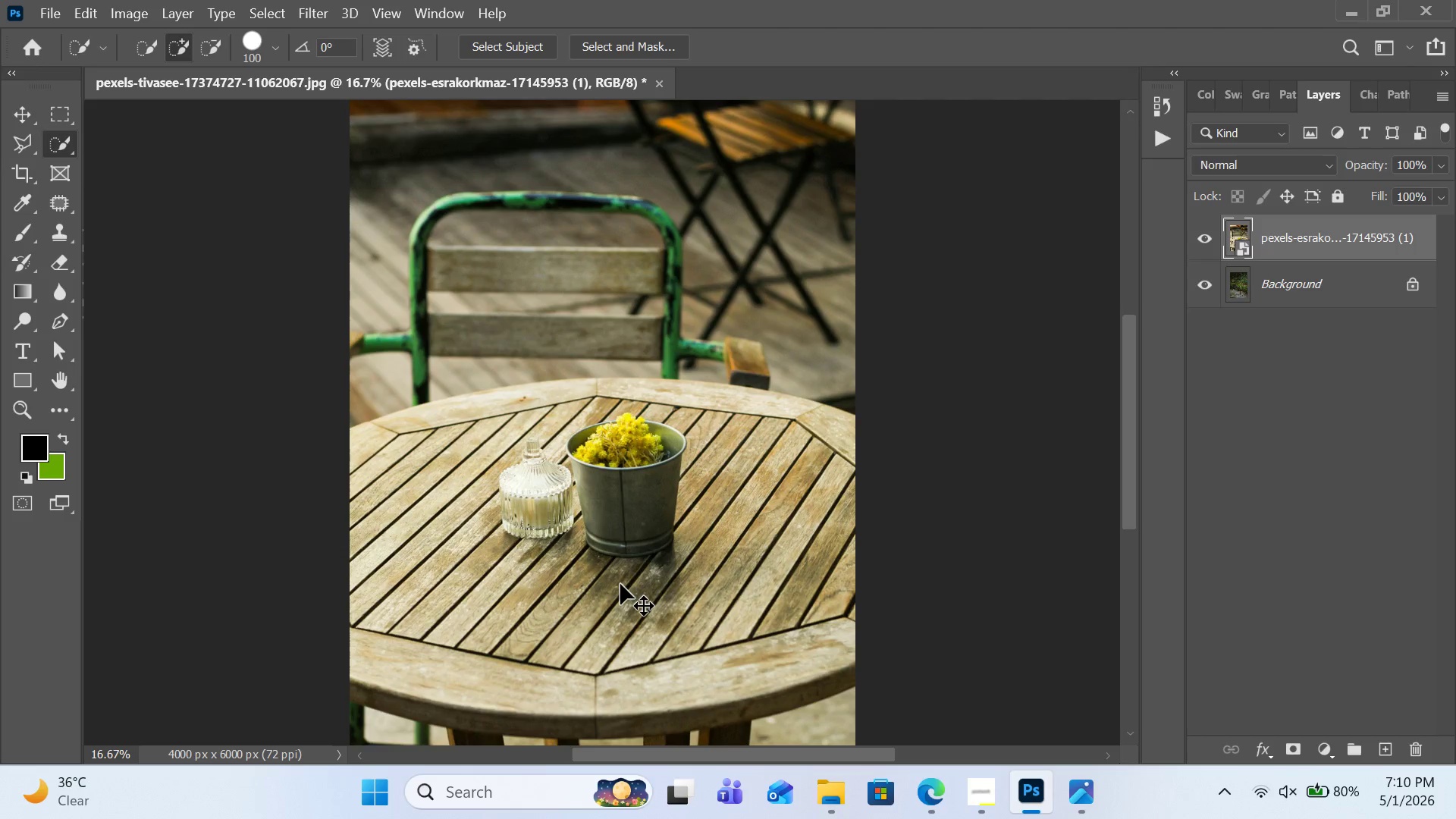 
key(Control+Equal)
 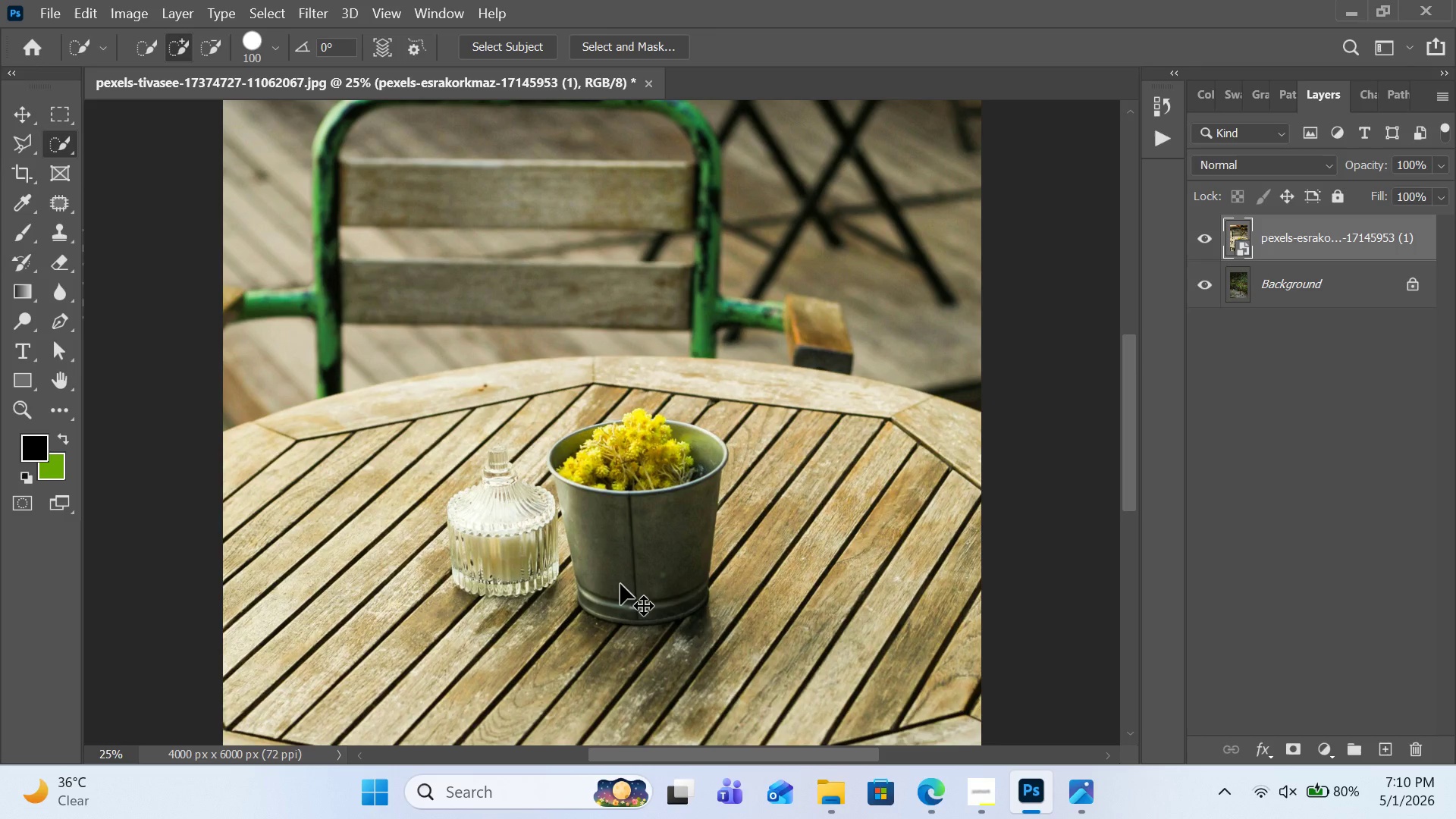 
key(Control+Equal)
 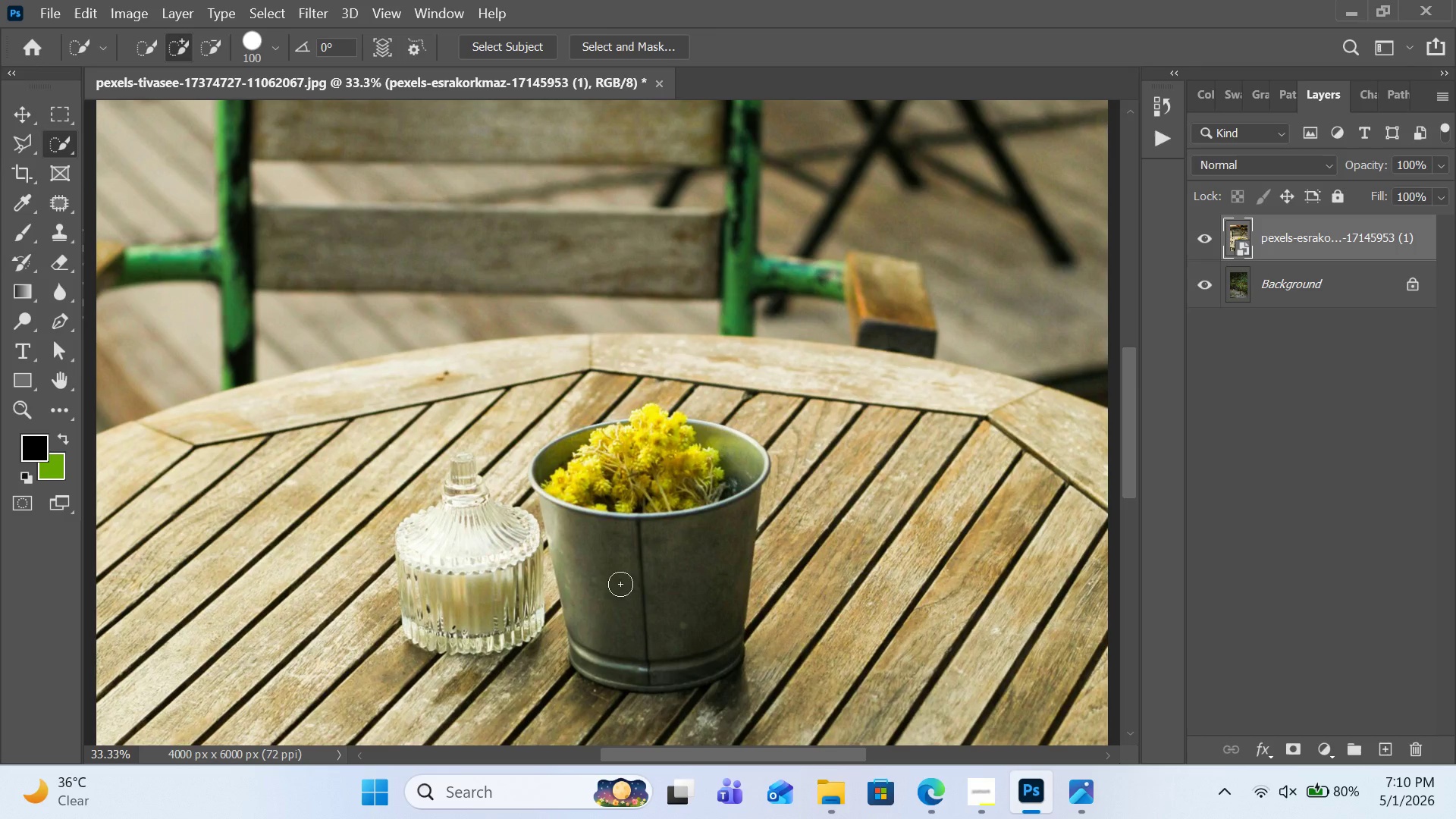 
hold_key(key=H, duration=0.64)
 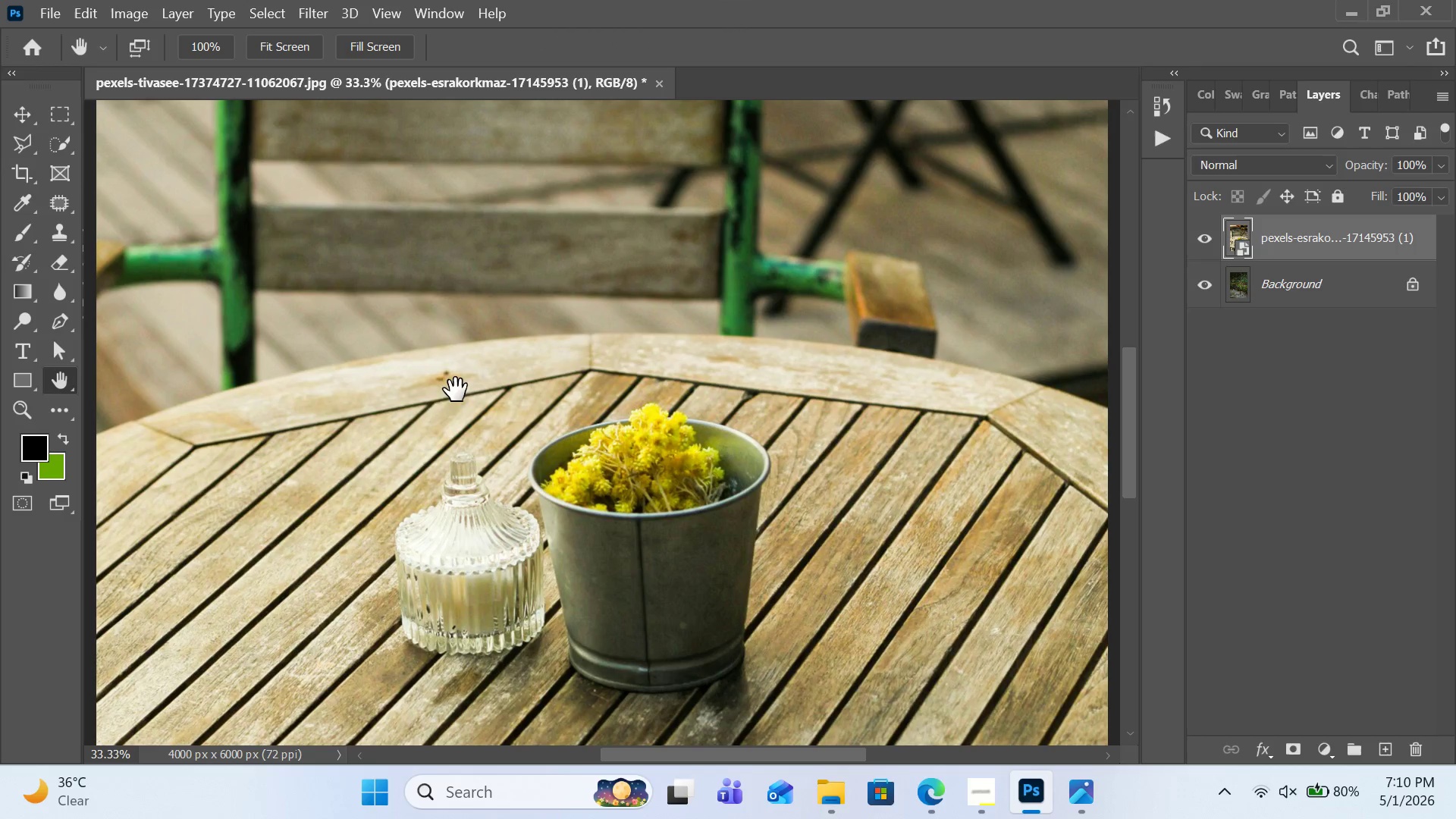 
hold_key(key=H, duration=1.5)
 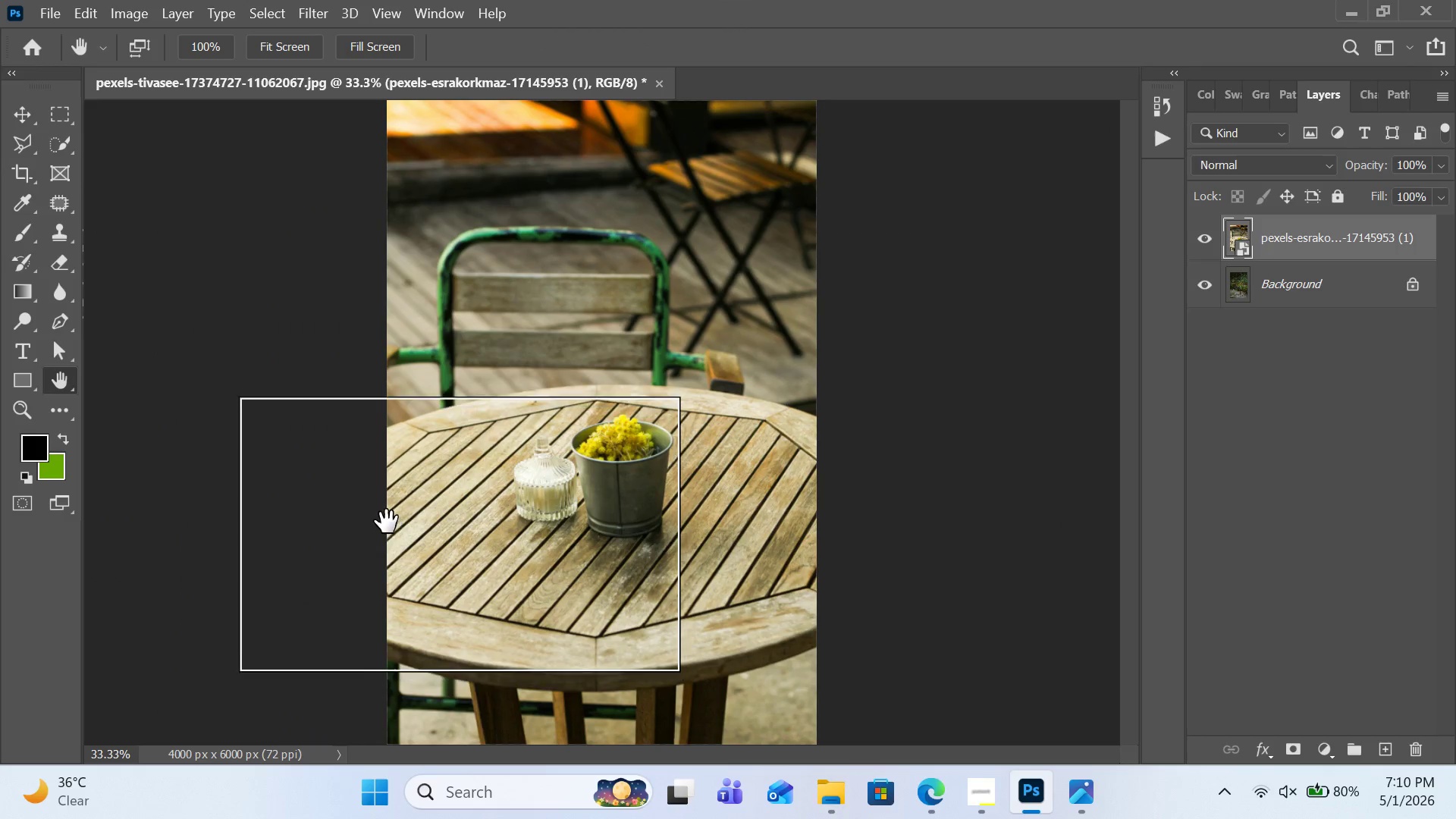 
left_click_drag(start_coordinate=[434, 398], to_coordinate=[386, 519])
 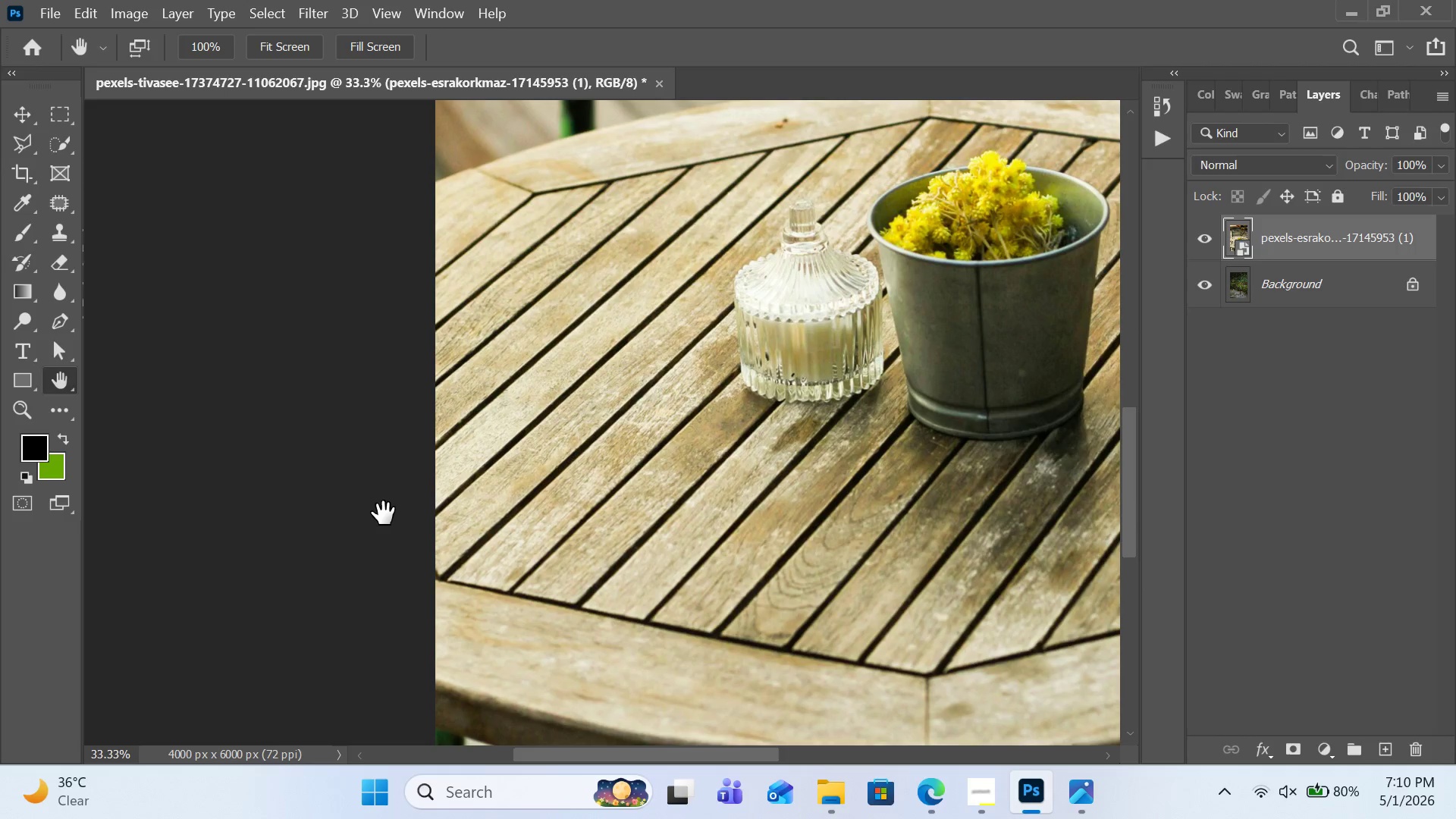 
hold_key(key=H, duration=0.97)
 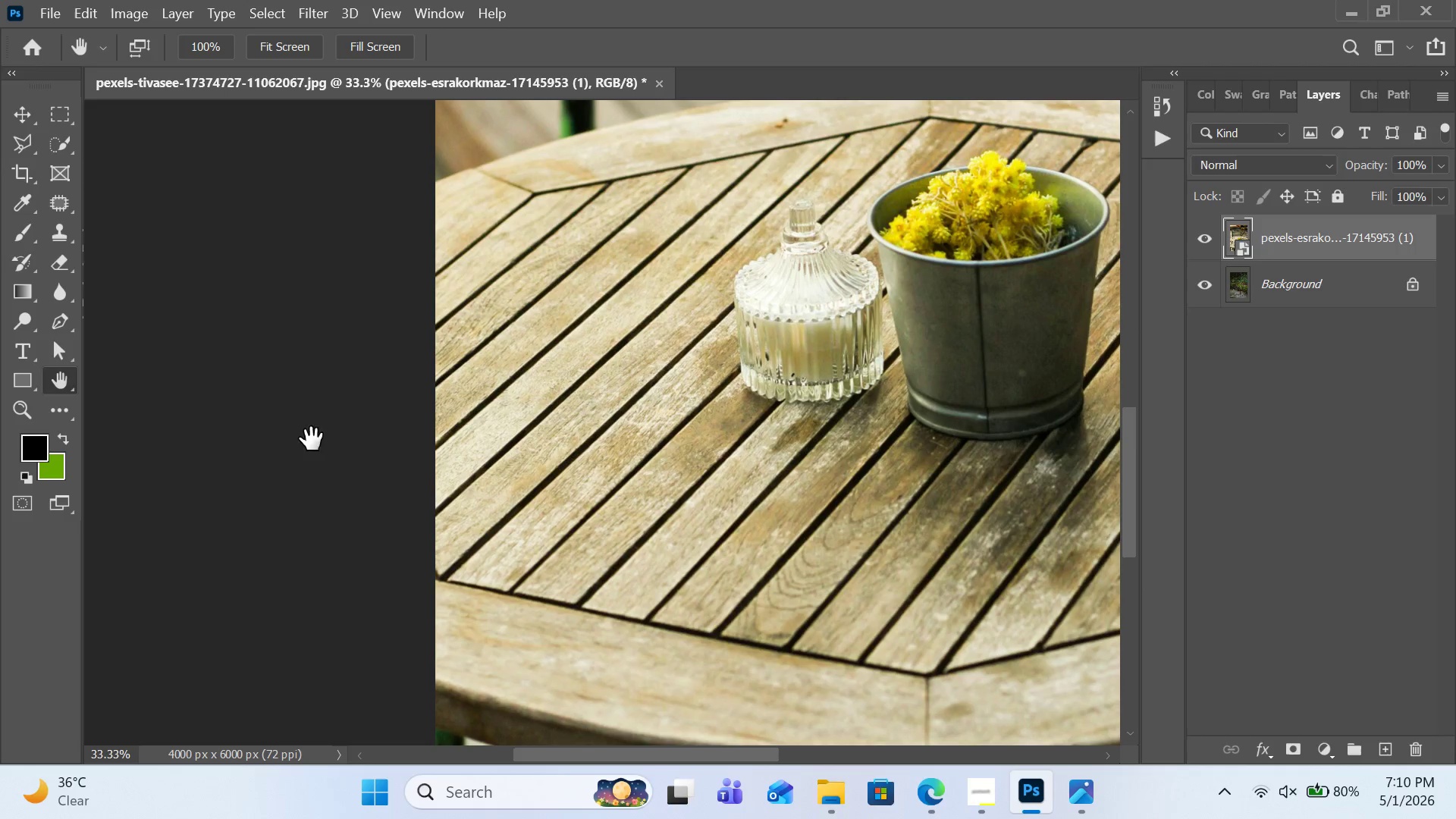 
scroll: coordinate [319, 401], scroll_direction: up, amount: 3.0
 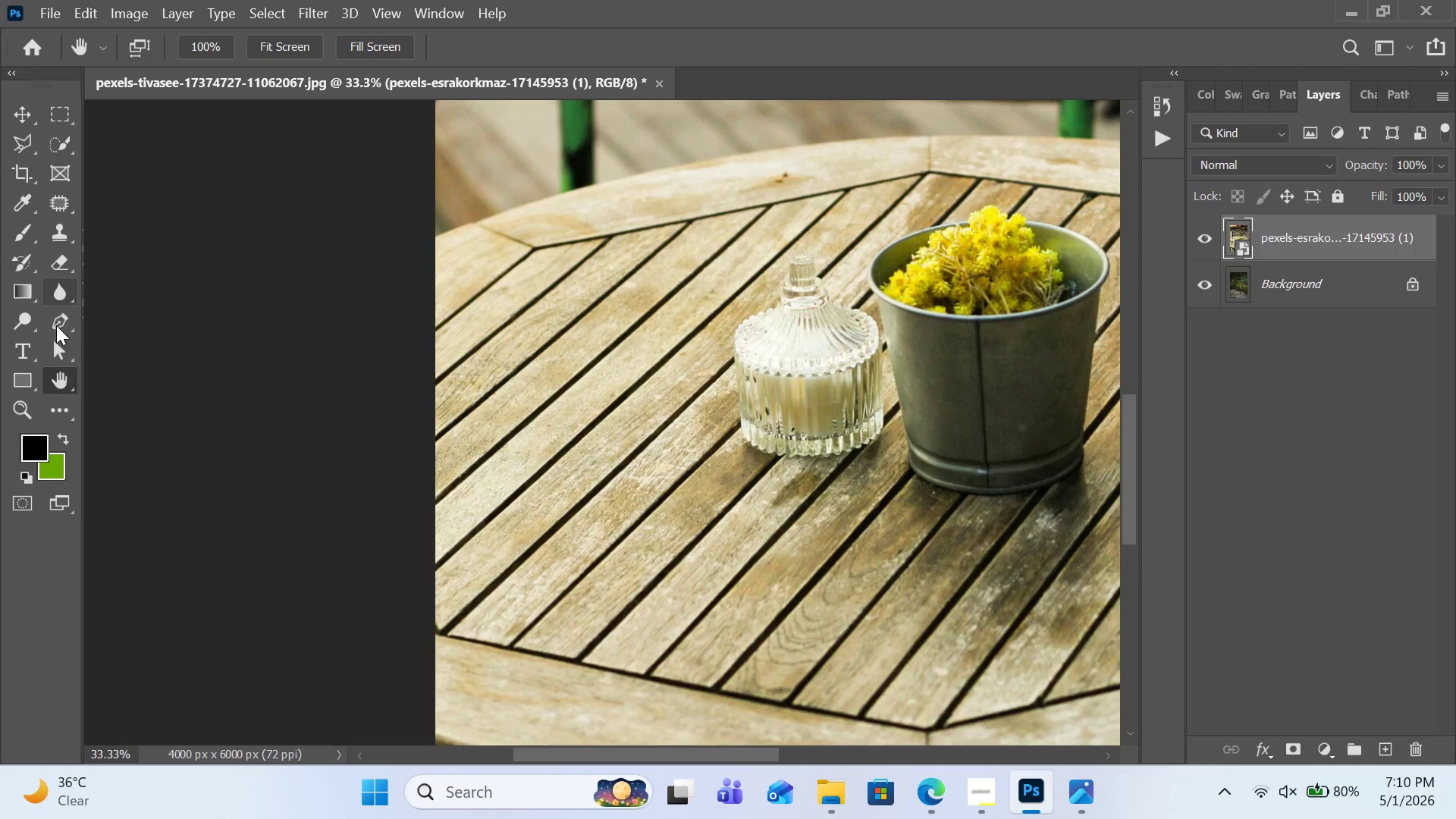 
left_click([58, 321])
 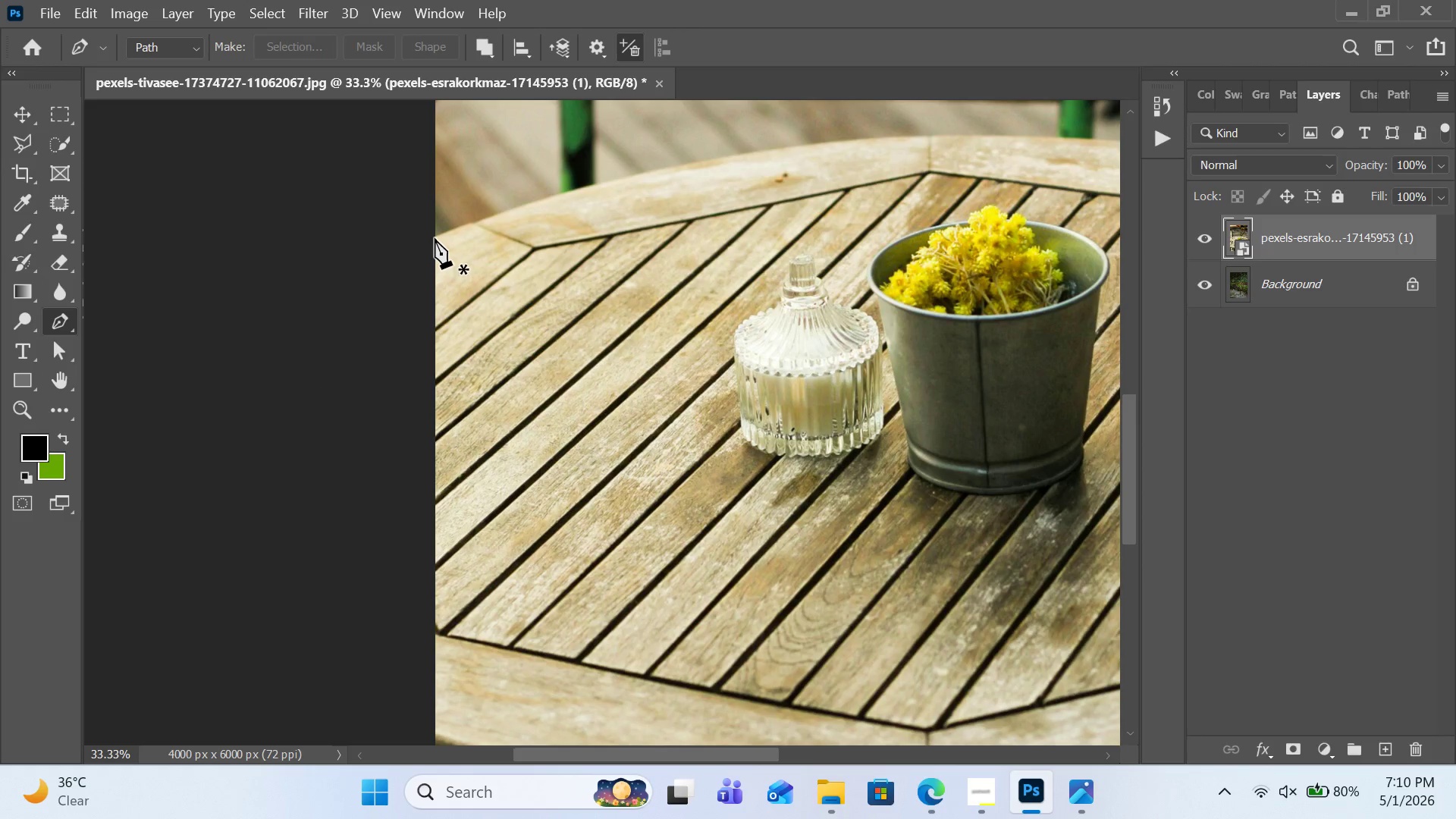 
left_click([435, 237])
 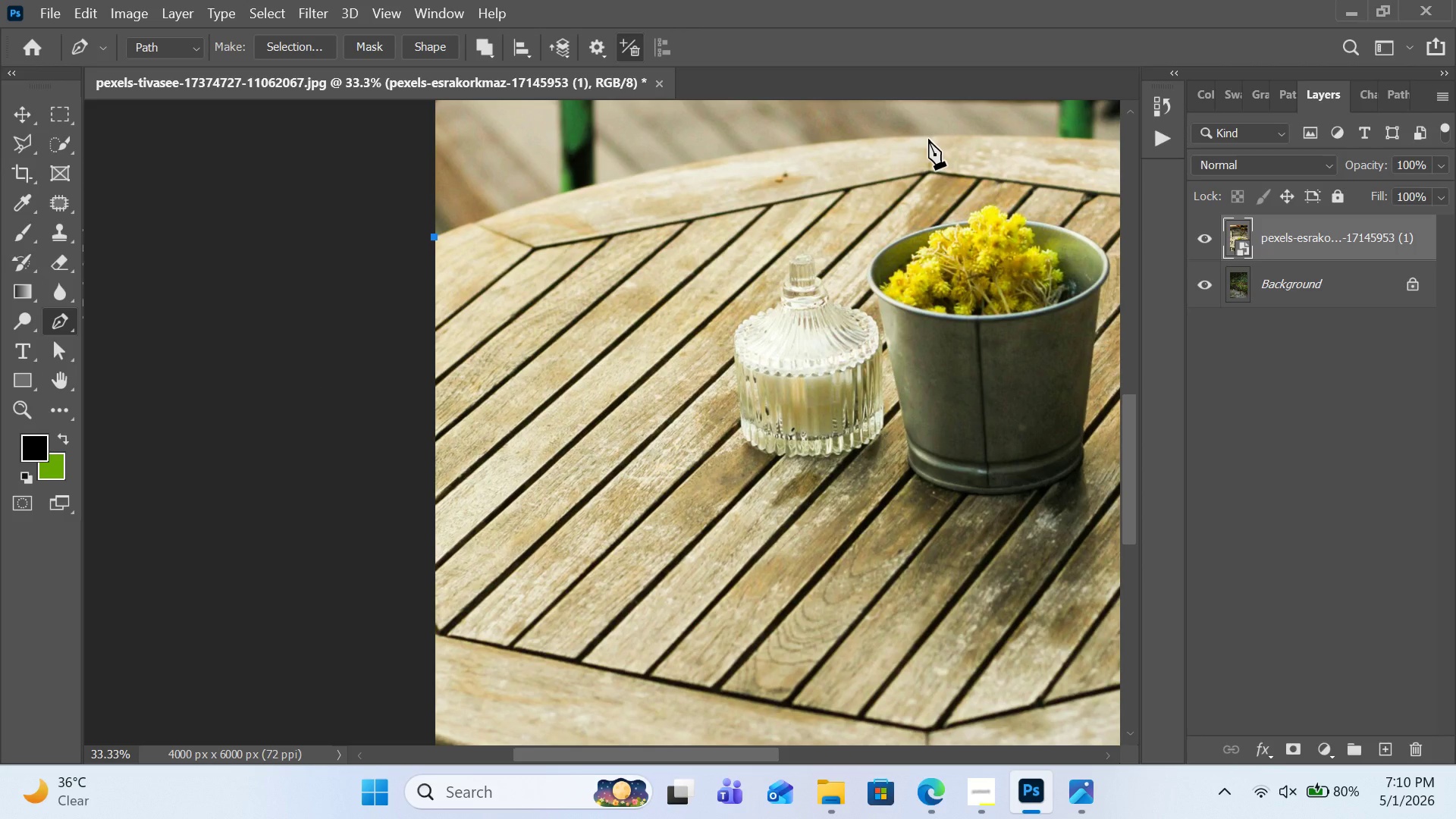 
left_click_drag(start_coordinate=[928, 138], to_coordinate=[789, 139])
 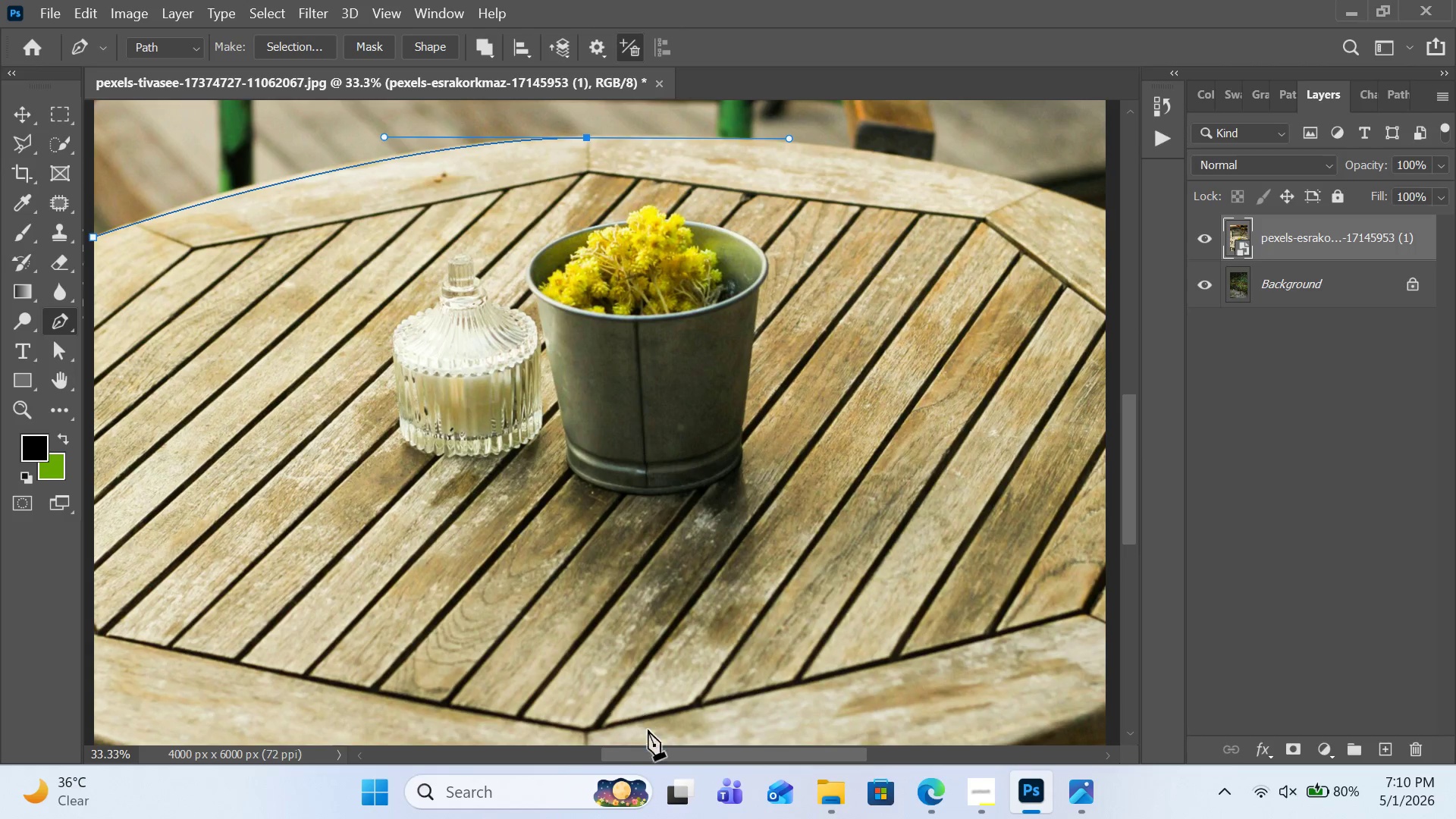 
hold_key(key=Space, duration=0.53)
 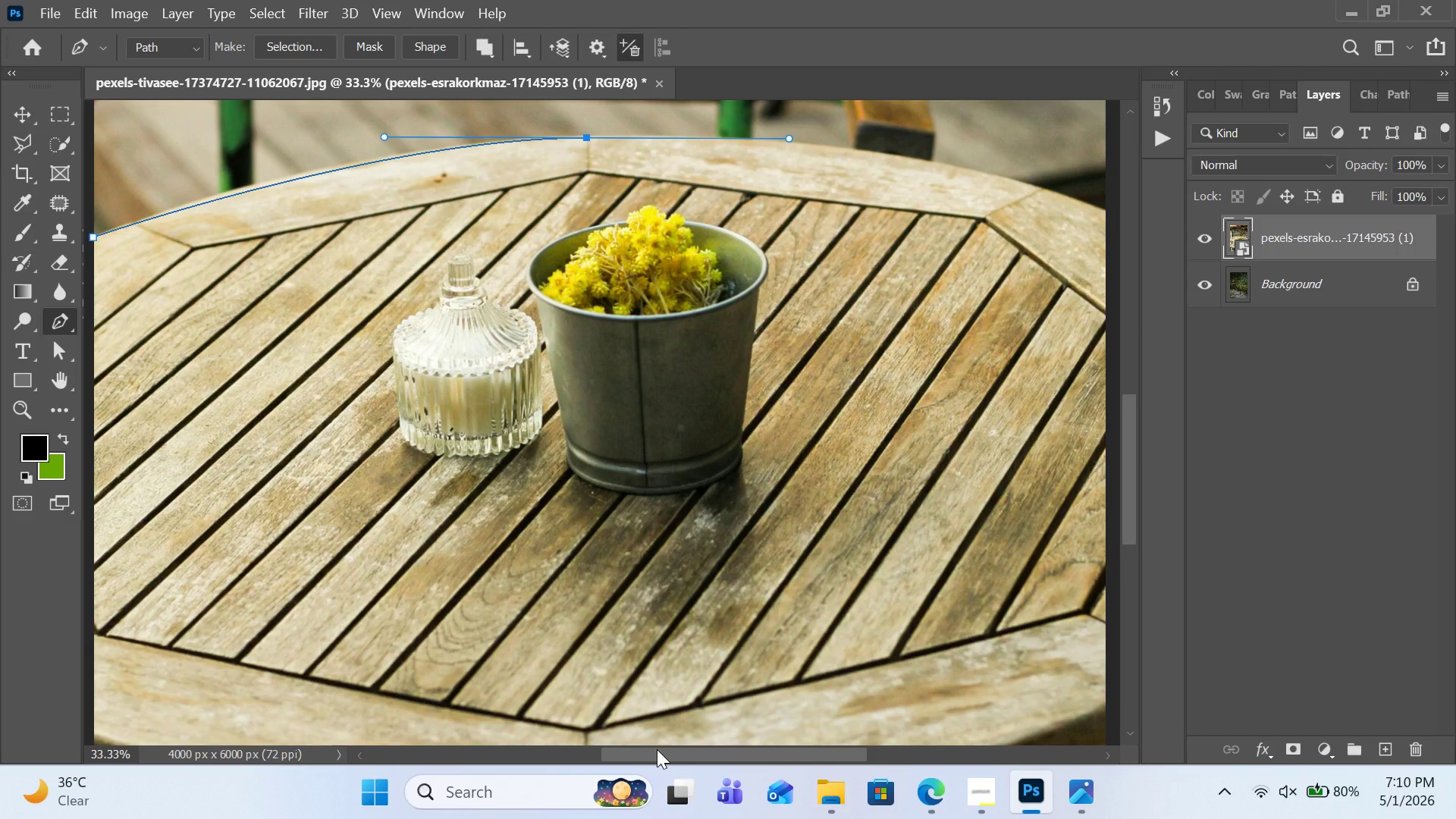 
key(Space)
 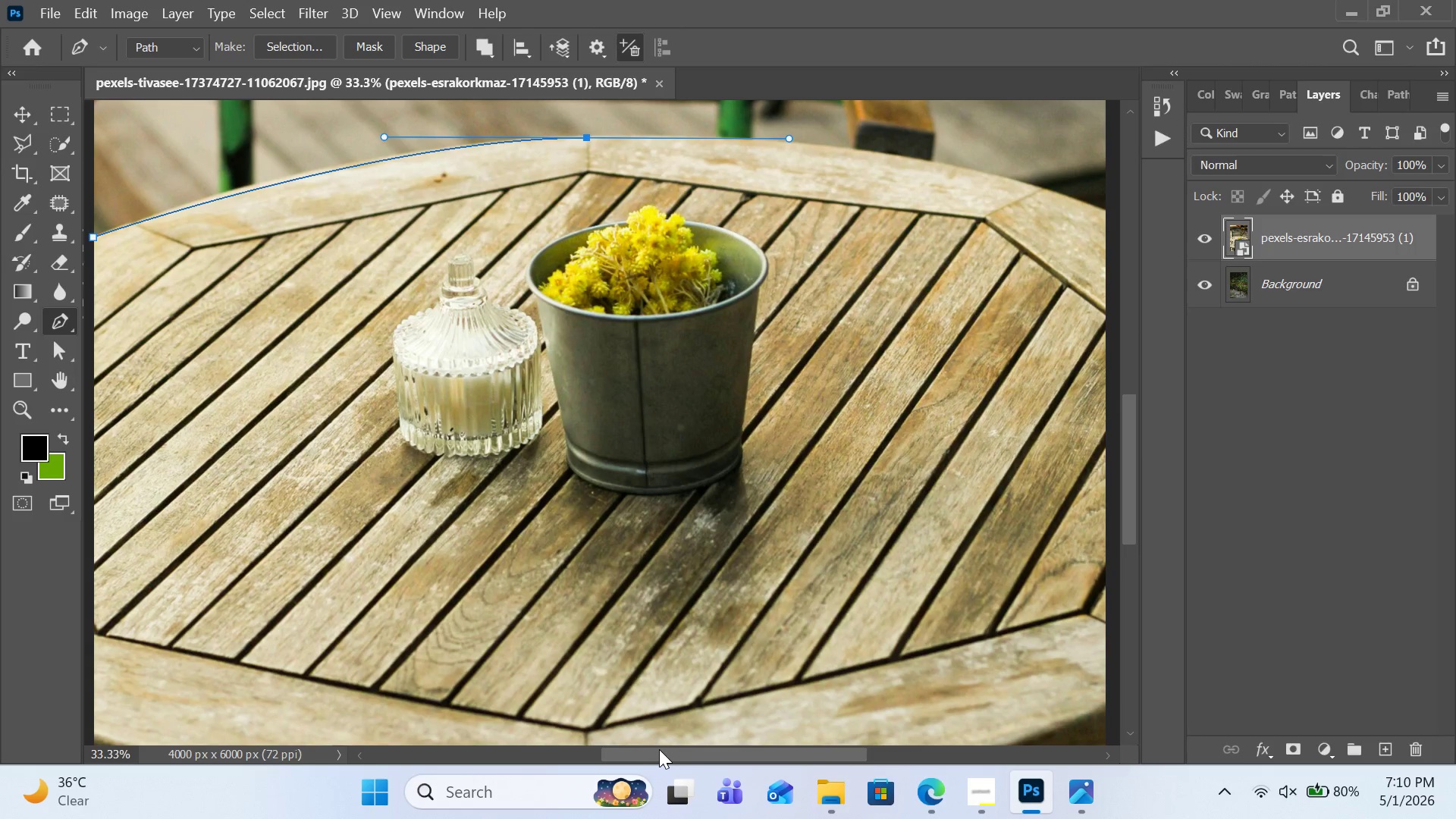 
key(Space)
 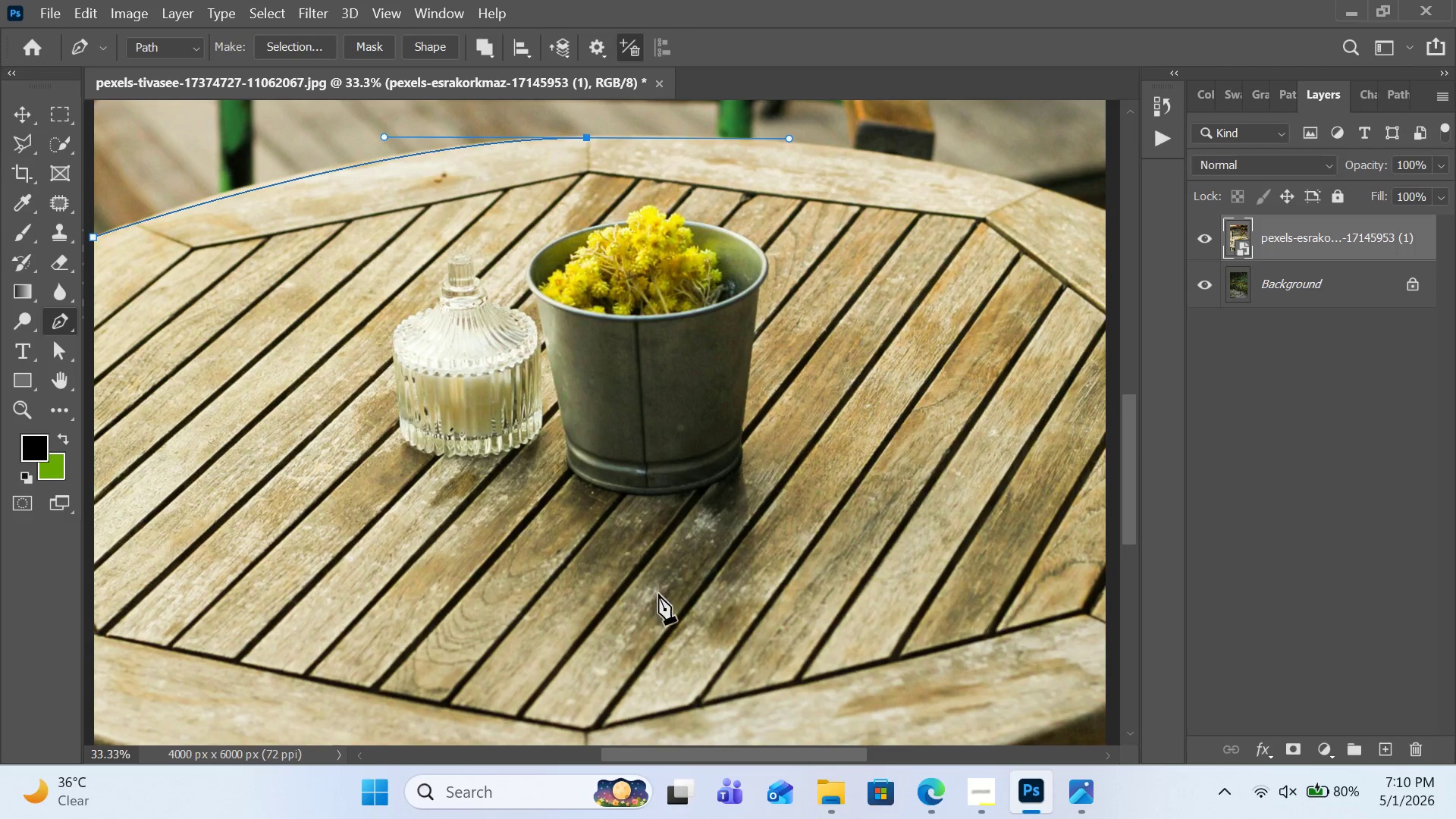 
hold_key(key=Space, duration=1.19)
 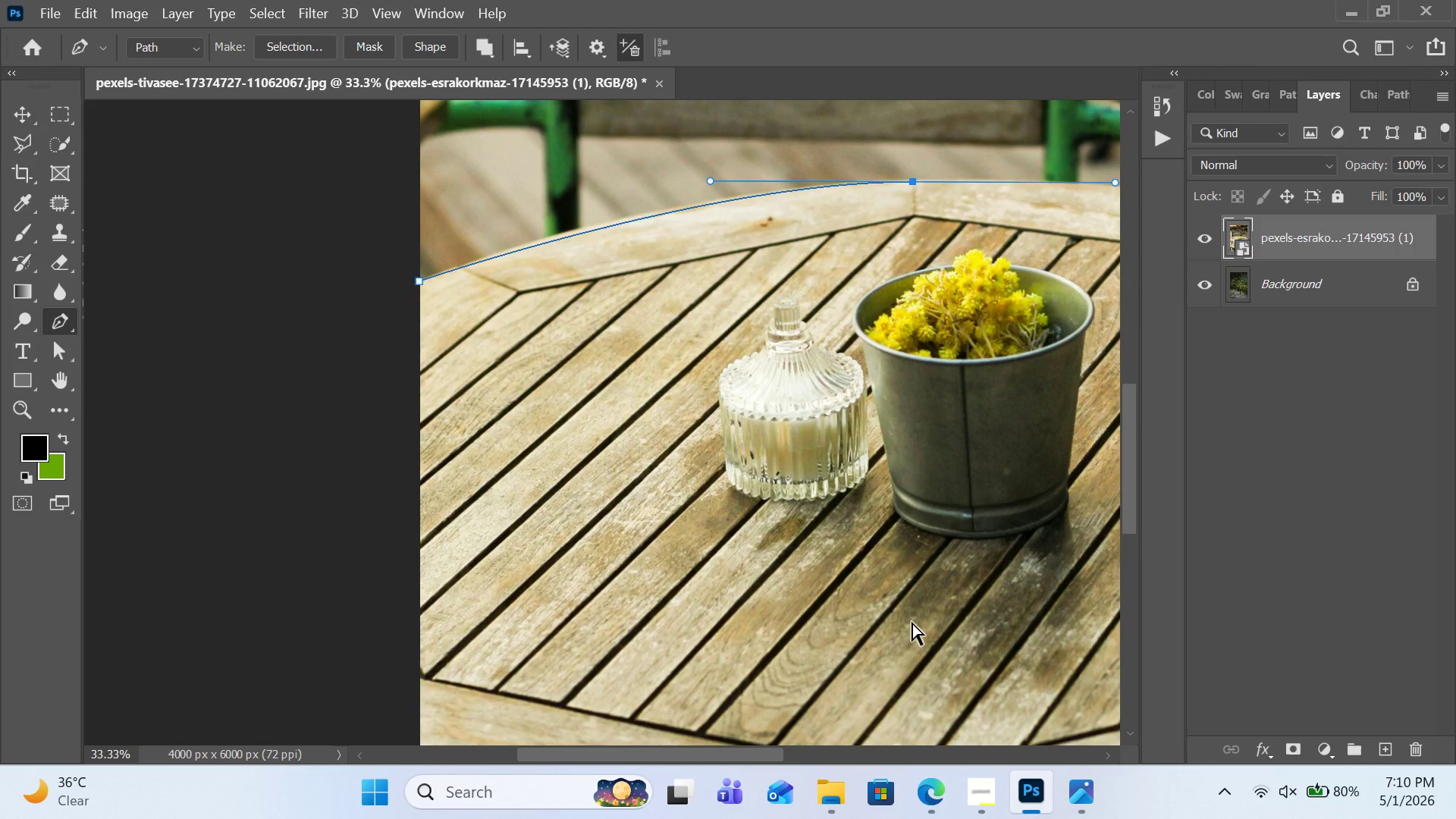 
left_click_drag(start_coordinate=[594, 587], to_coordinate=[920, 631])
 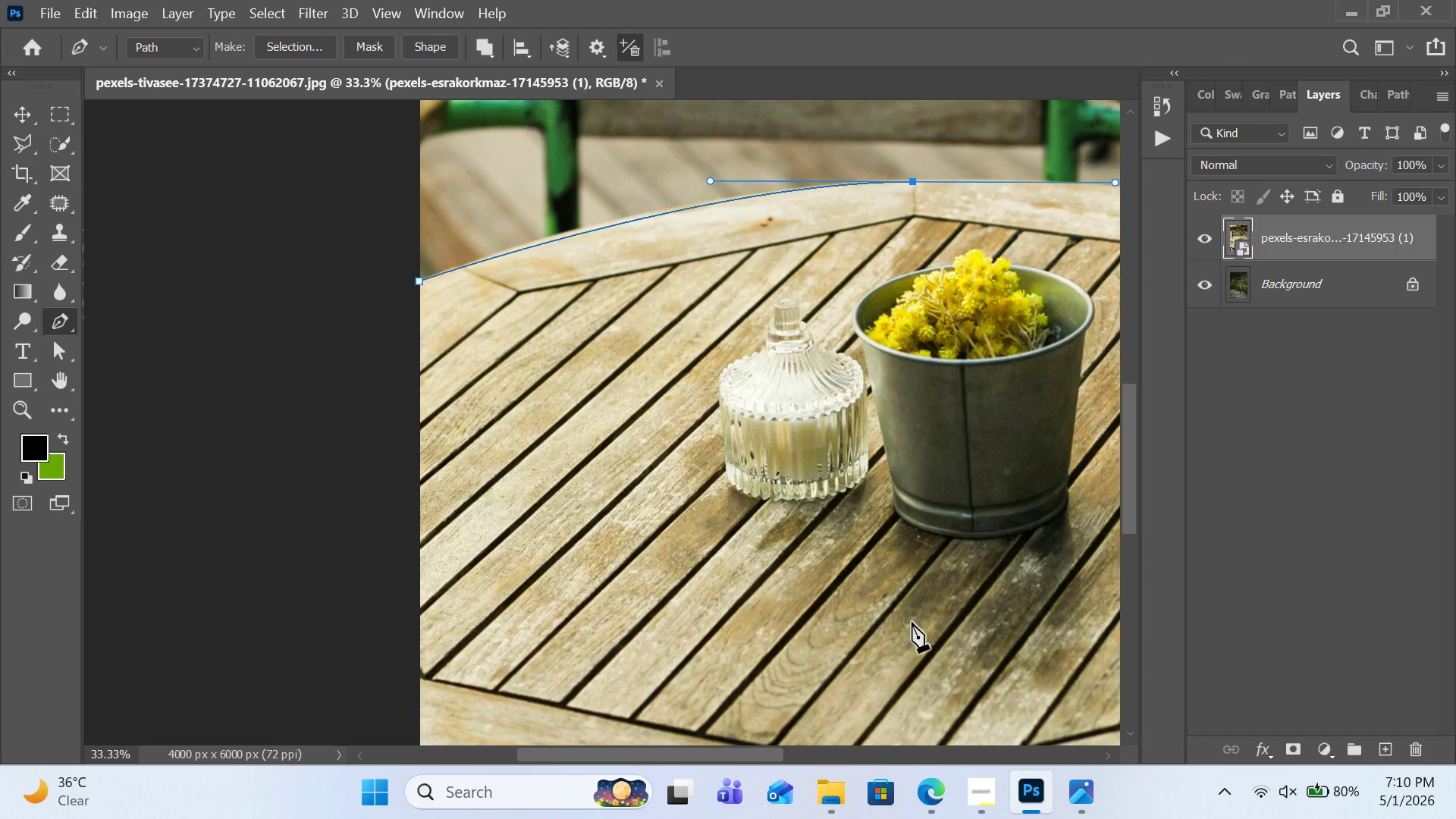 
key(Control+Z)
 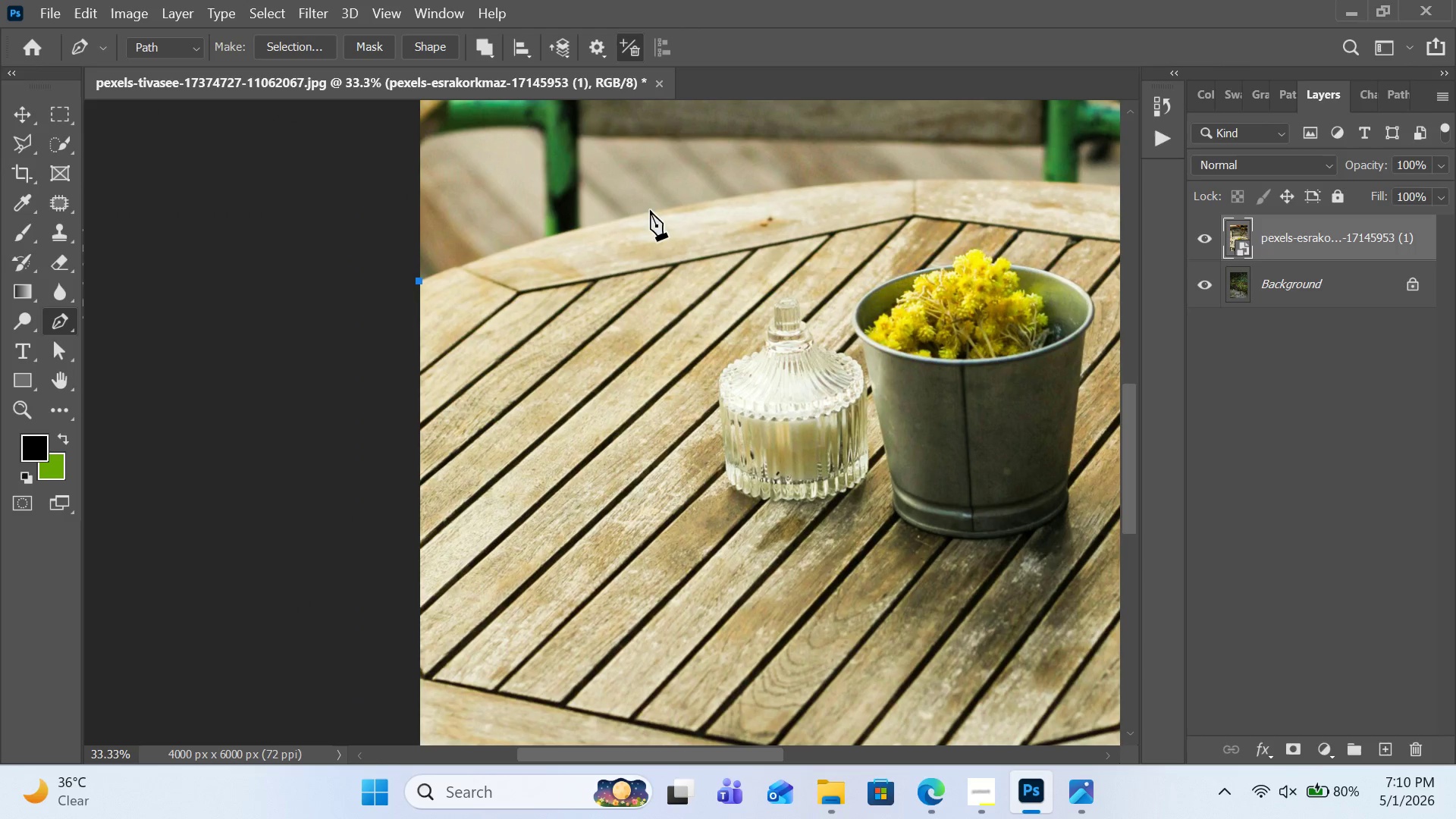 
left_click_drag(start_coordinate=[650, 212], to_coordinate=[761, 191])
 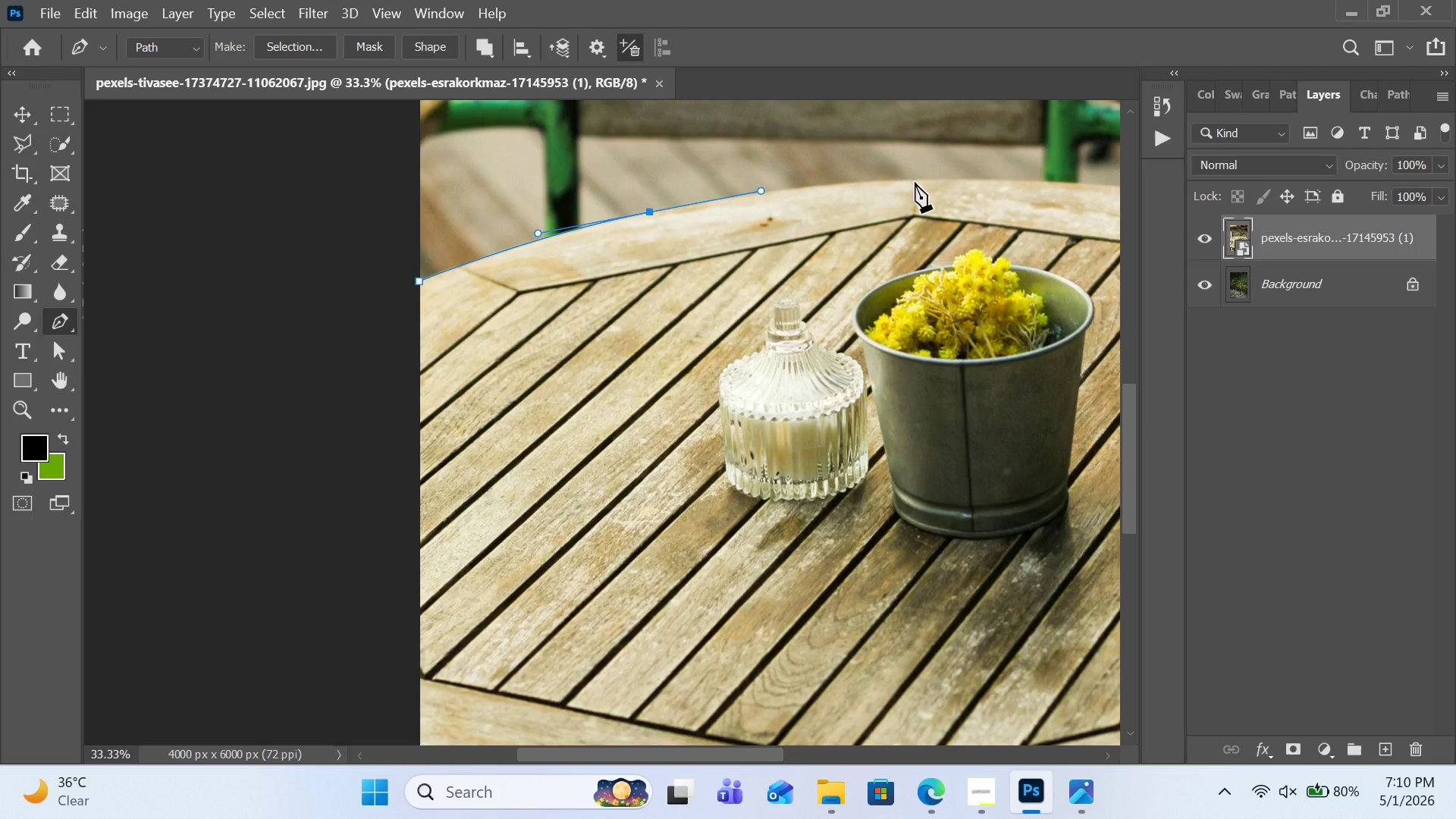 
left_click_drag(start_coordinate=[915, 182], to_coordinate=[984, 182])
 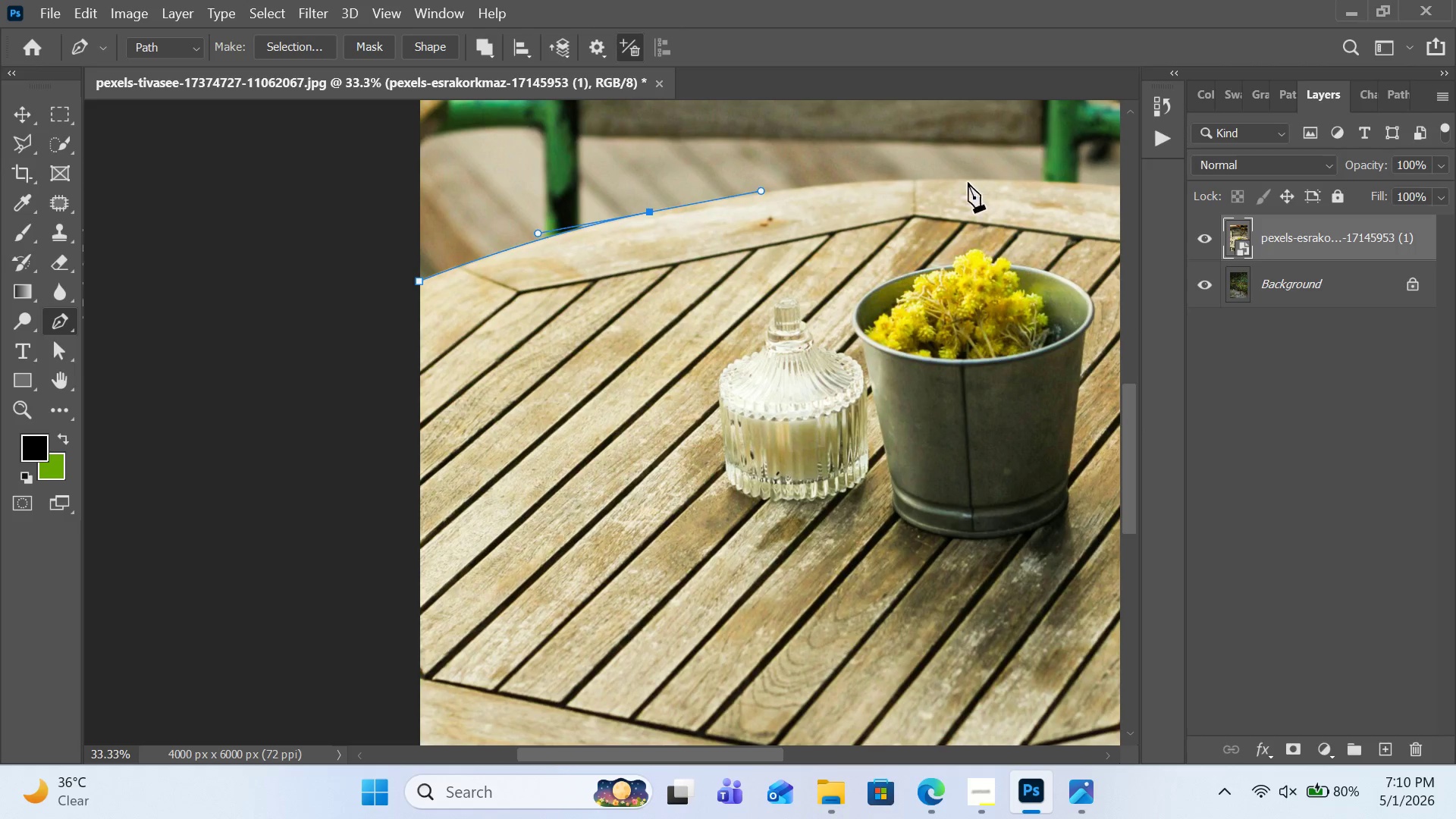 
key(Control+Z)
 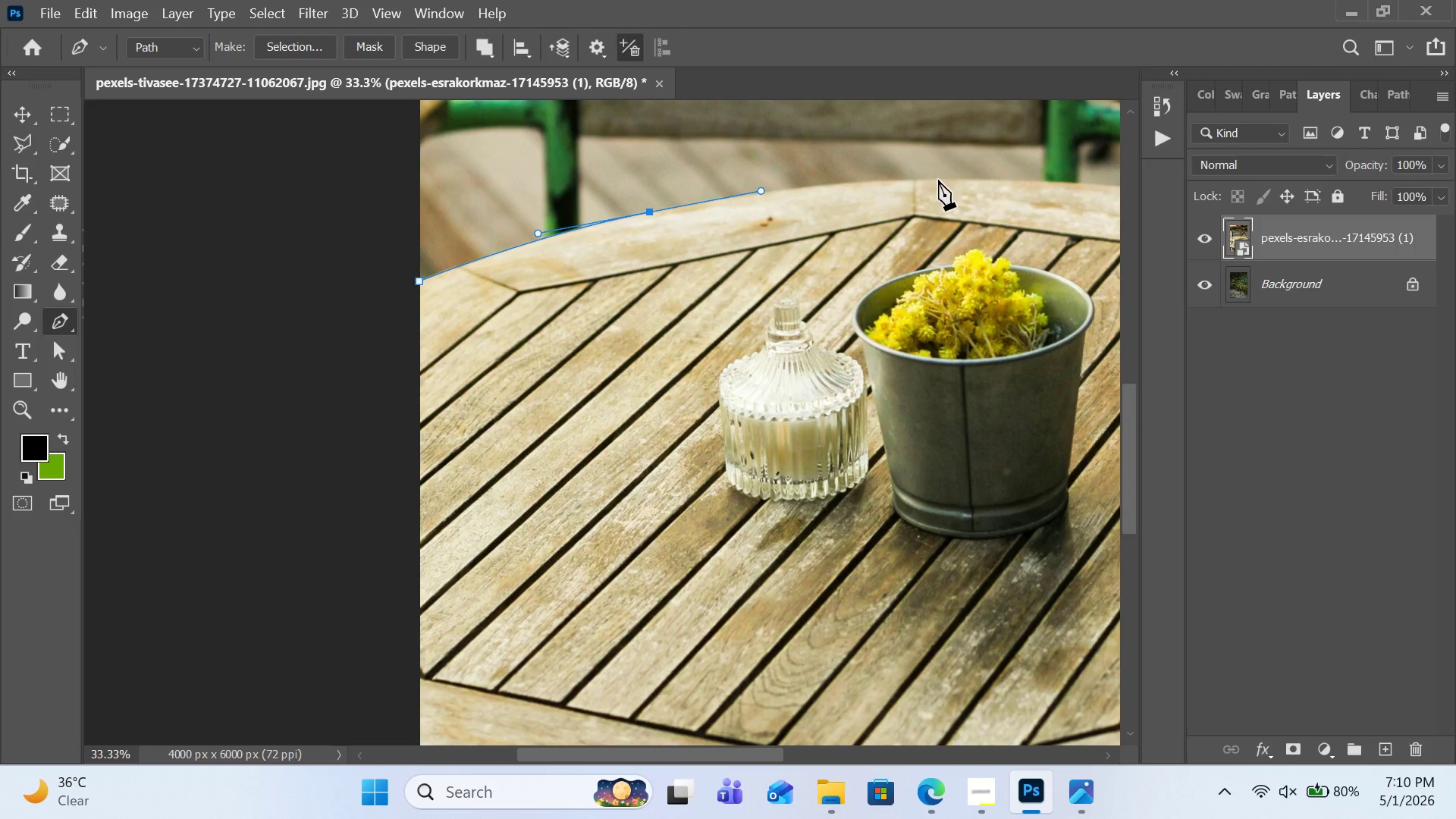 
left_click_drag(start_coordinate=[938, 180], to_coordinate=[998, 181])
 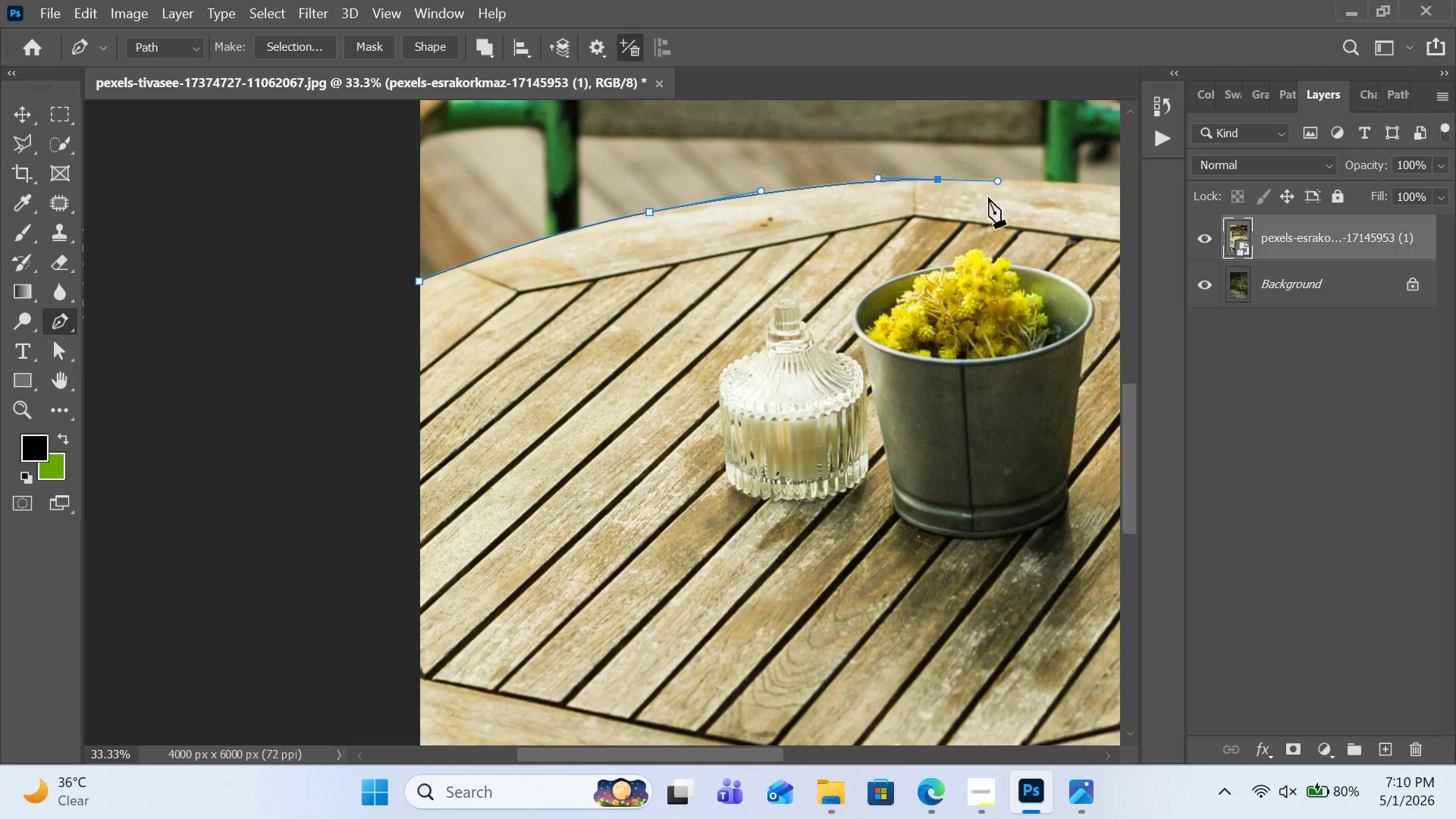 
hold_key(key=Space, duration=1.31)
 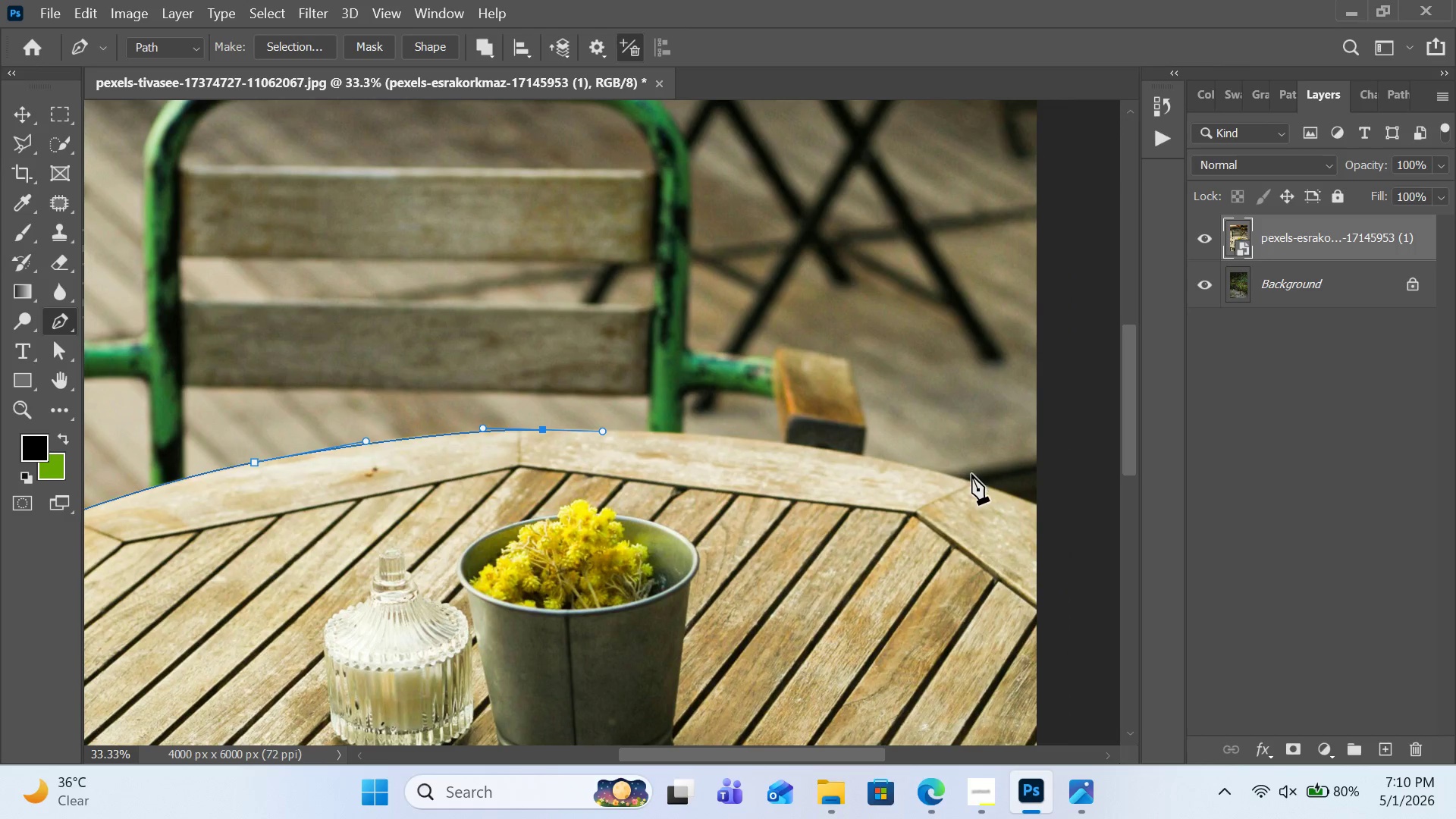 
left_click_drag(start_coordinate=[974, 209], to_coordinate=[579, 459])
 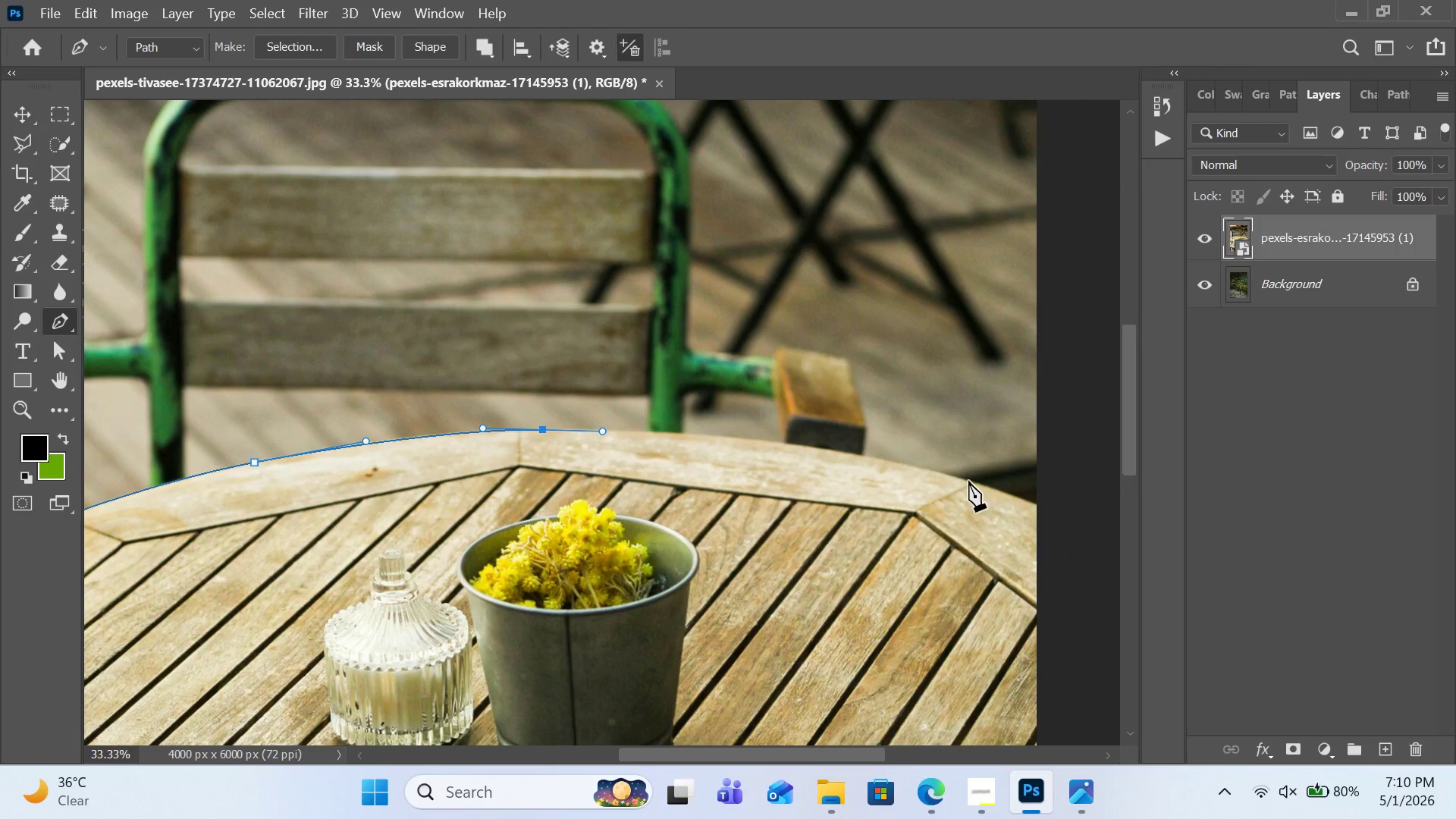 
left_click_drag(start_coordinate=[968, 482], to_coordinate=[1049, 544])
 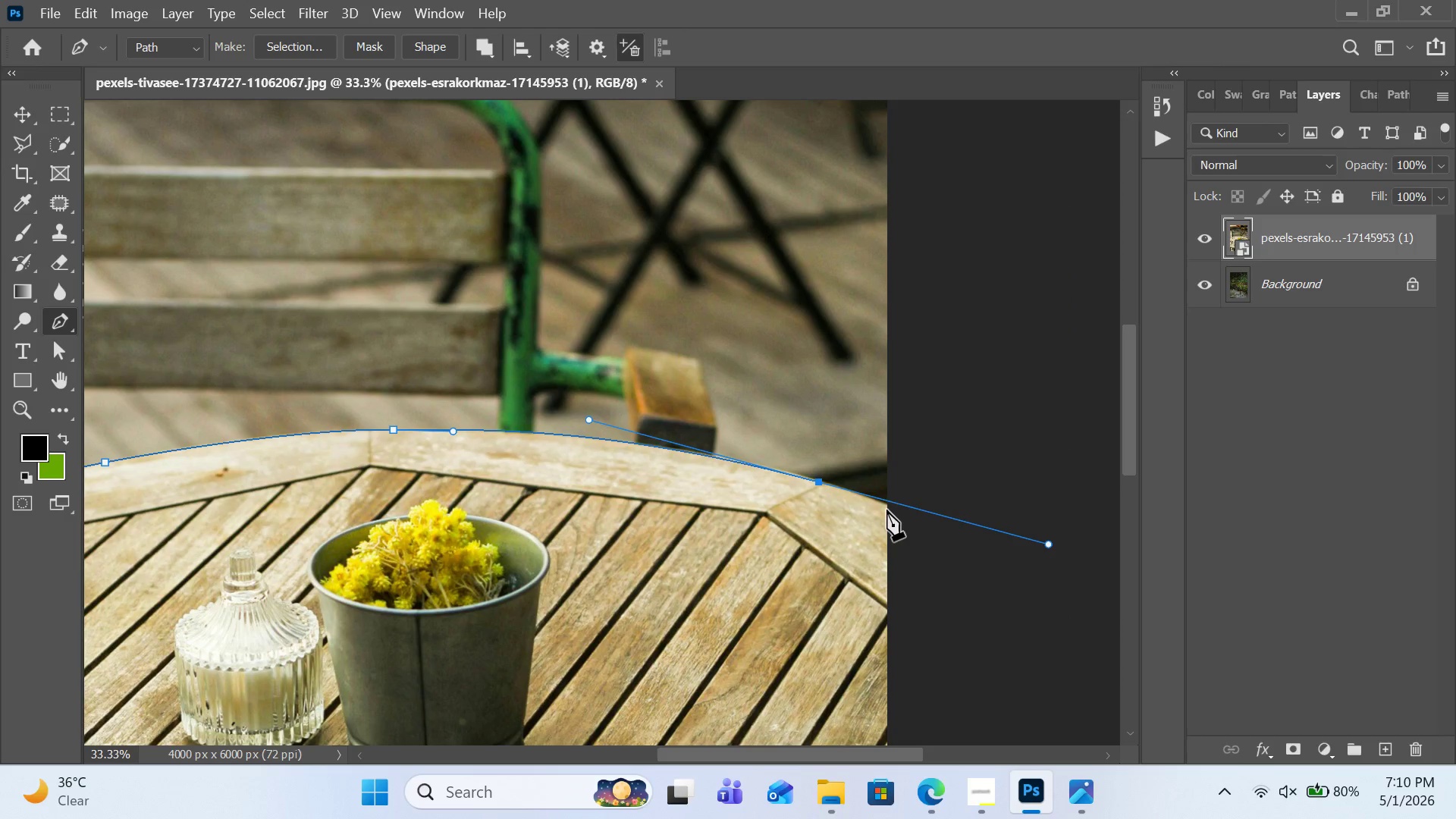 
left_click([889, 507])
 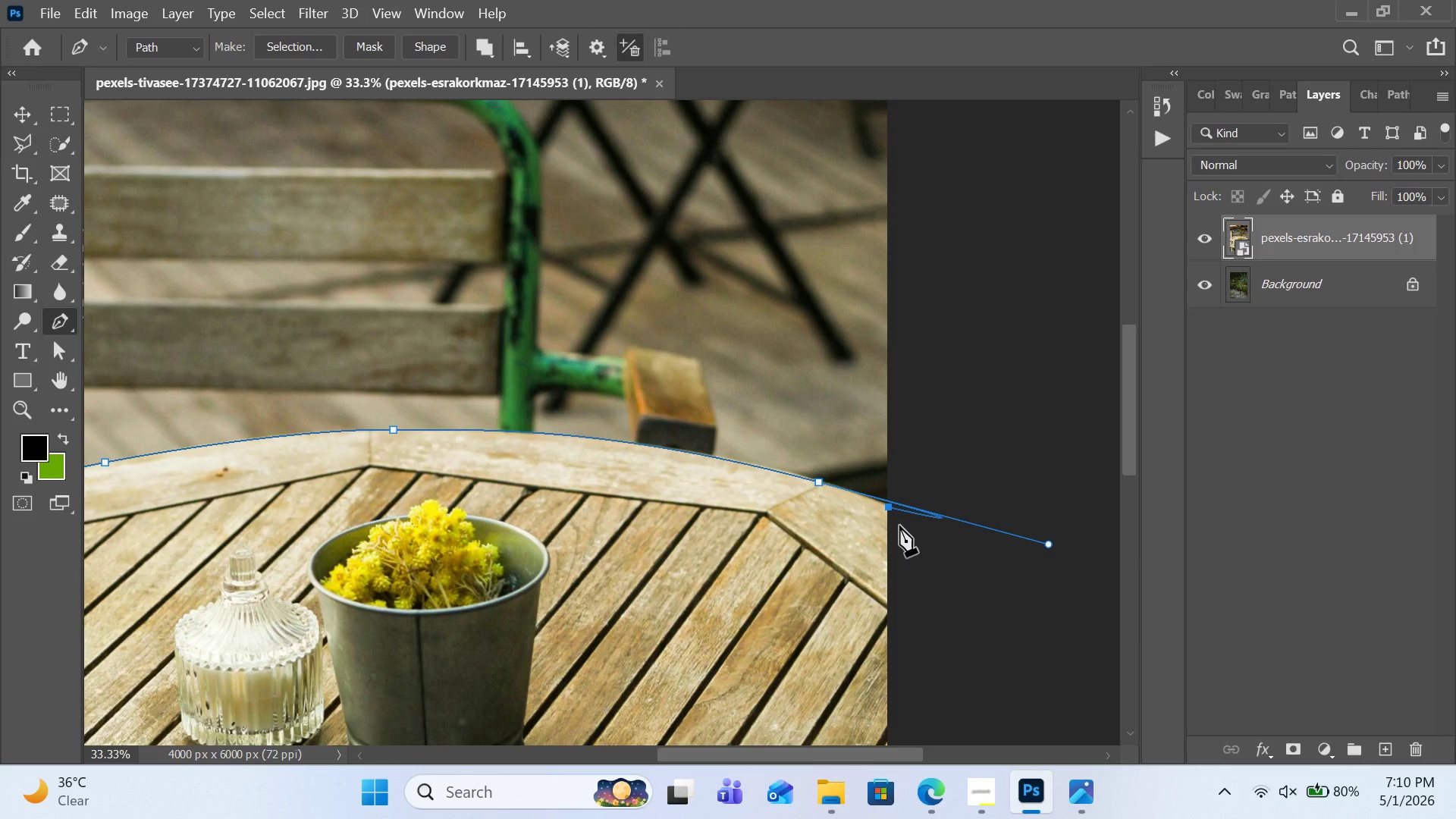 
key(Control+Z)
 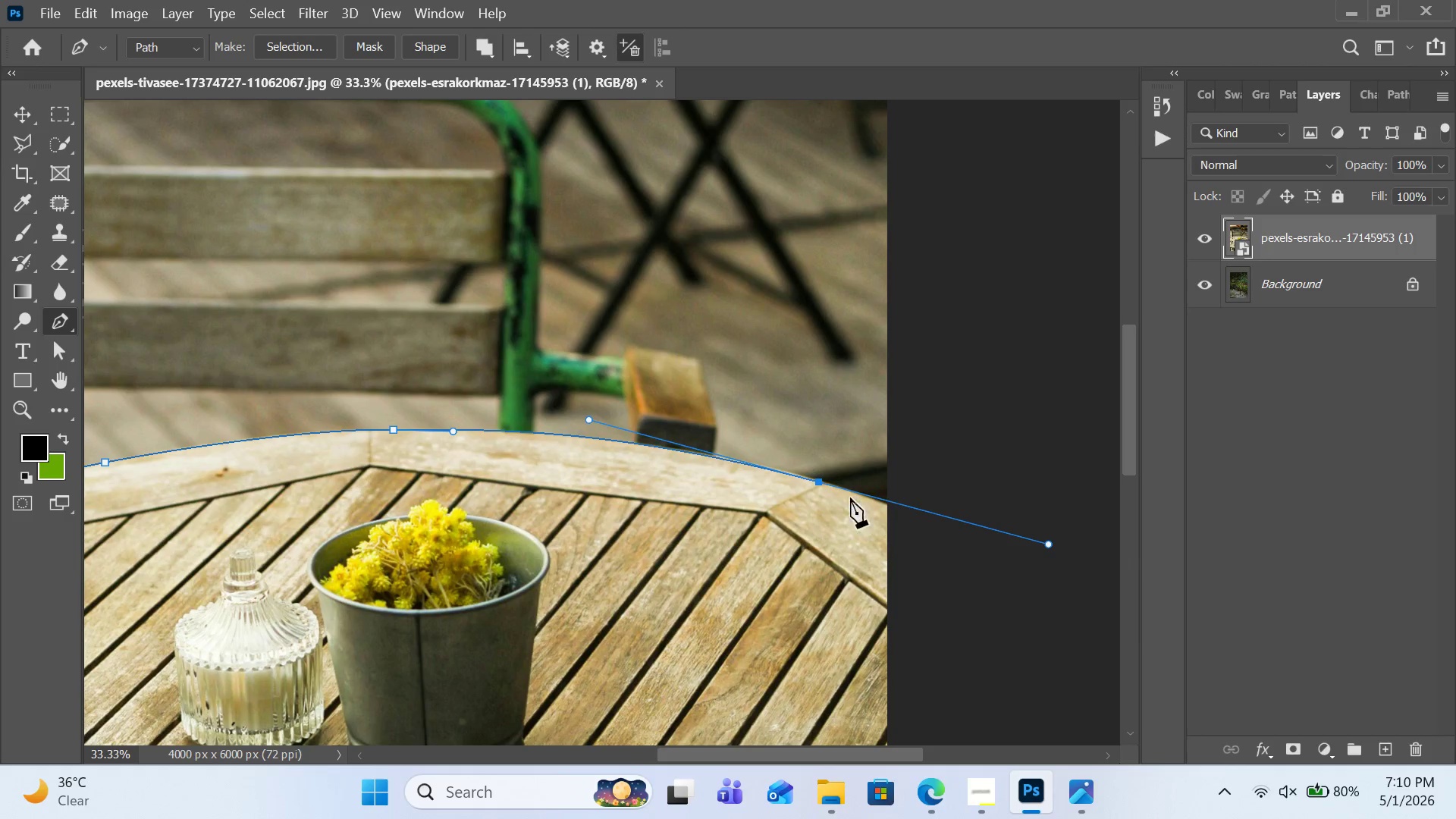 
hold_key(key=AltLeft, duration=1.39)
left_click([815, 482])
 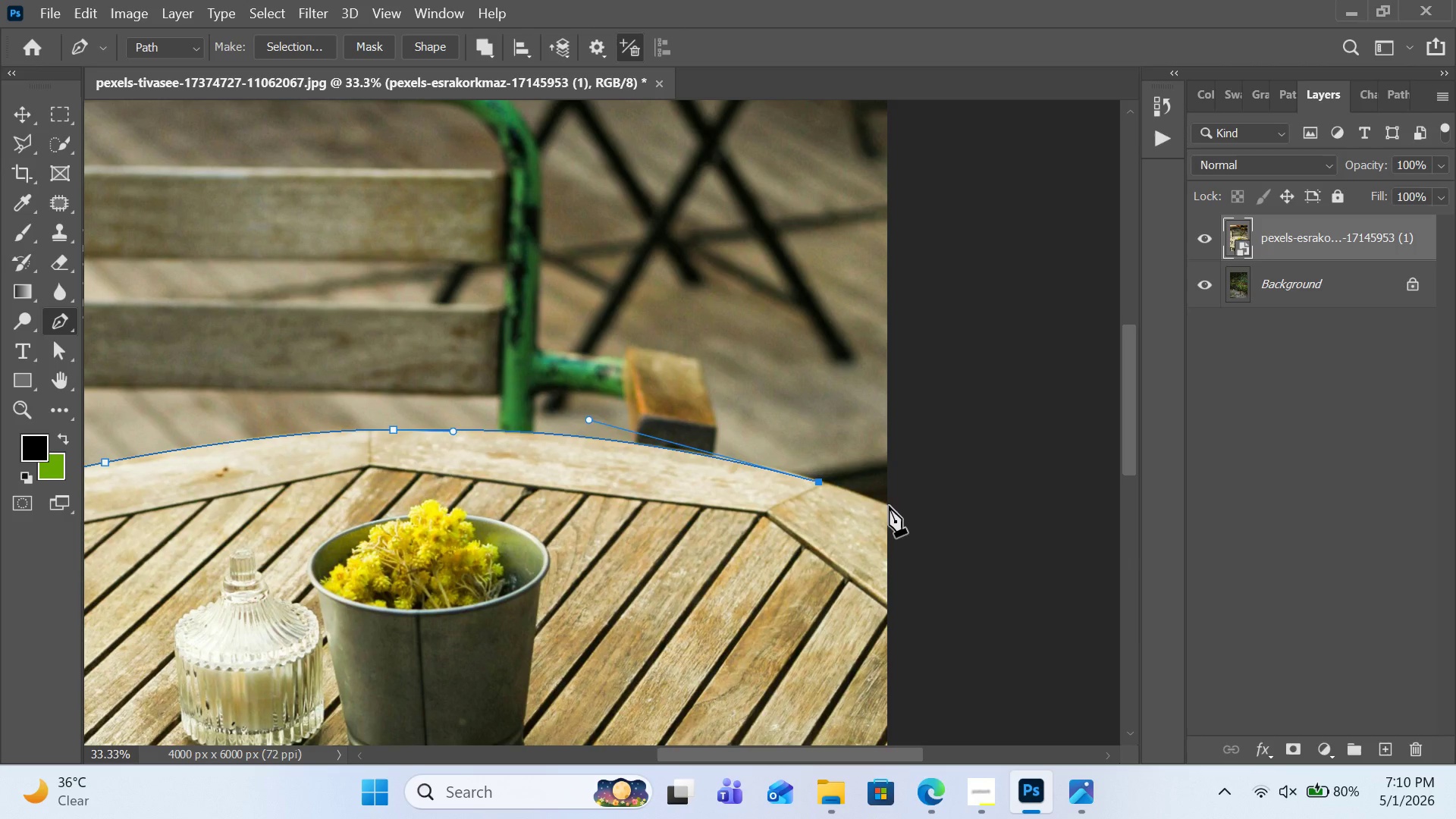 
left_click_drag(start_coordinate=[889, 506], to_coordinate=[918, 519])
 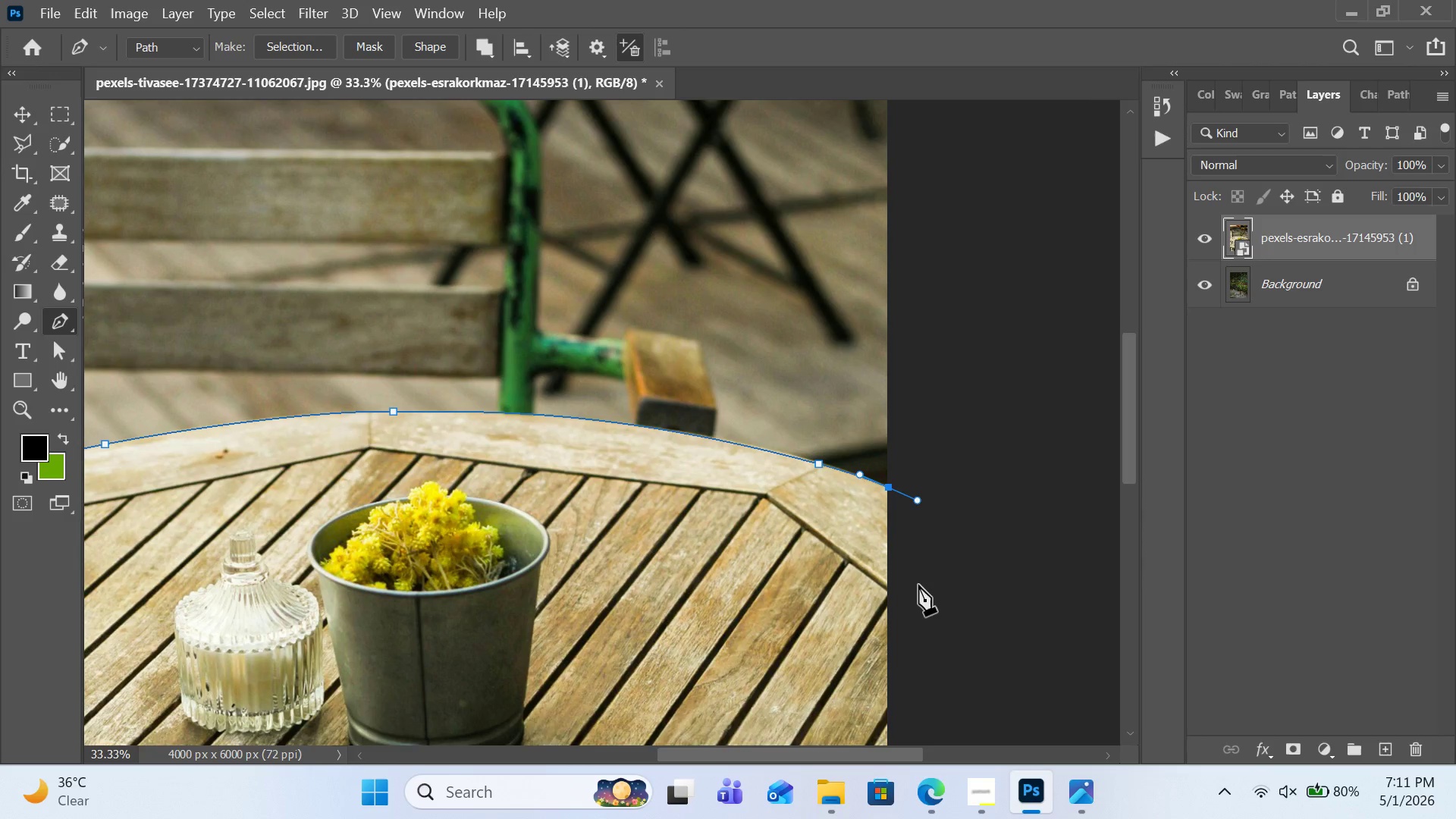 
scroll: coordinate [918, 585], scroll_direction: down, amount: 25.0
 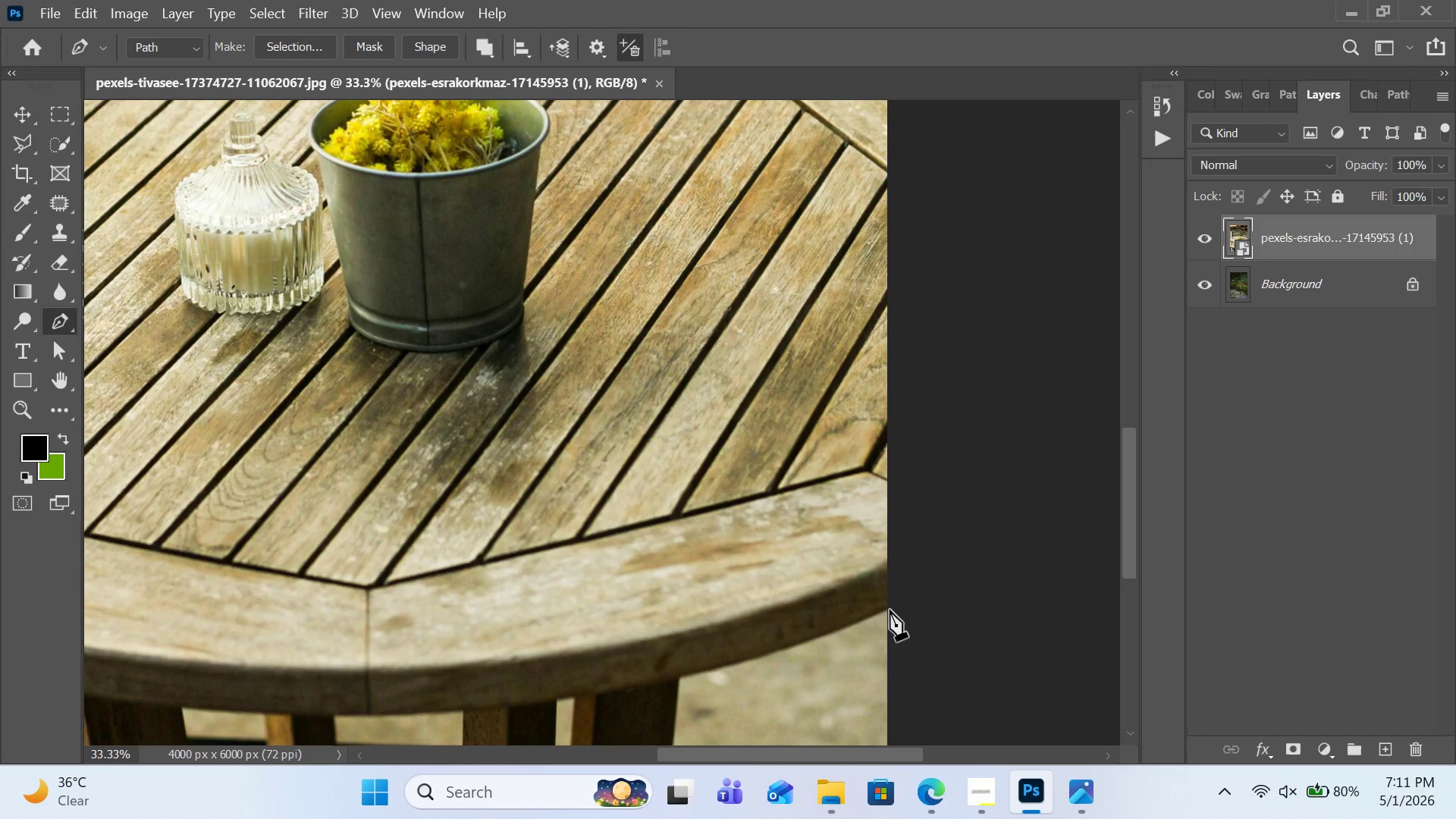 
left_click([890, 610])
 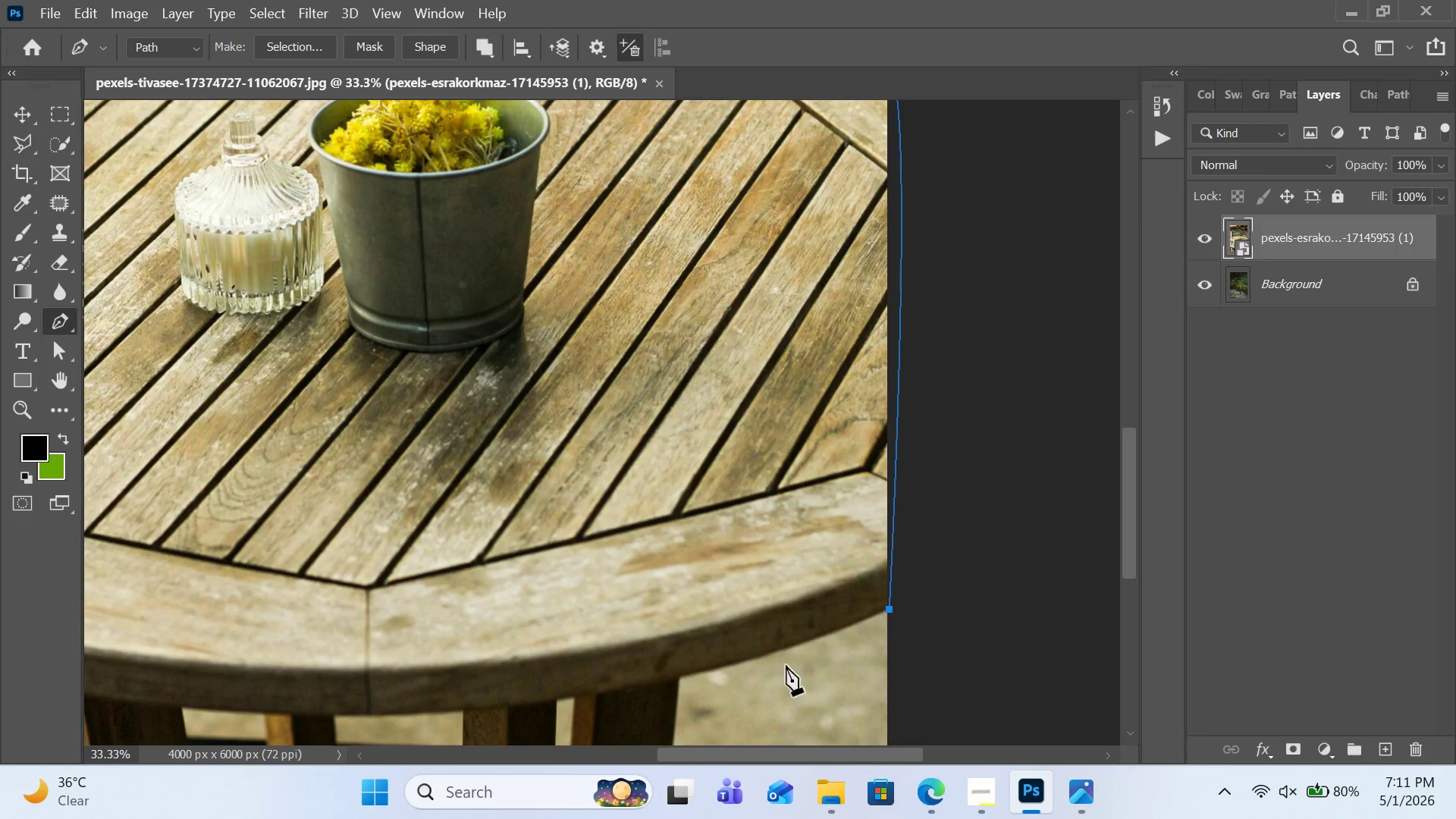 
hold_key(key=Space, duration=1.5)
 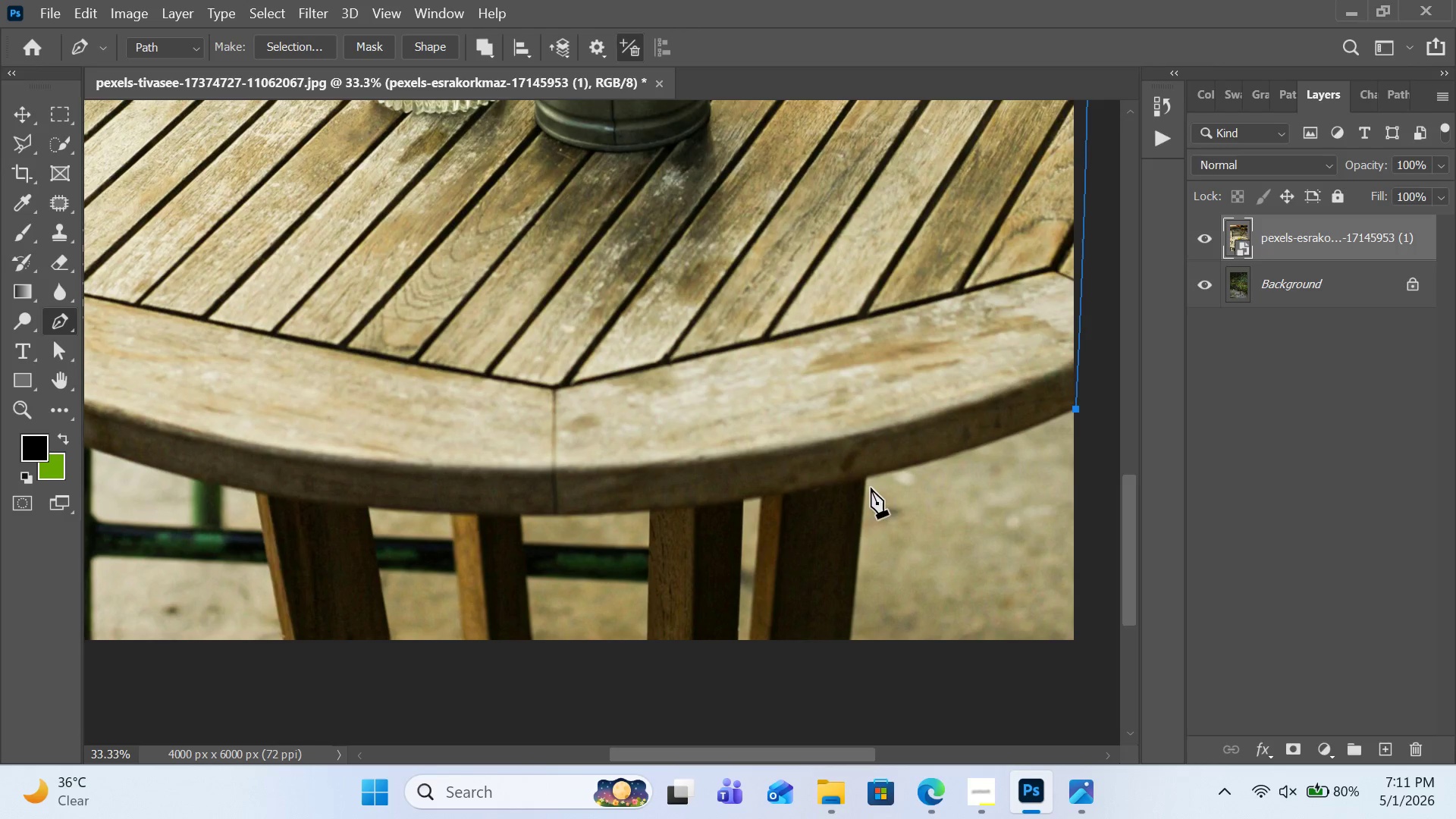 
left_click_drag(start_coordinate=[623, 545], to_coordinate=[809, 345])
 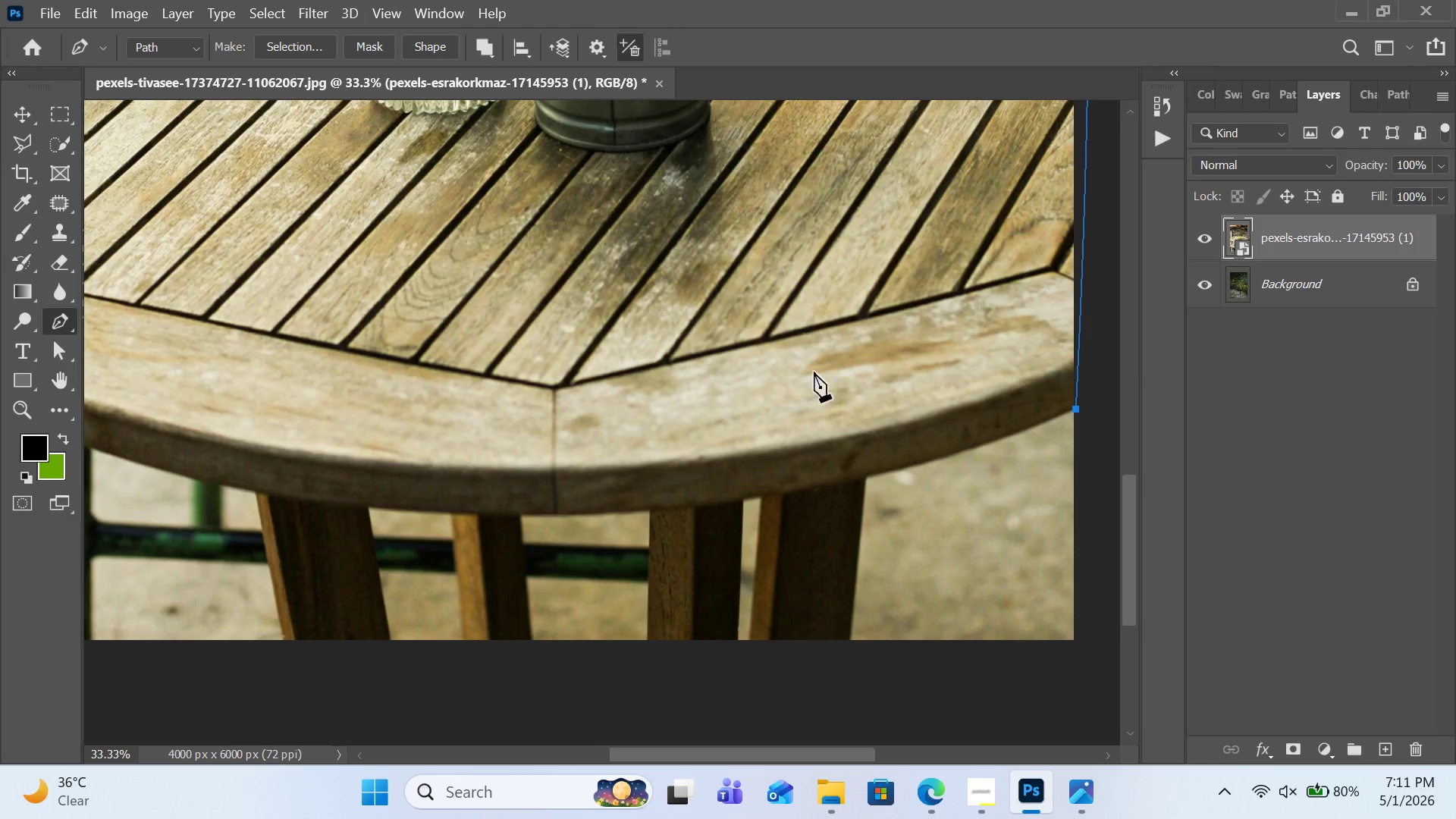 
key(Space)
 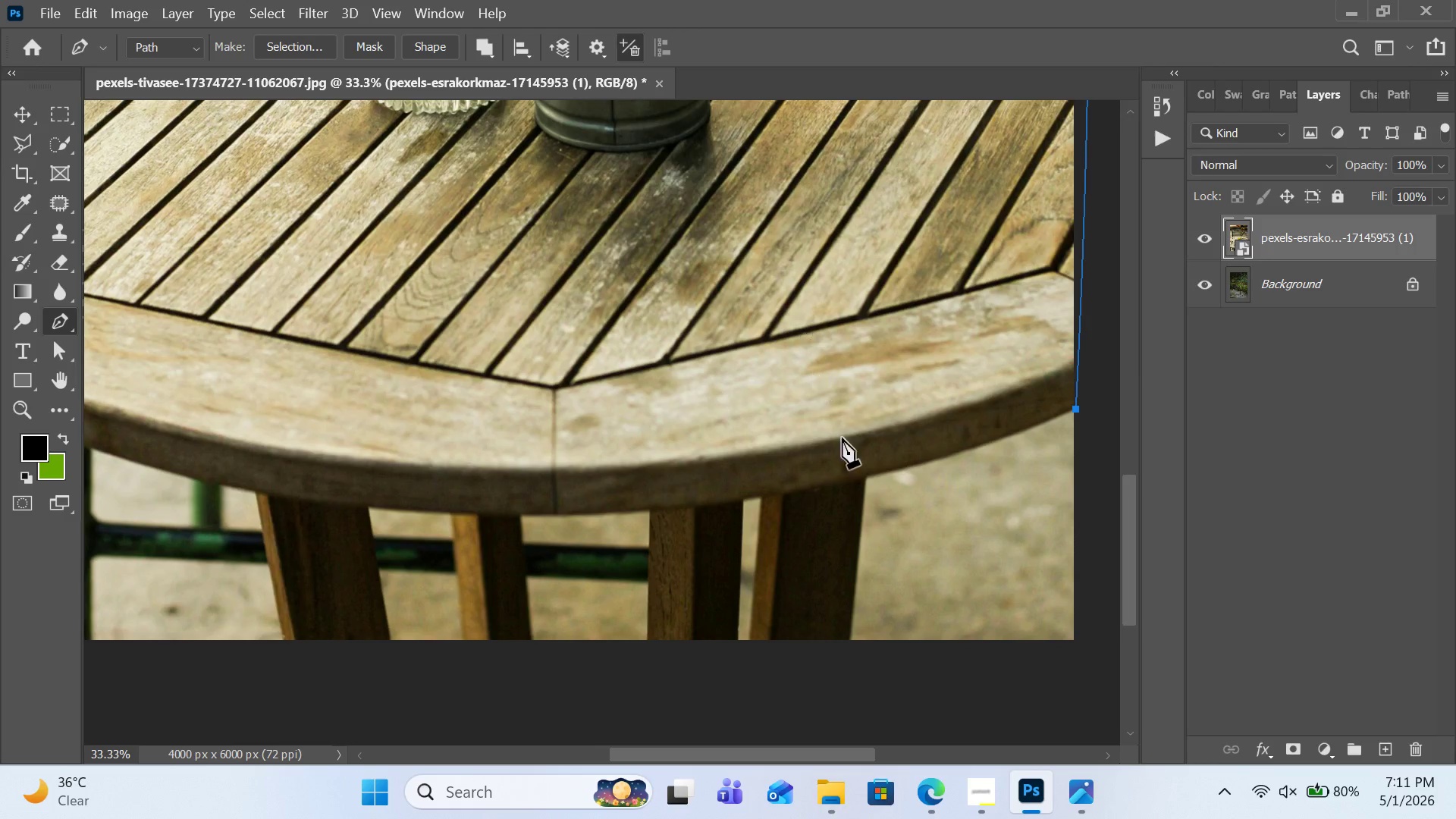 
key(Space)
 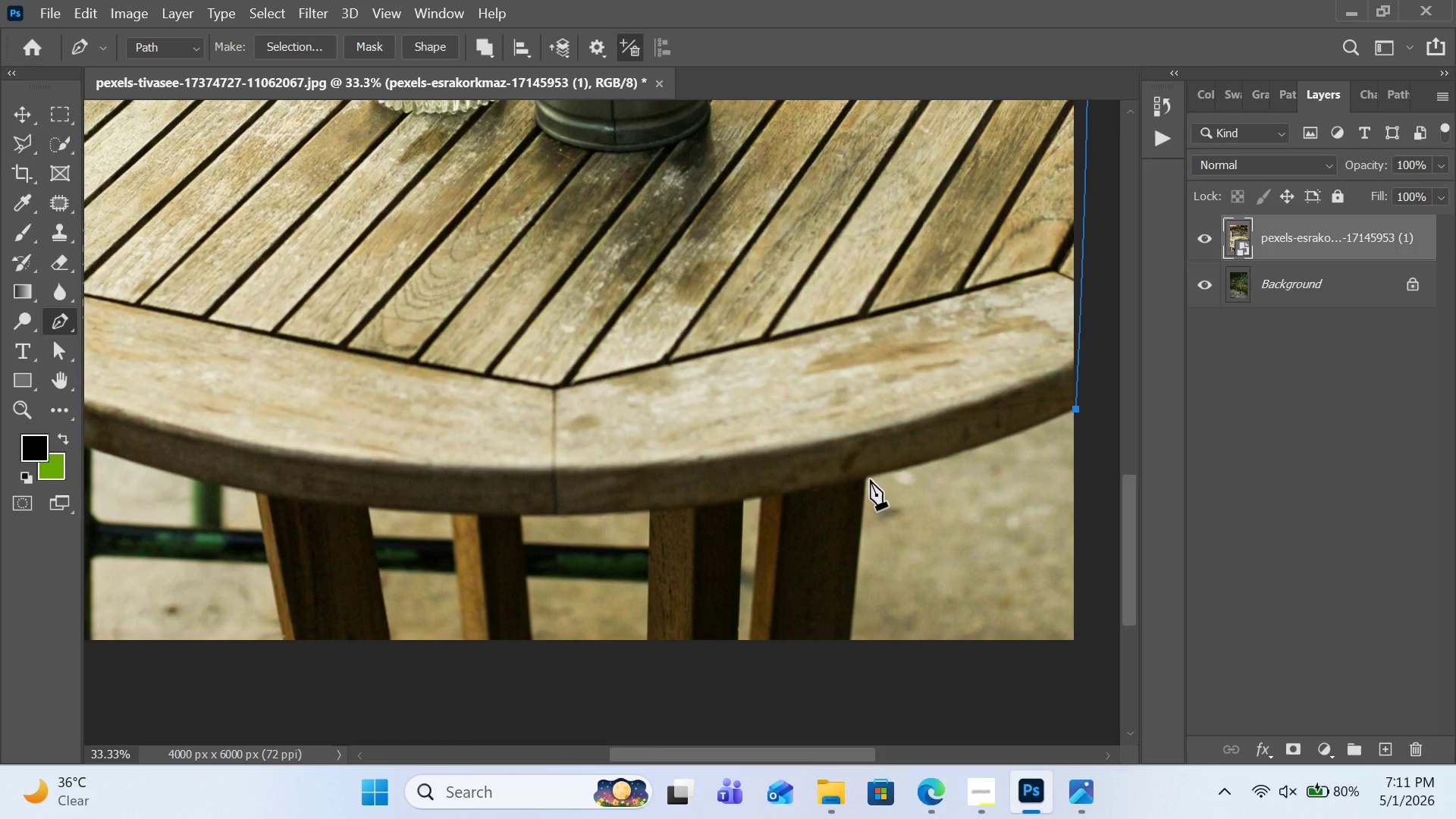 
left_click_drag(start_coordinate=[869, 479], to_coordinate=[817, 486])
 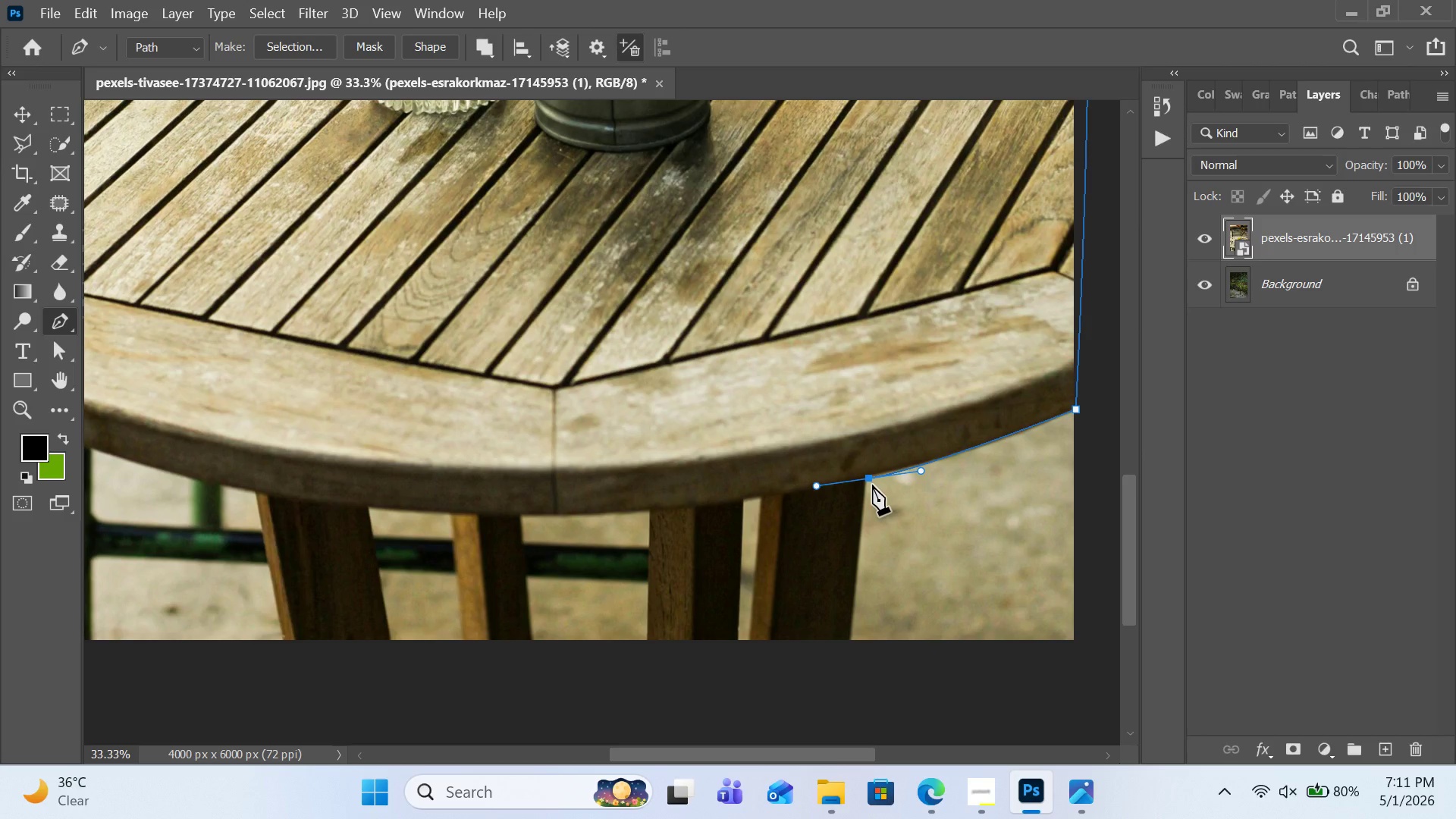 
hold_key(key=ControlLeft, duration=3.97)
 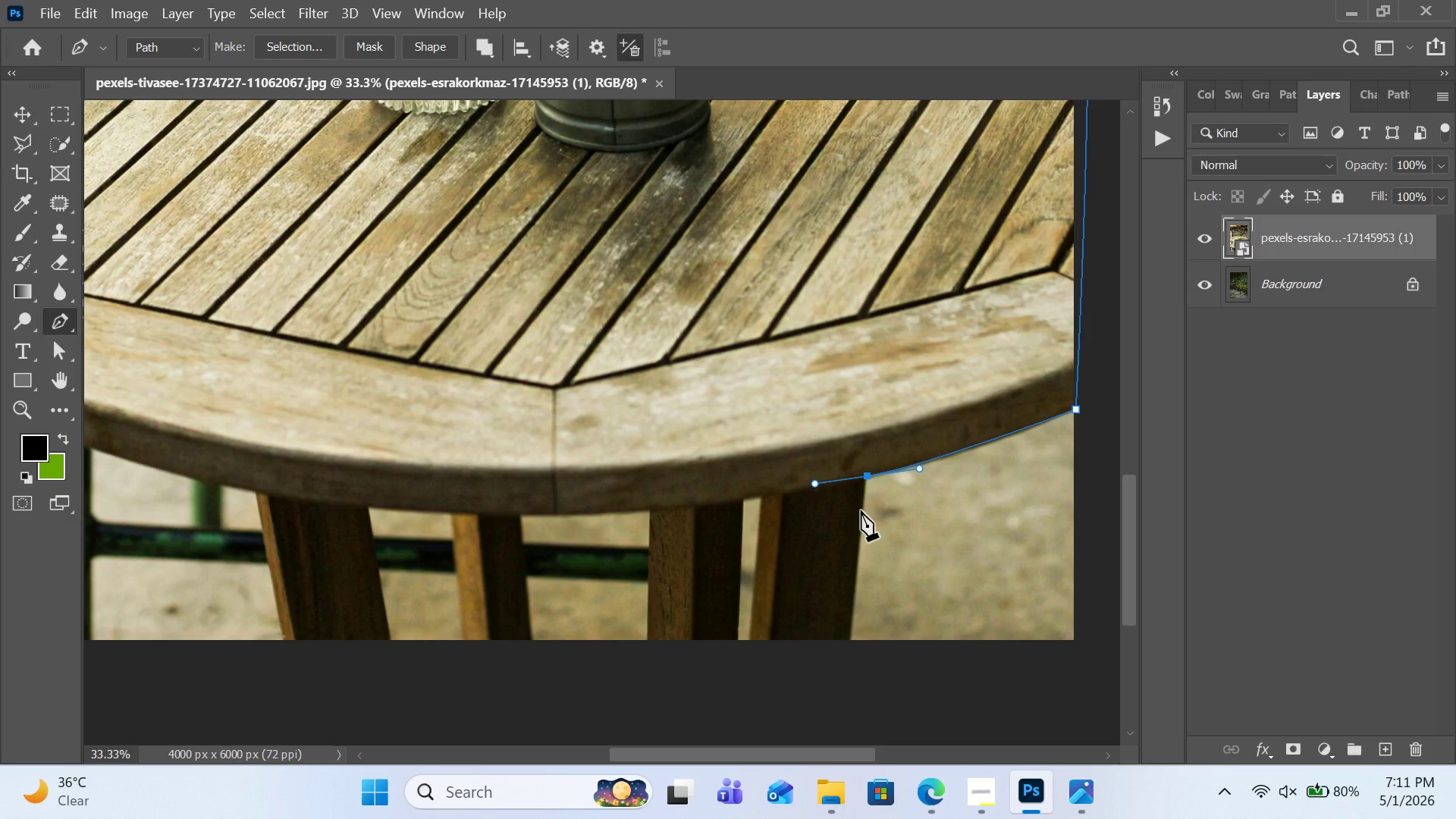 
hold_key(key=AltLeft, duration=1.49)
left_click([865, 478])
 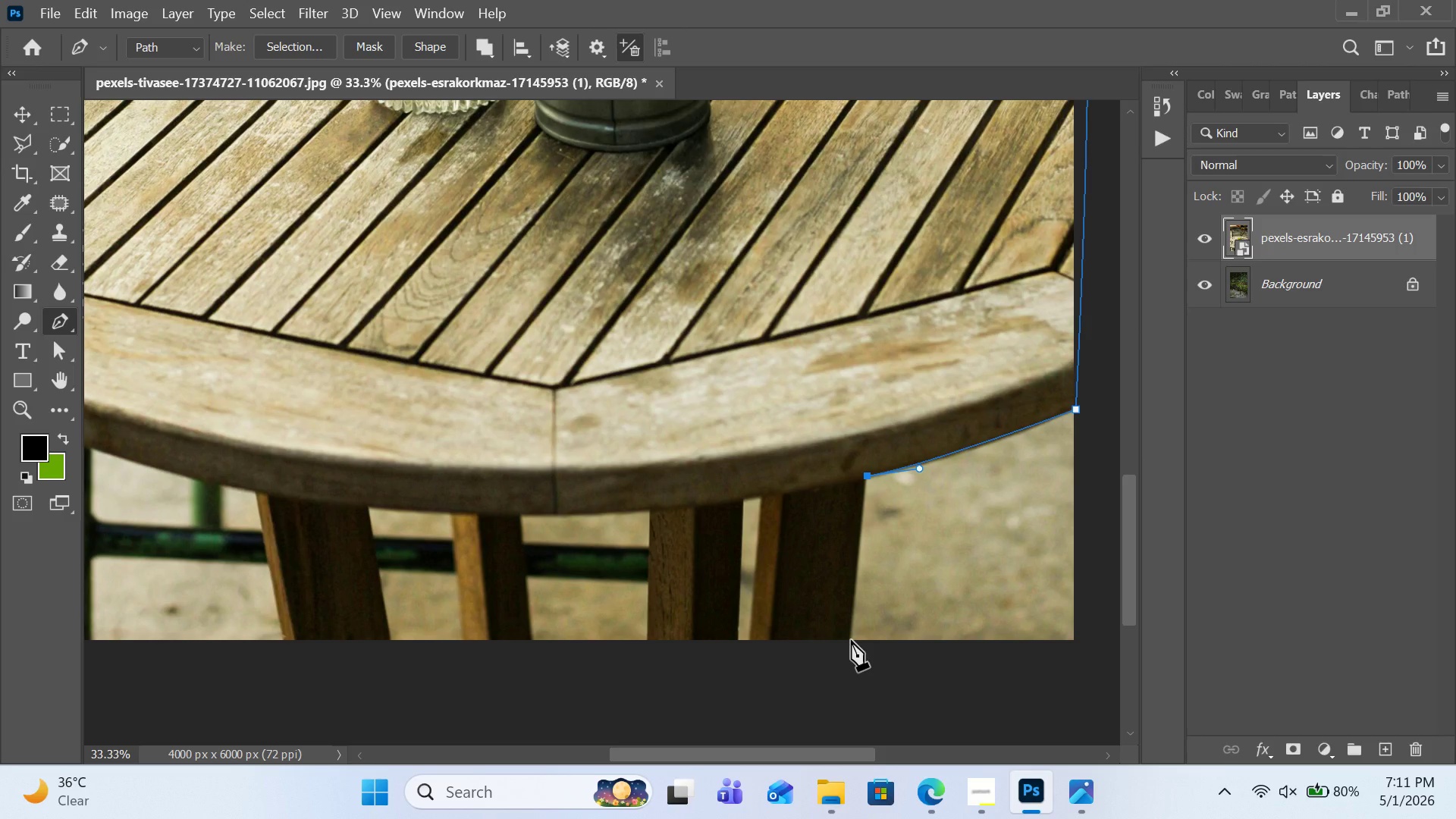 
left_click([851, 640])
 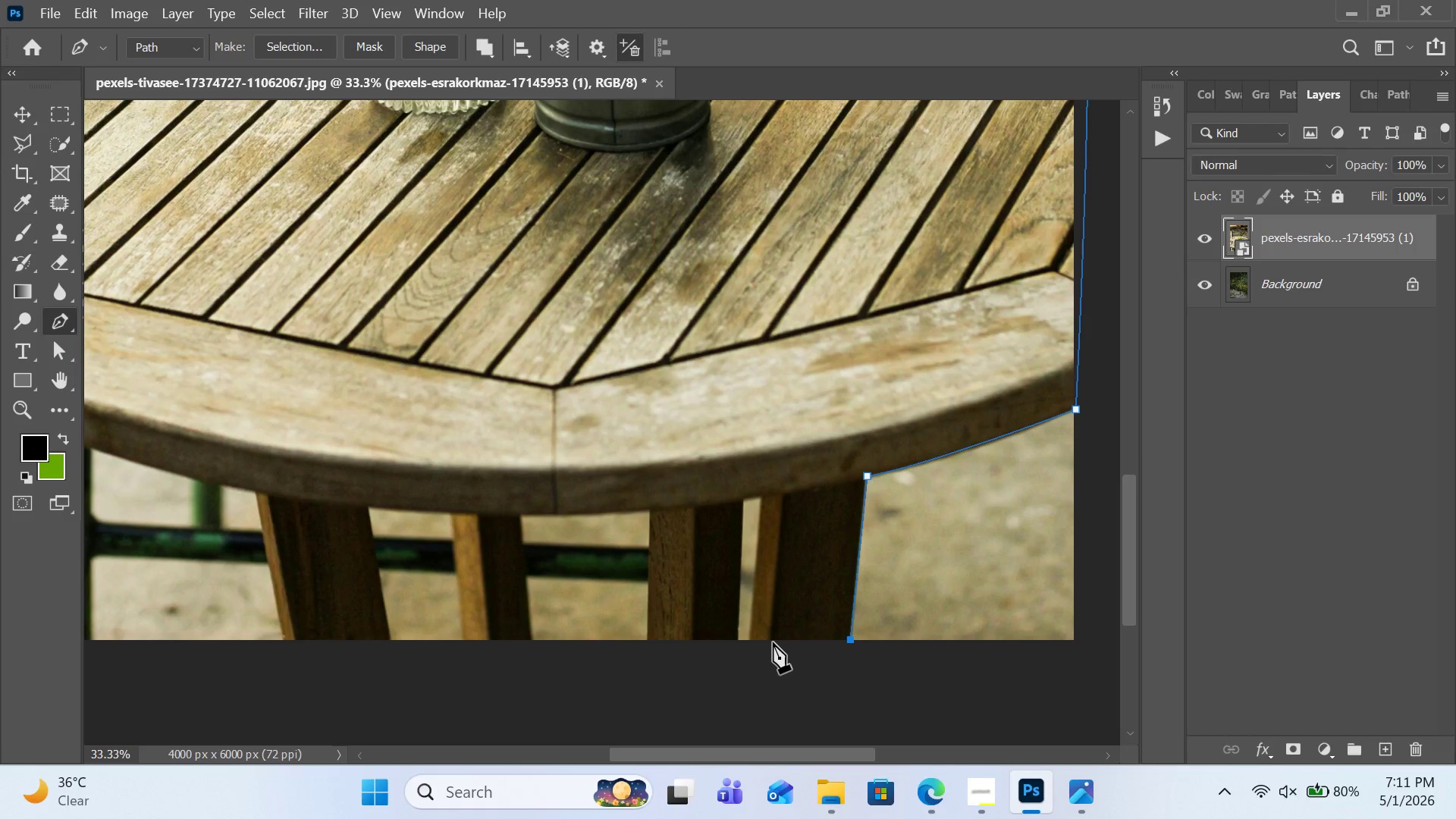 
left_click([770, 641])
 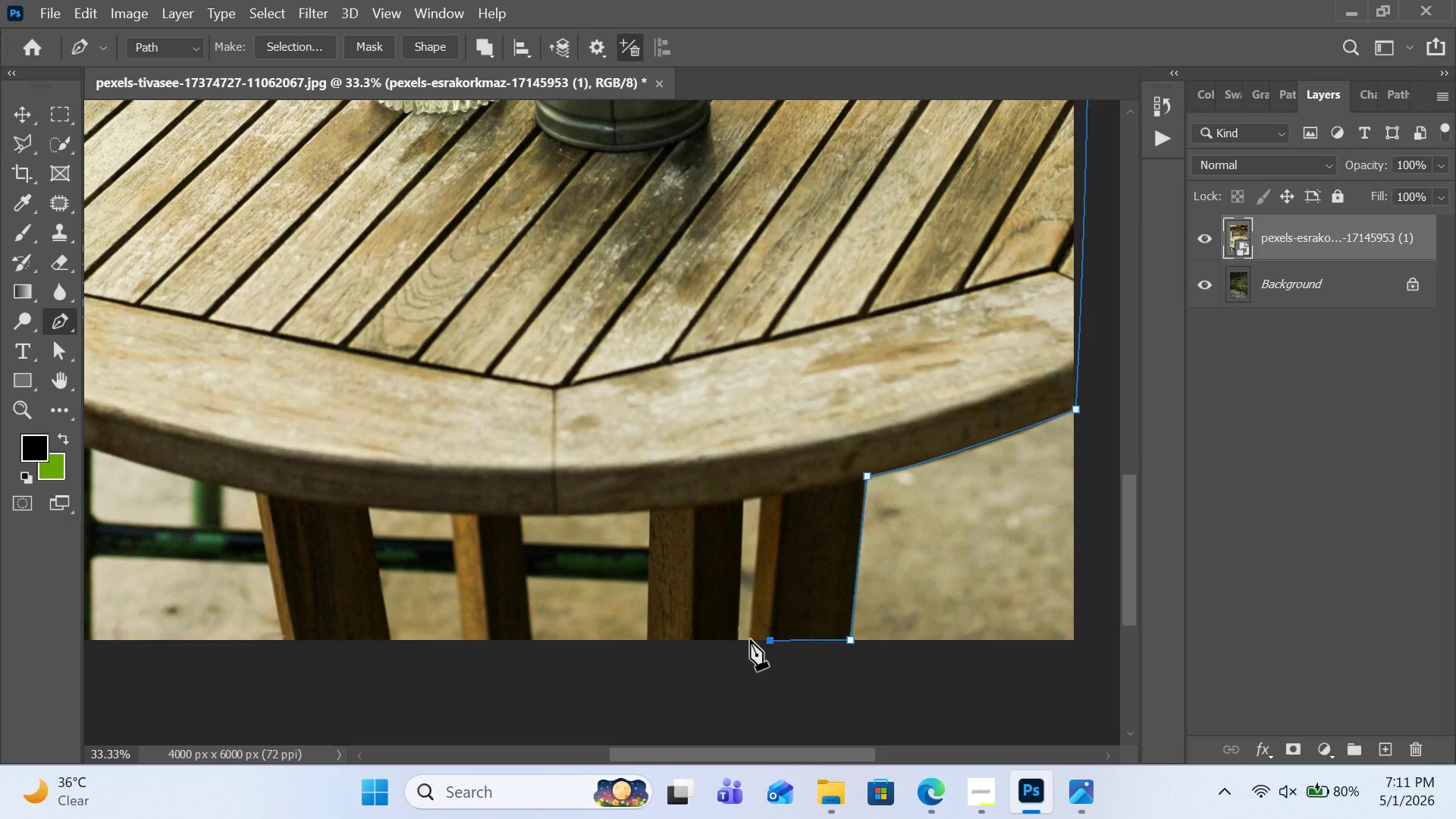 
left_click([750, 639])
 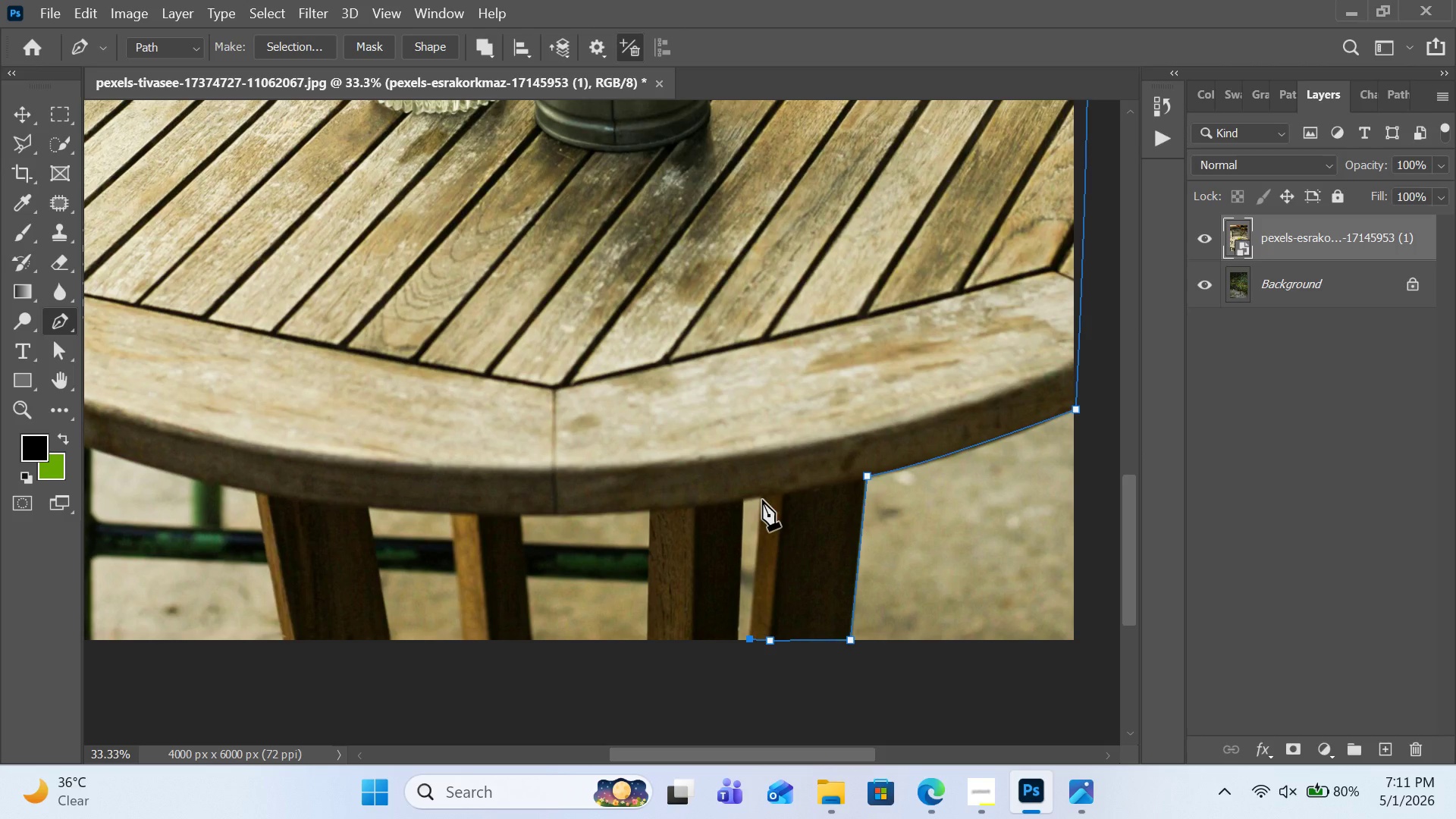 
left_click([762, 500])
 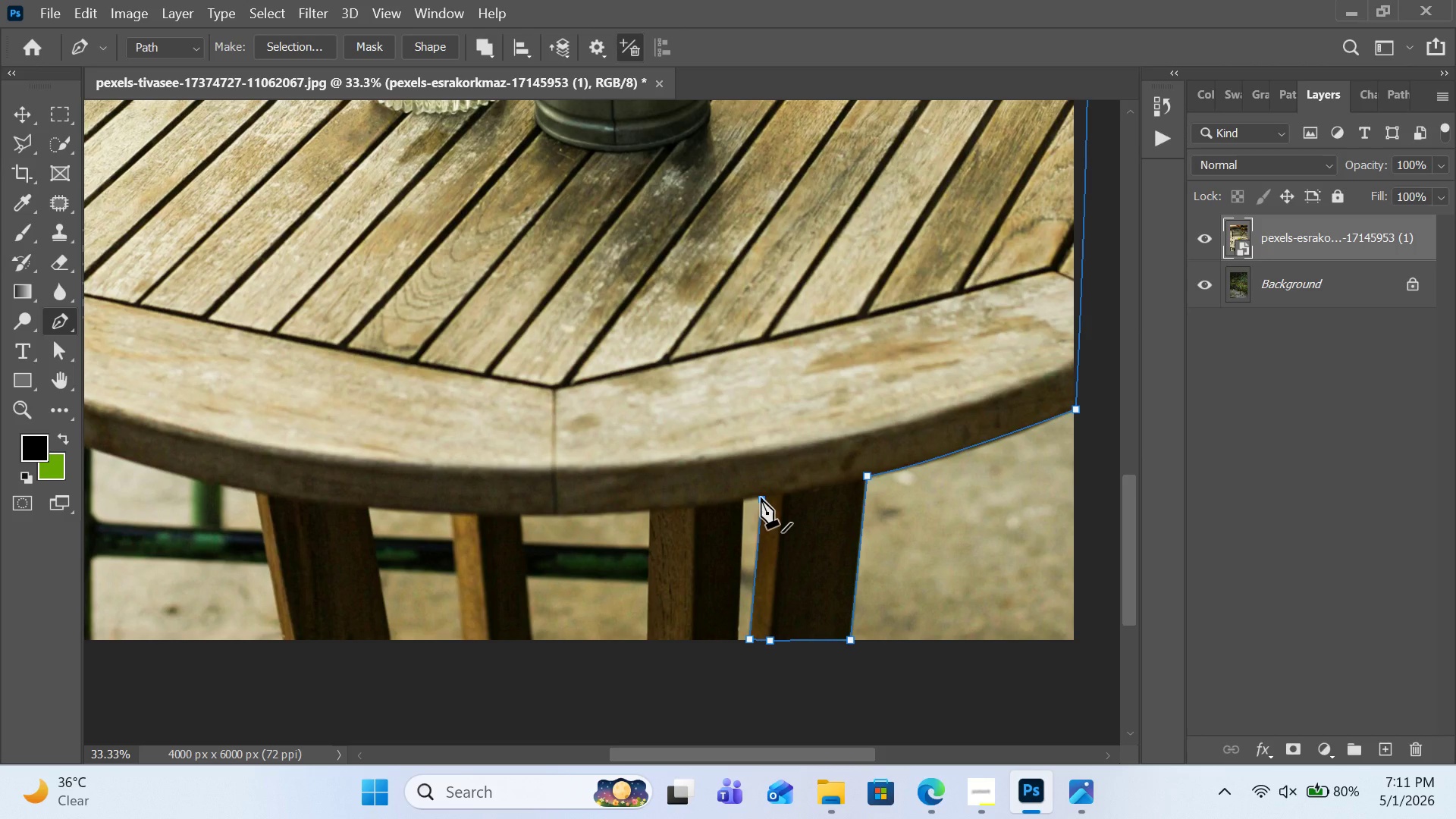 
hold_key(key=ControlLeft, duration=5.95)
 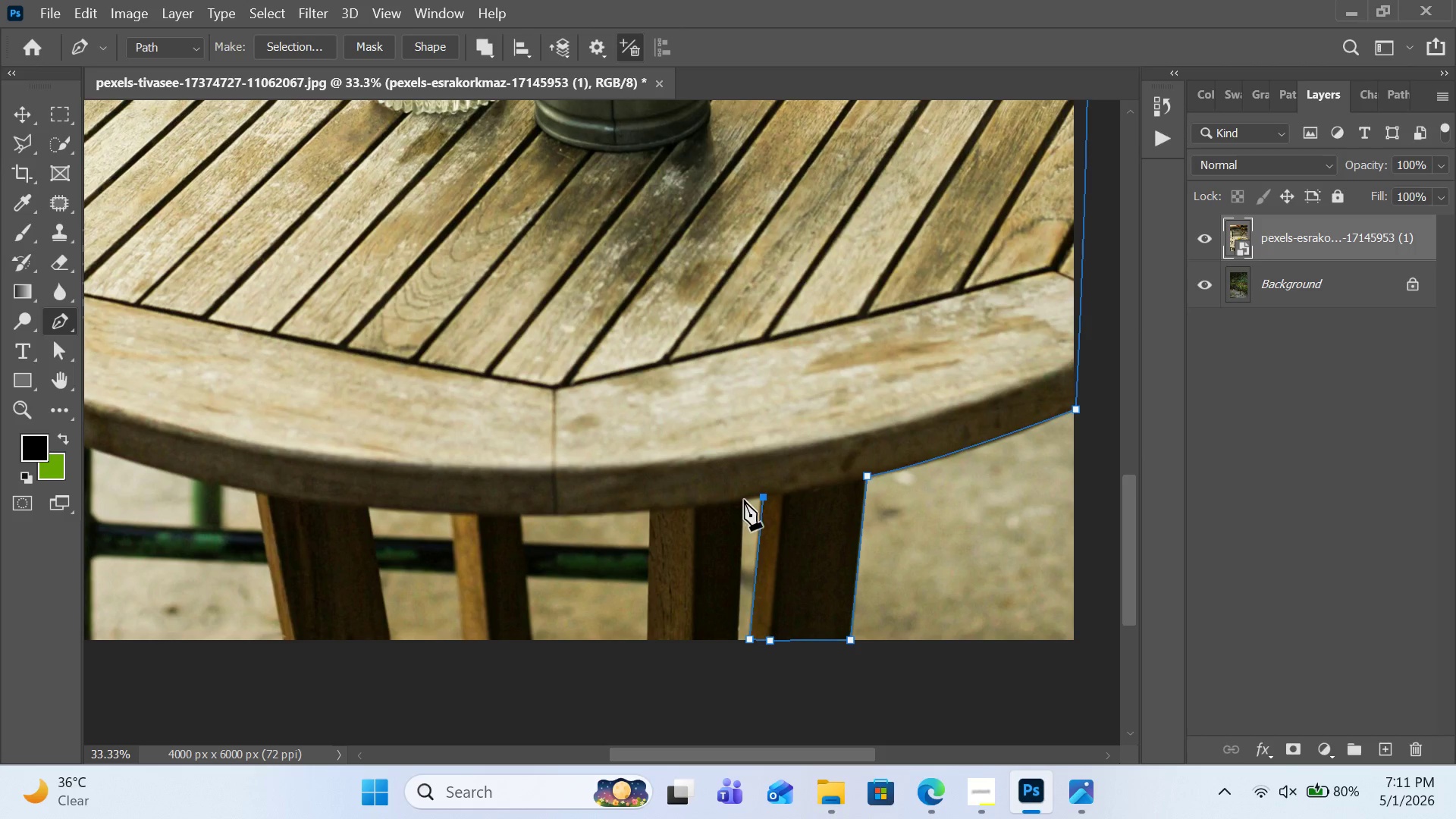 
left_click([744, 500])
 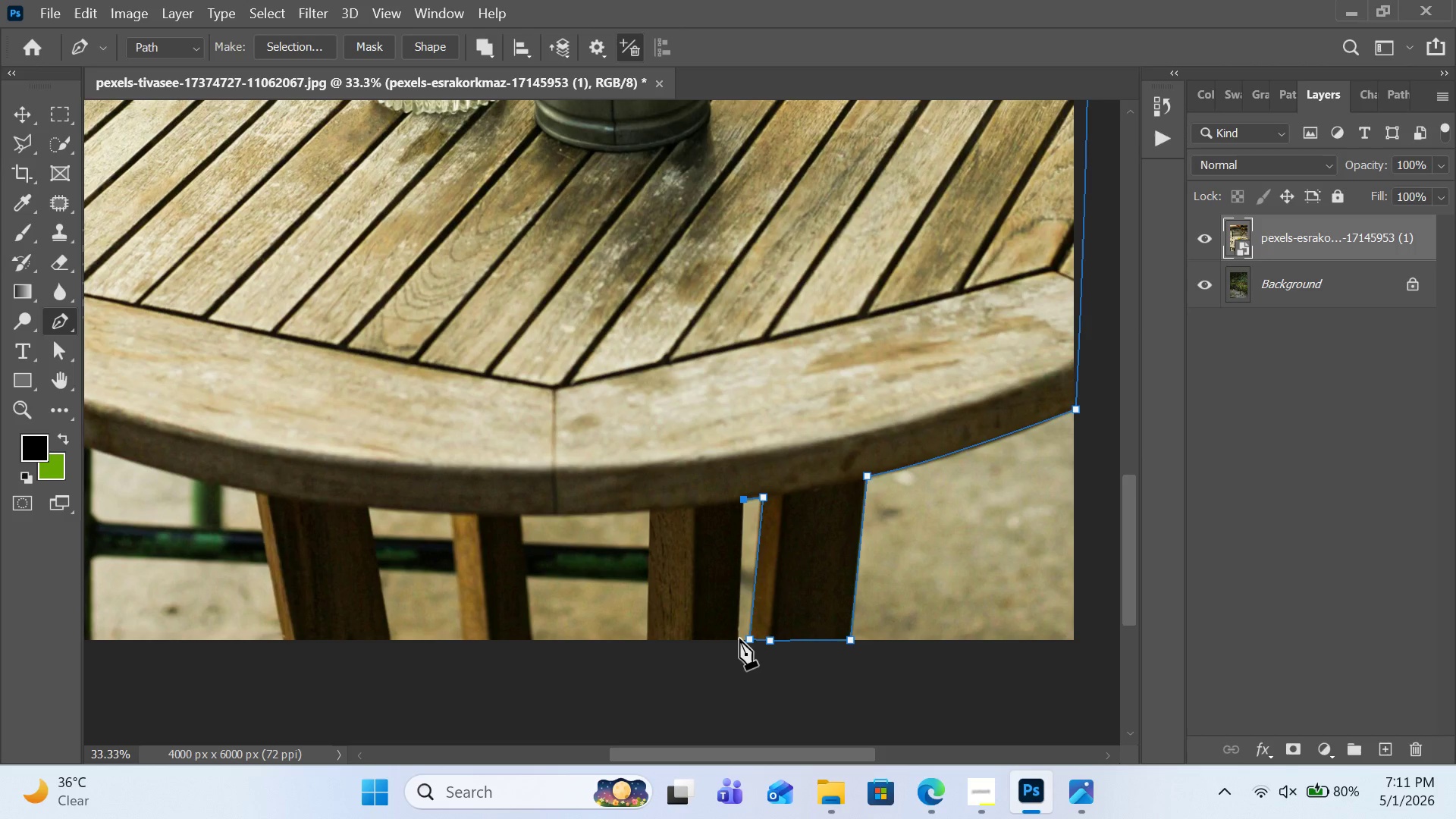 
left_click([738, 639])
 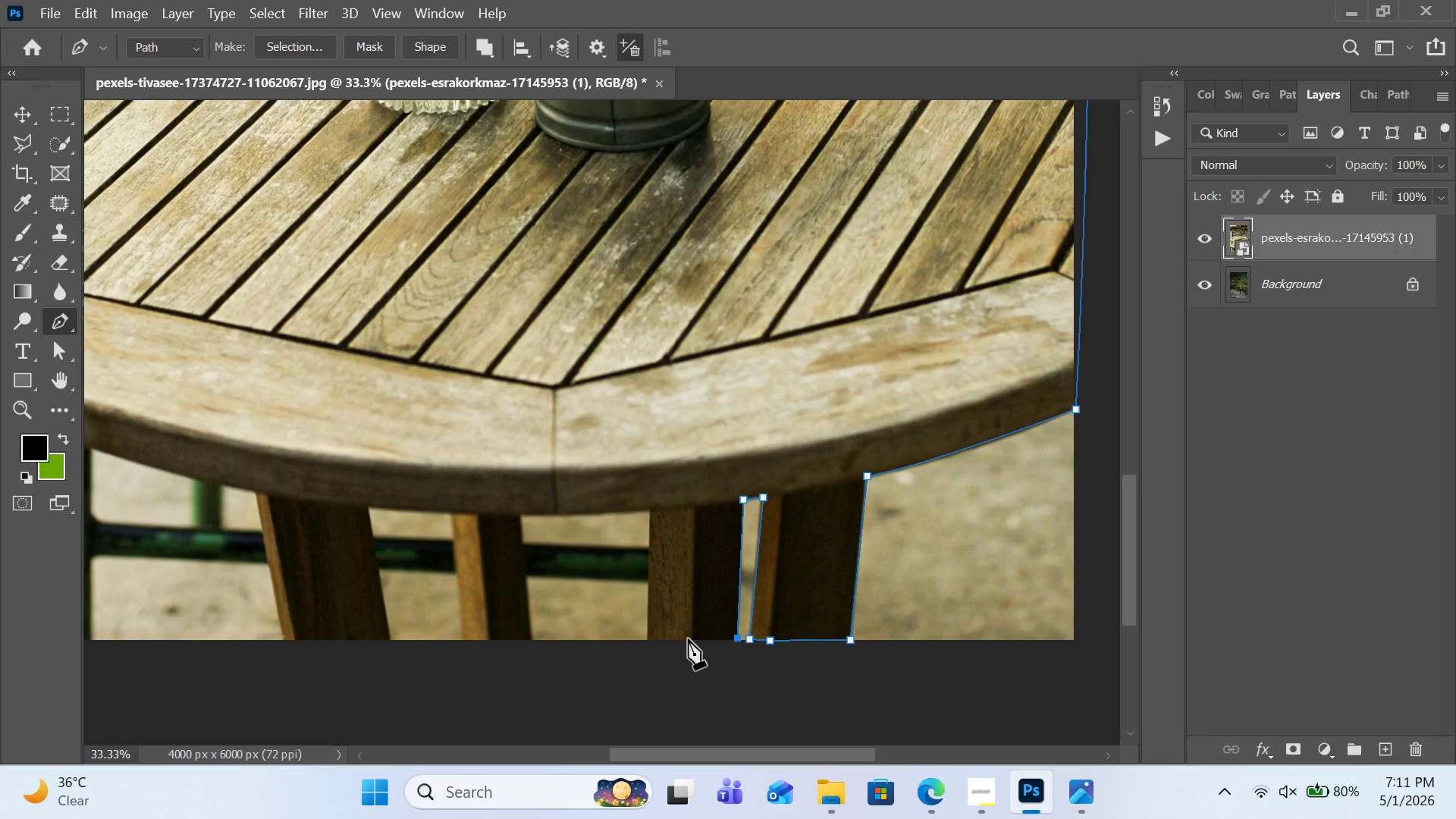 
left_click([689, 640])
 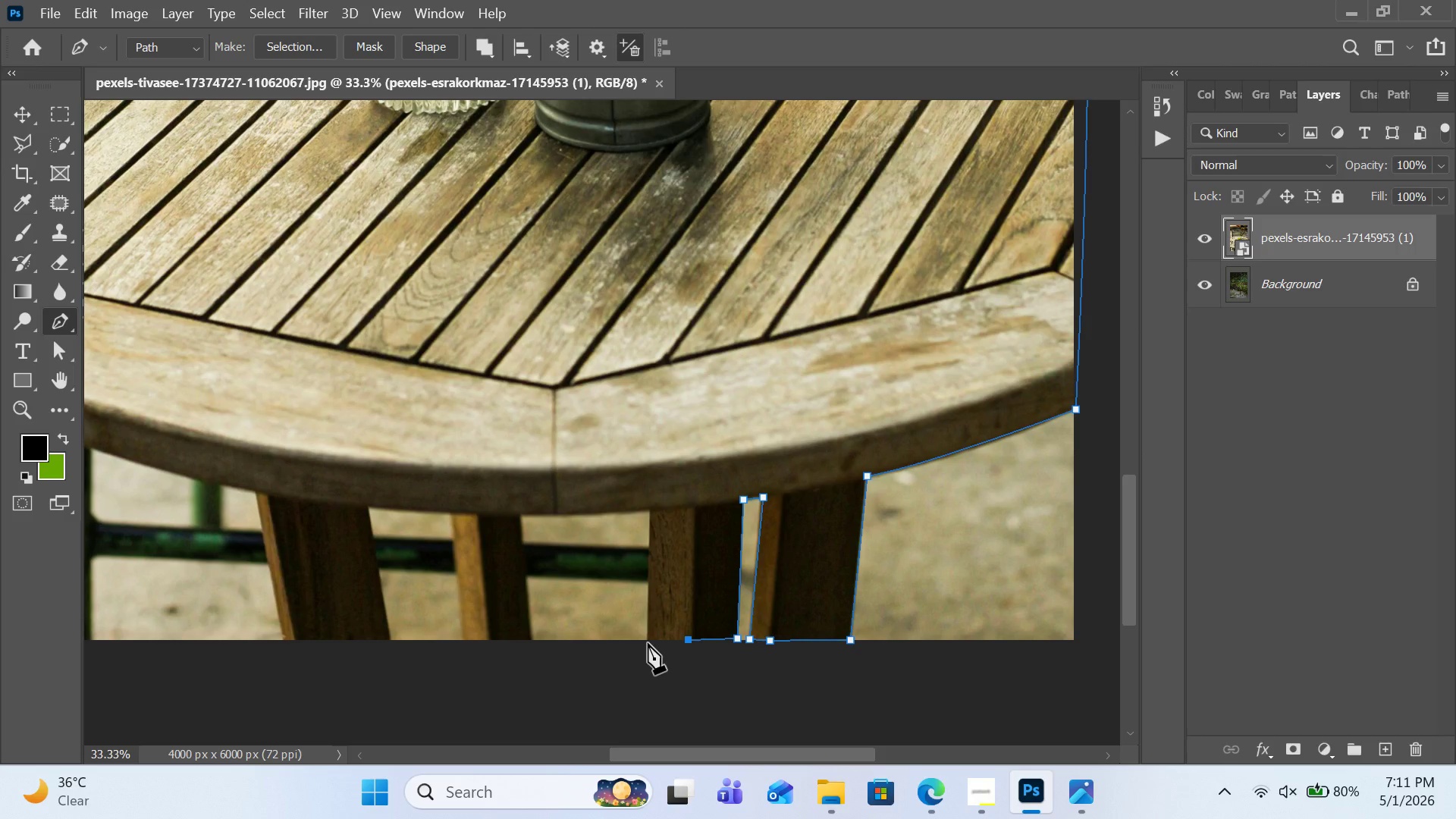 
left_click([648, 643])
 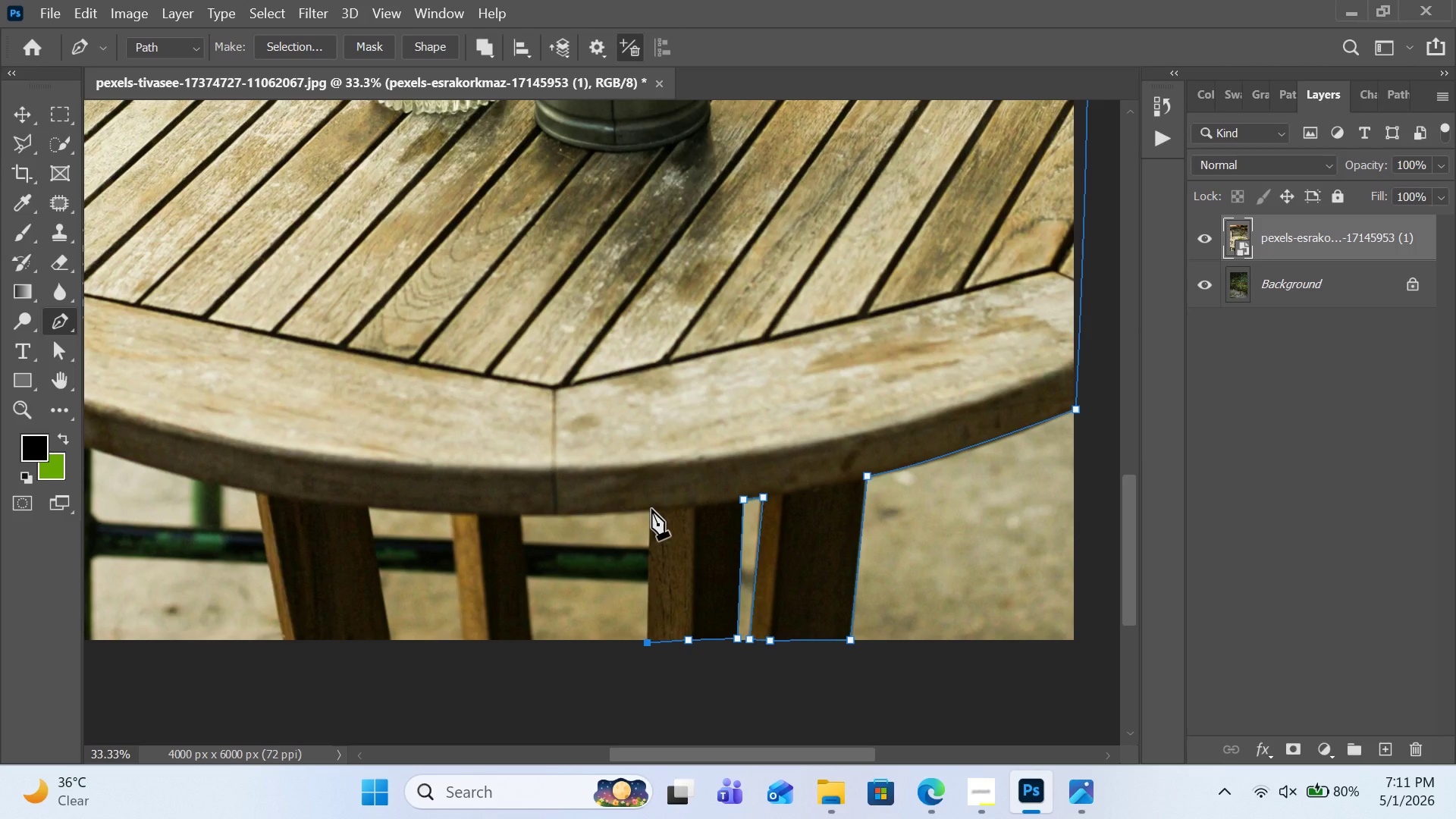 
left_click([650, 510])
 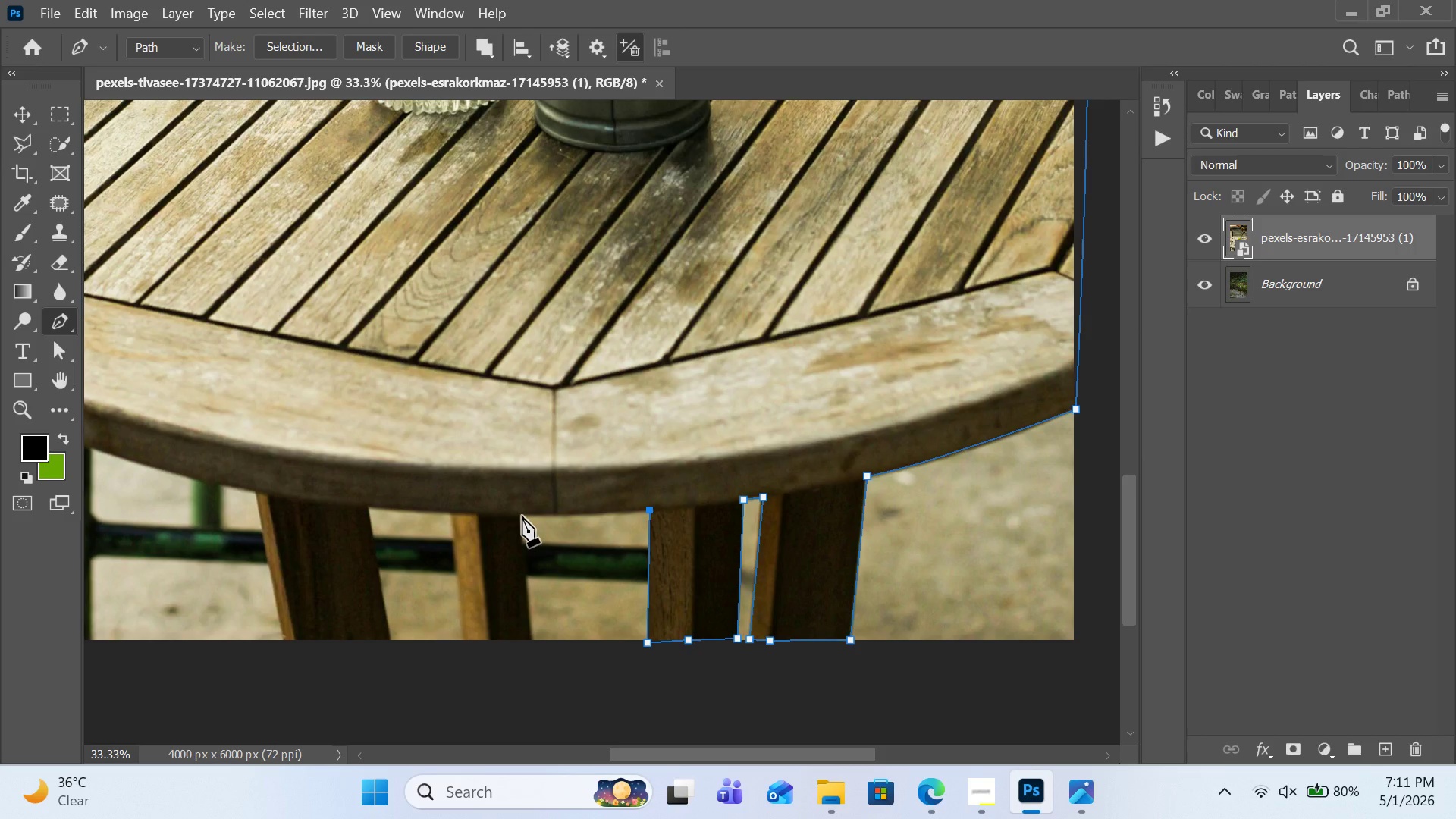 
left_click_drag(start_coordinate=[522, 516], to_coordinate=[457, 514])
 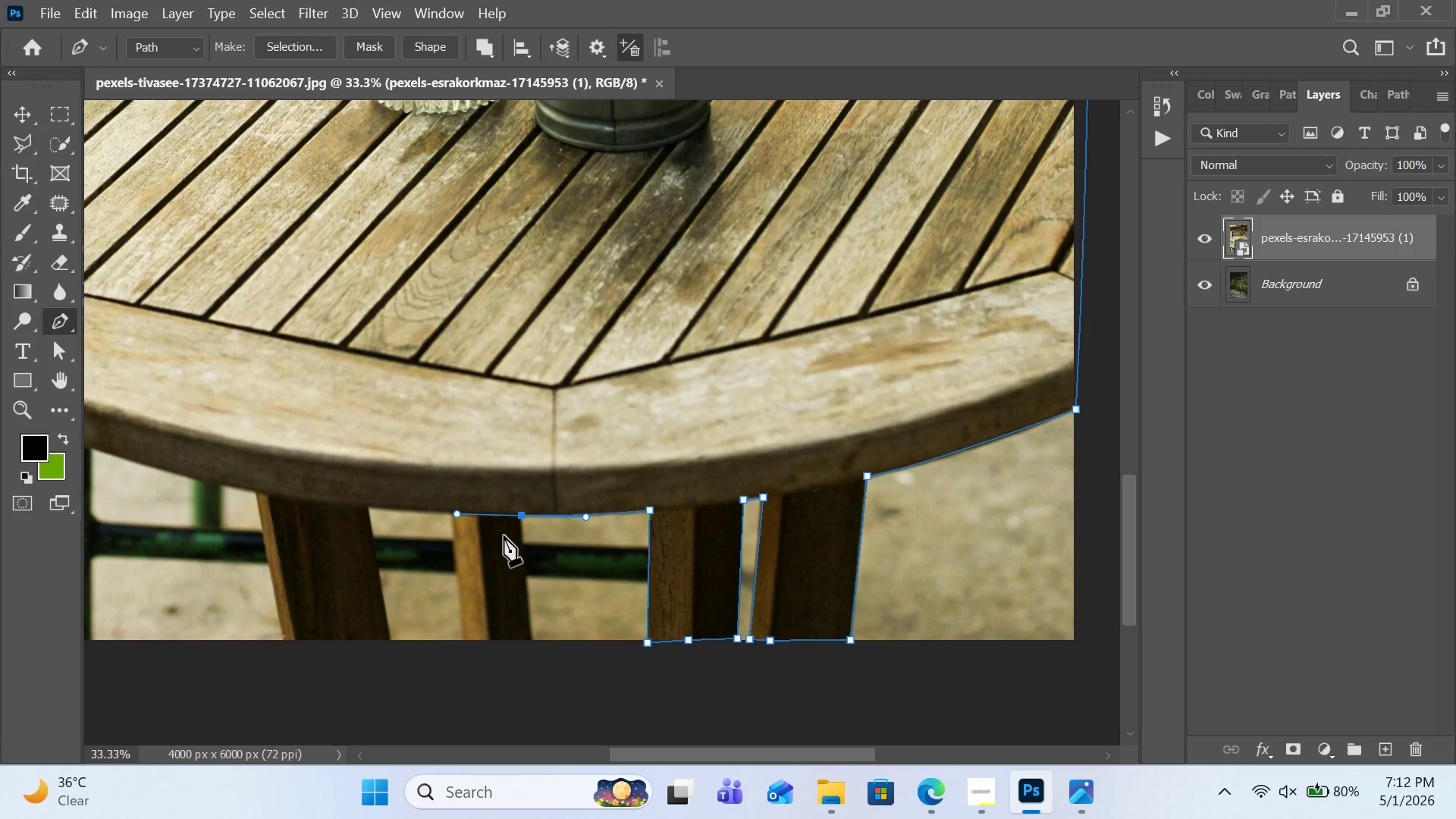 
hold_key(key=AltLeft, duration=0.95)
left_click([522, 515])
 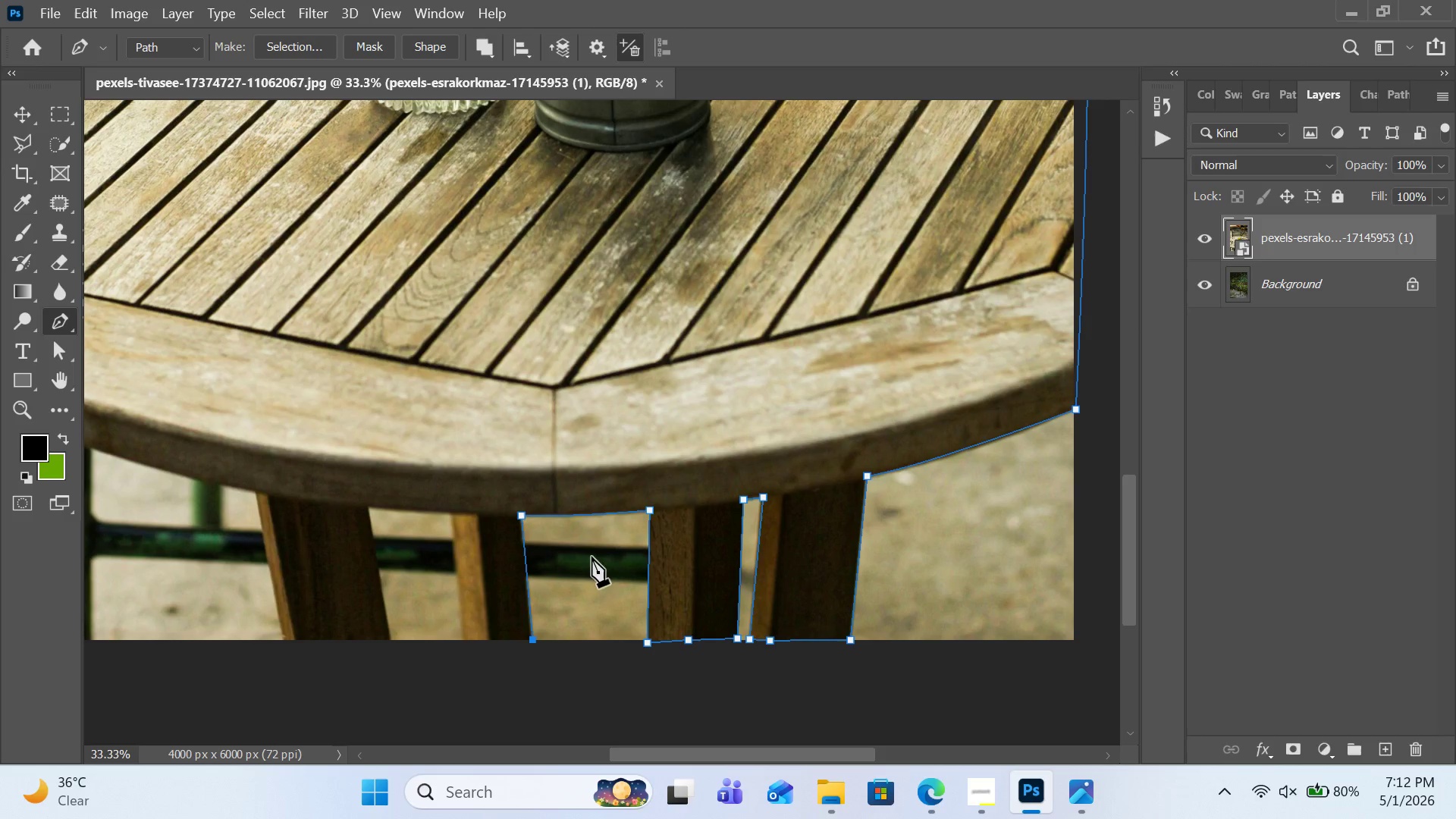 
wait(5.16)
 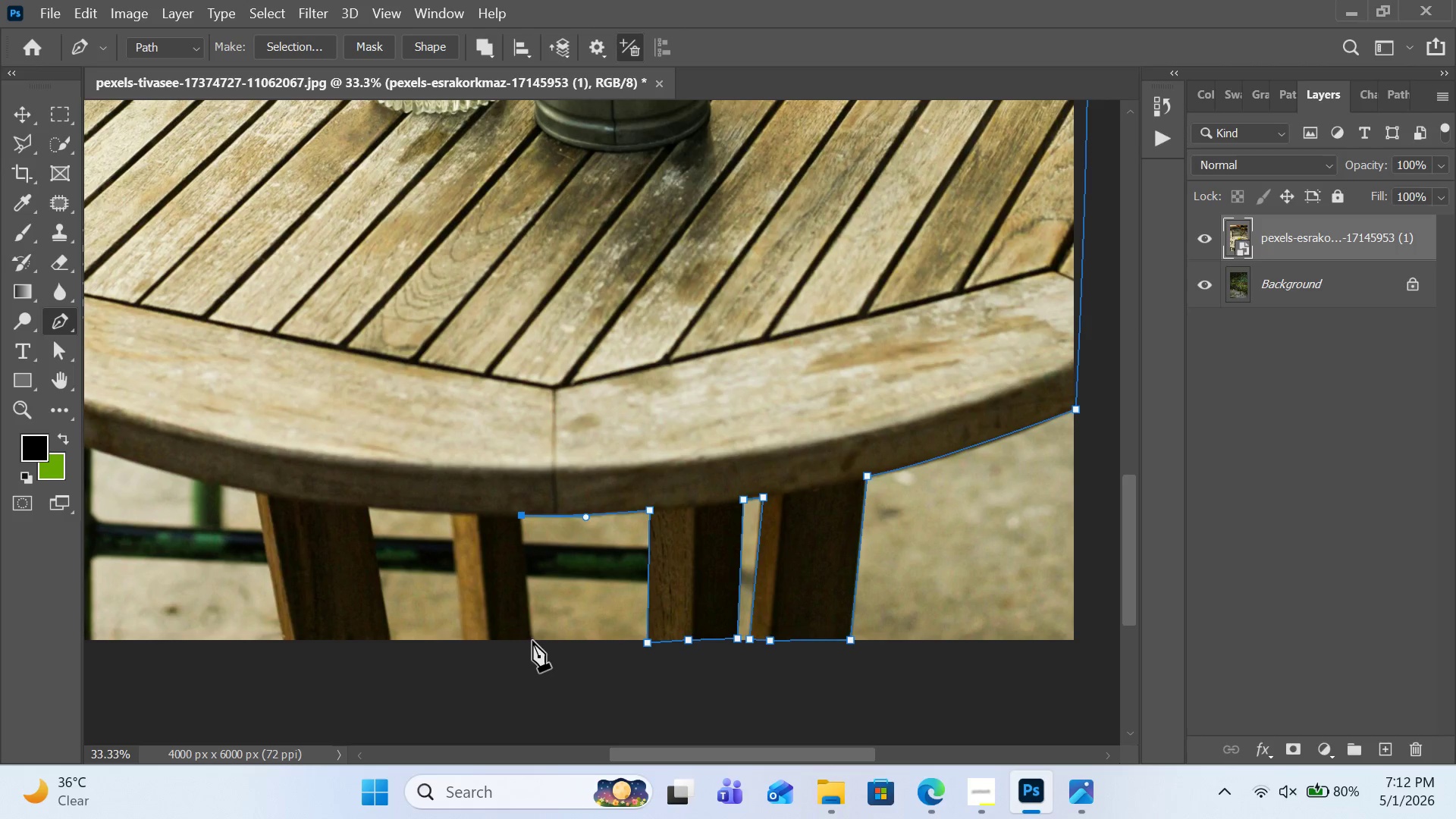 
hold_key(key=Space, duration=1.17)
 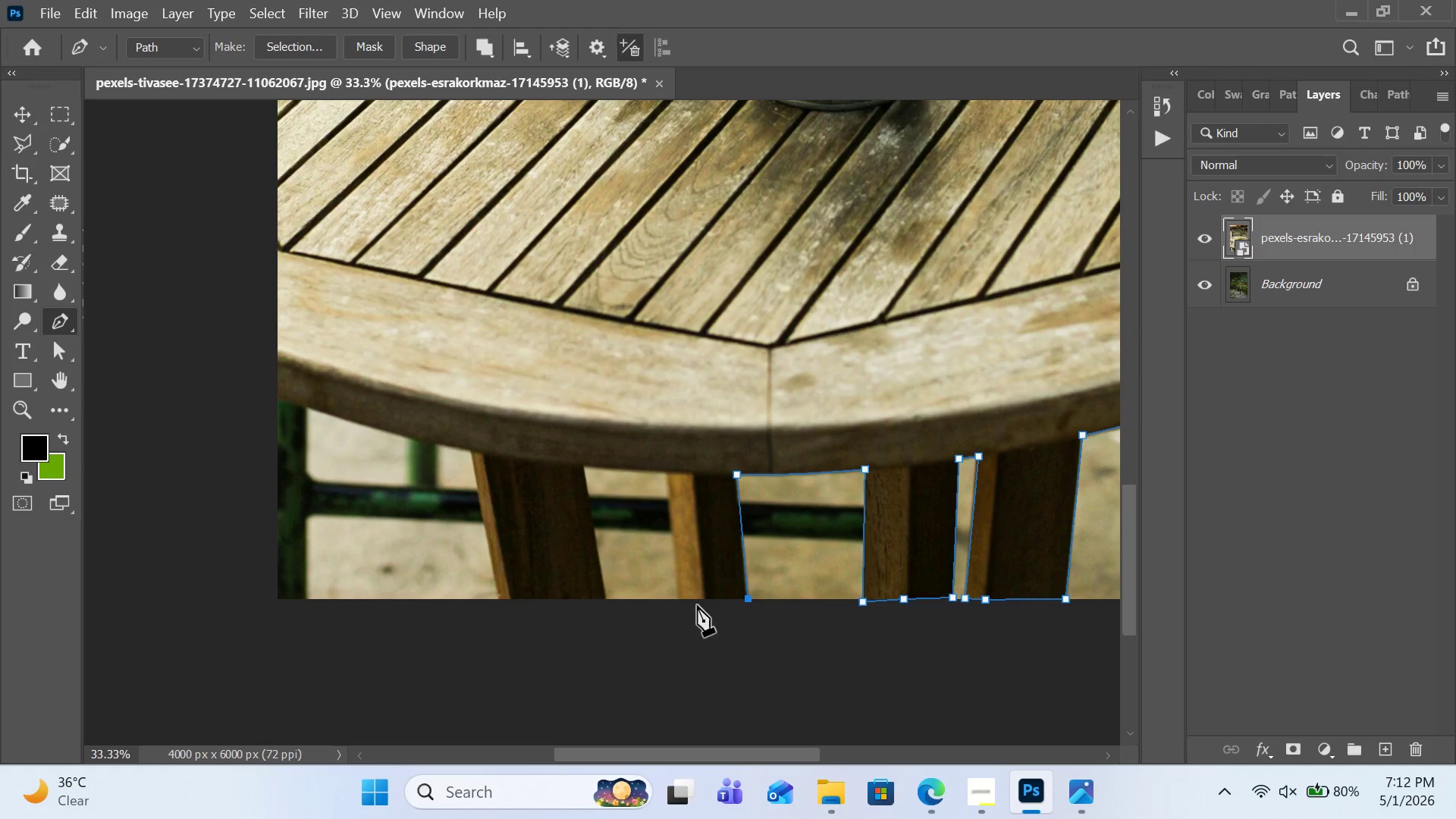 
left_click_drag(start_coordinate=[586, 558], to_coordinate=[802, 517])
 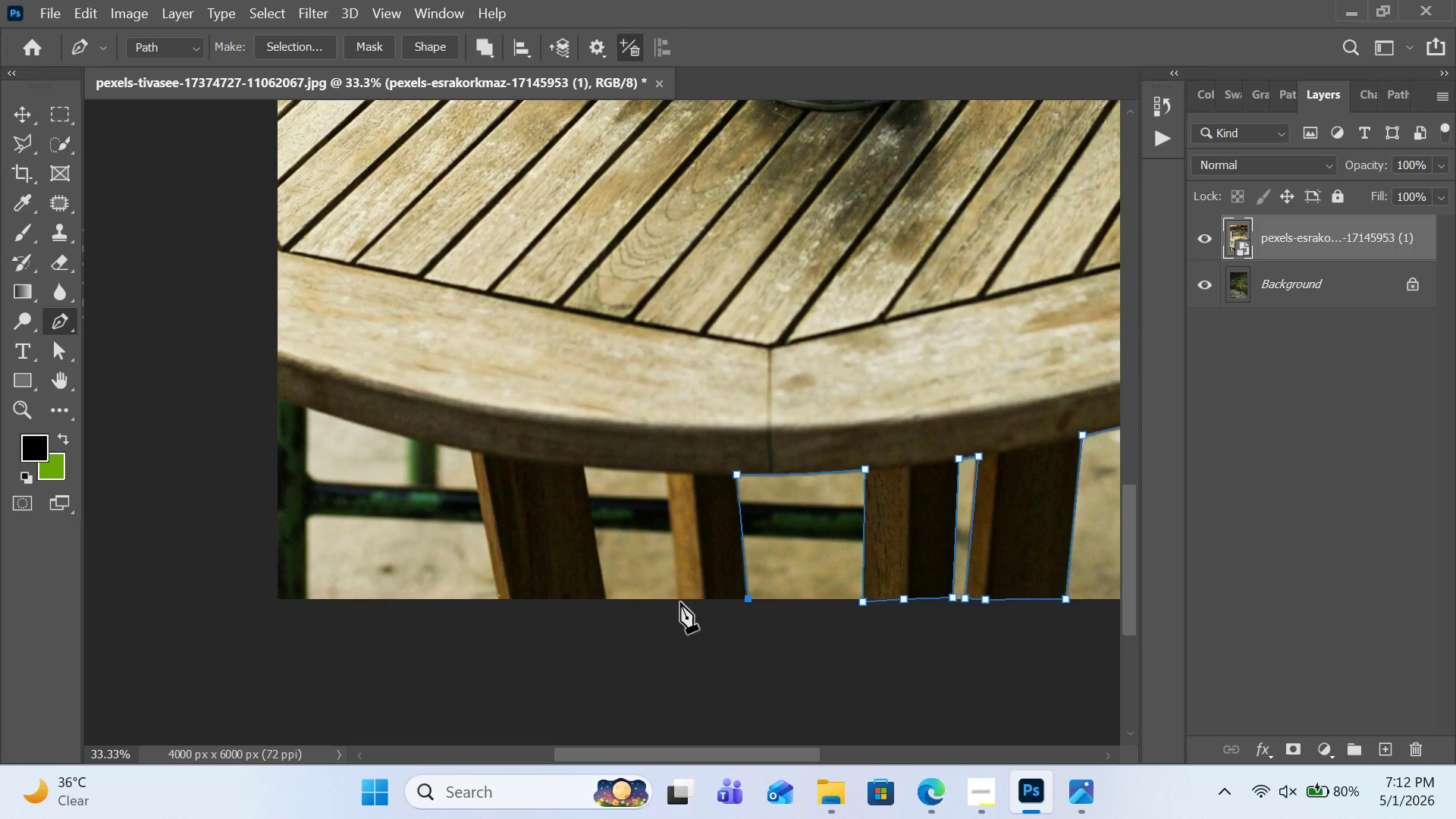 
left_click([679, 602])
 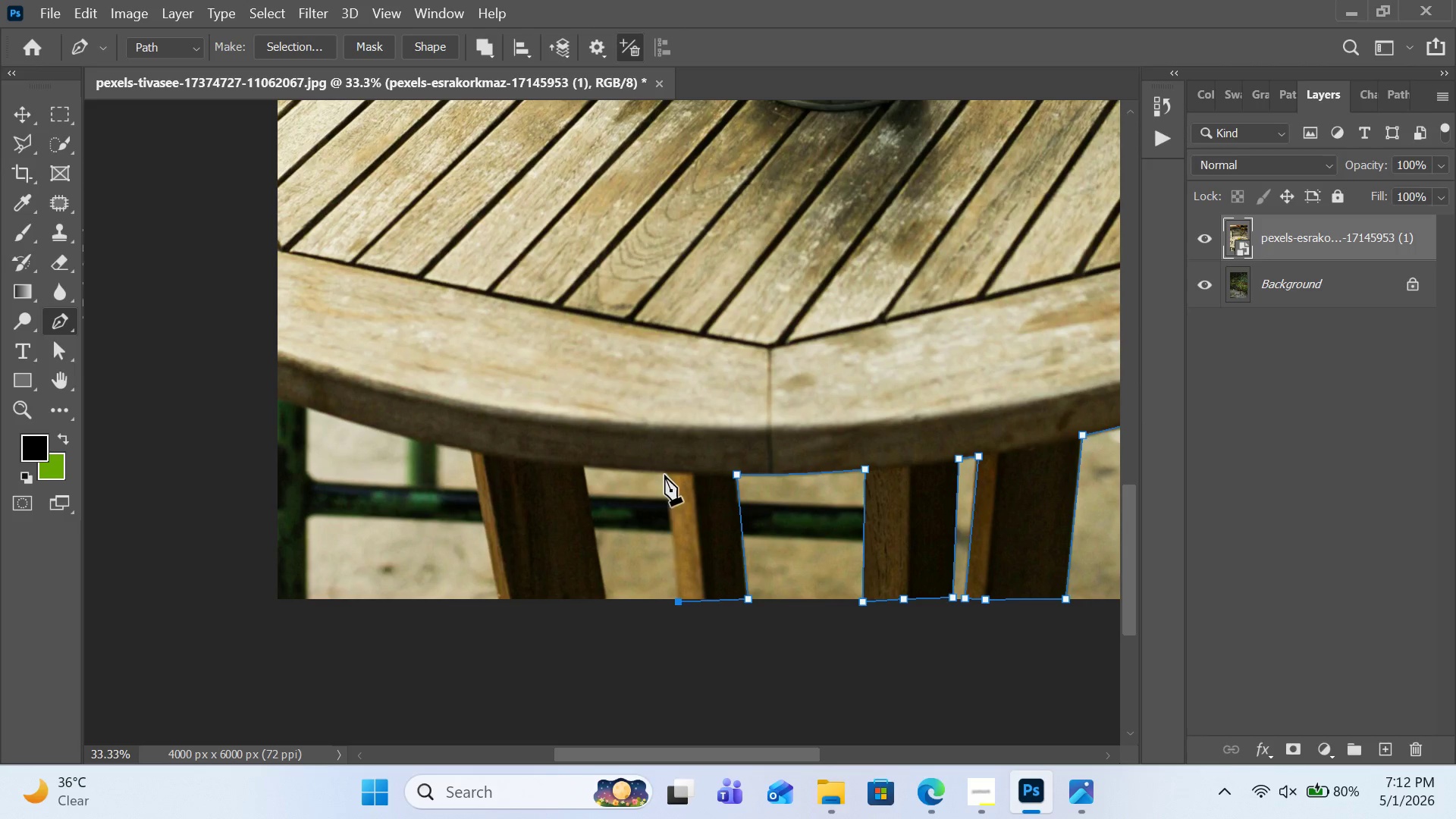 
left_click([664, 475])
 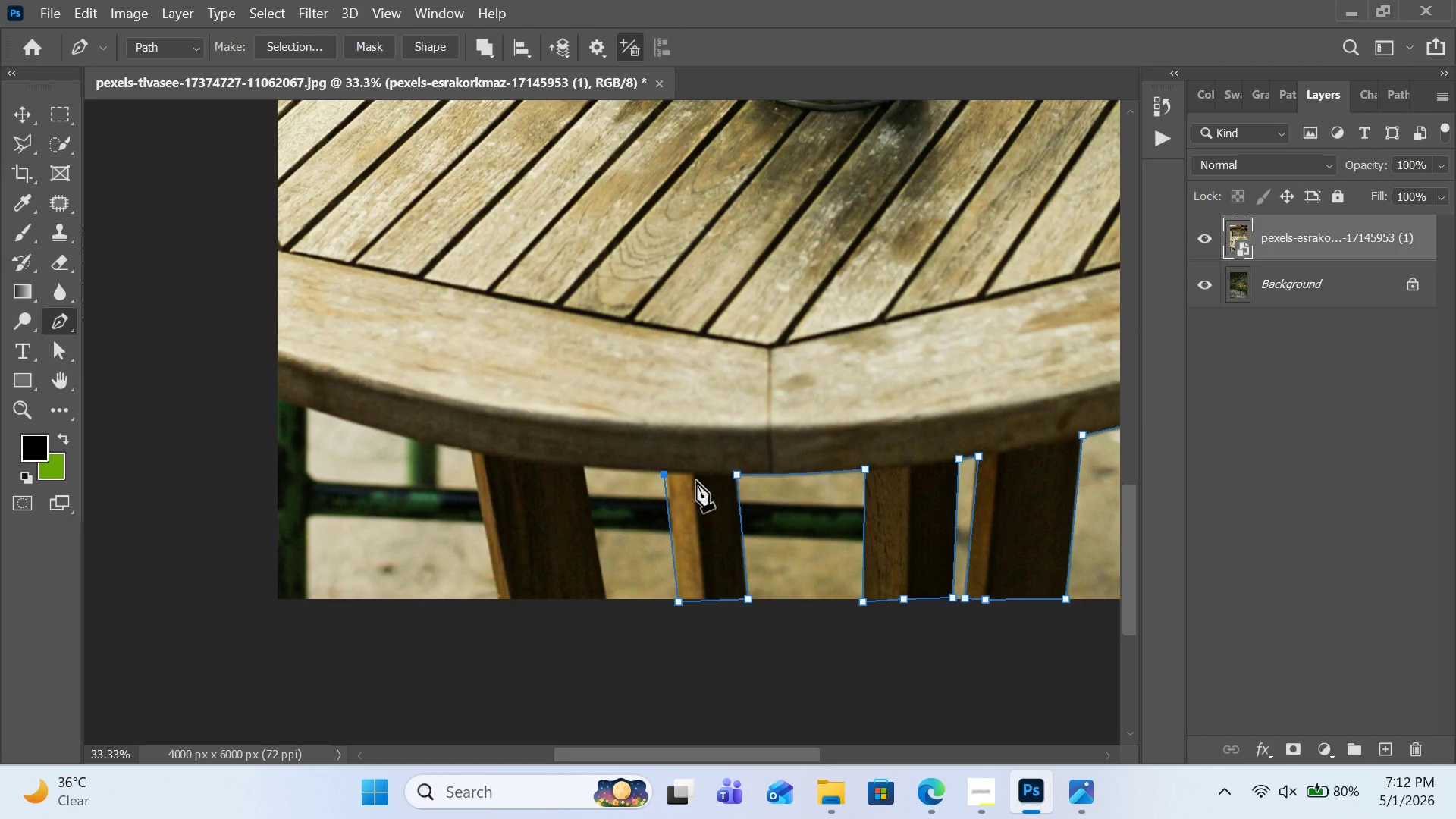 
key(Control+Z)
 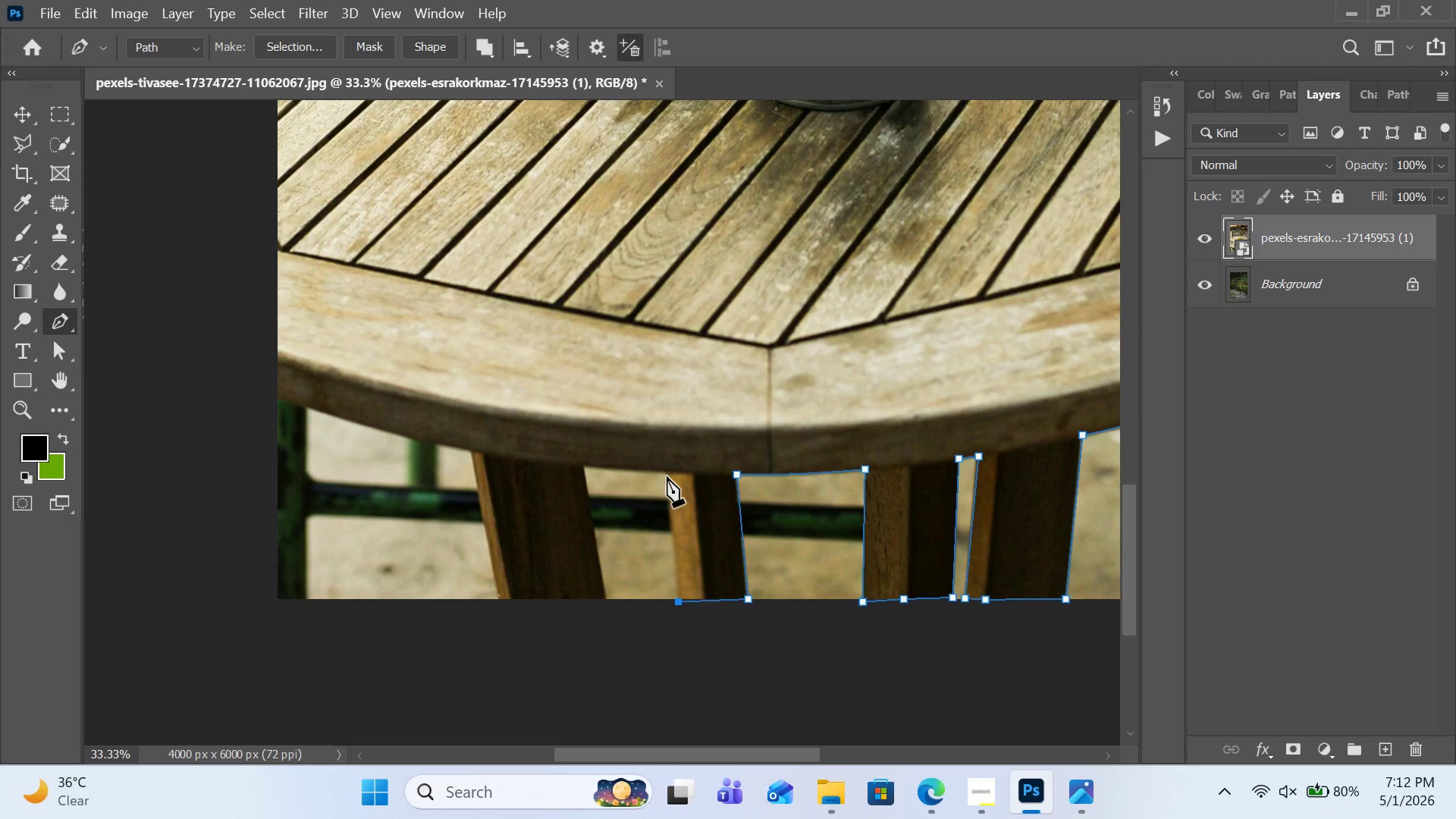 
left_click([667, 475])
 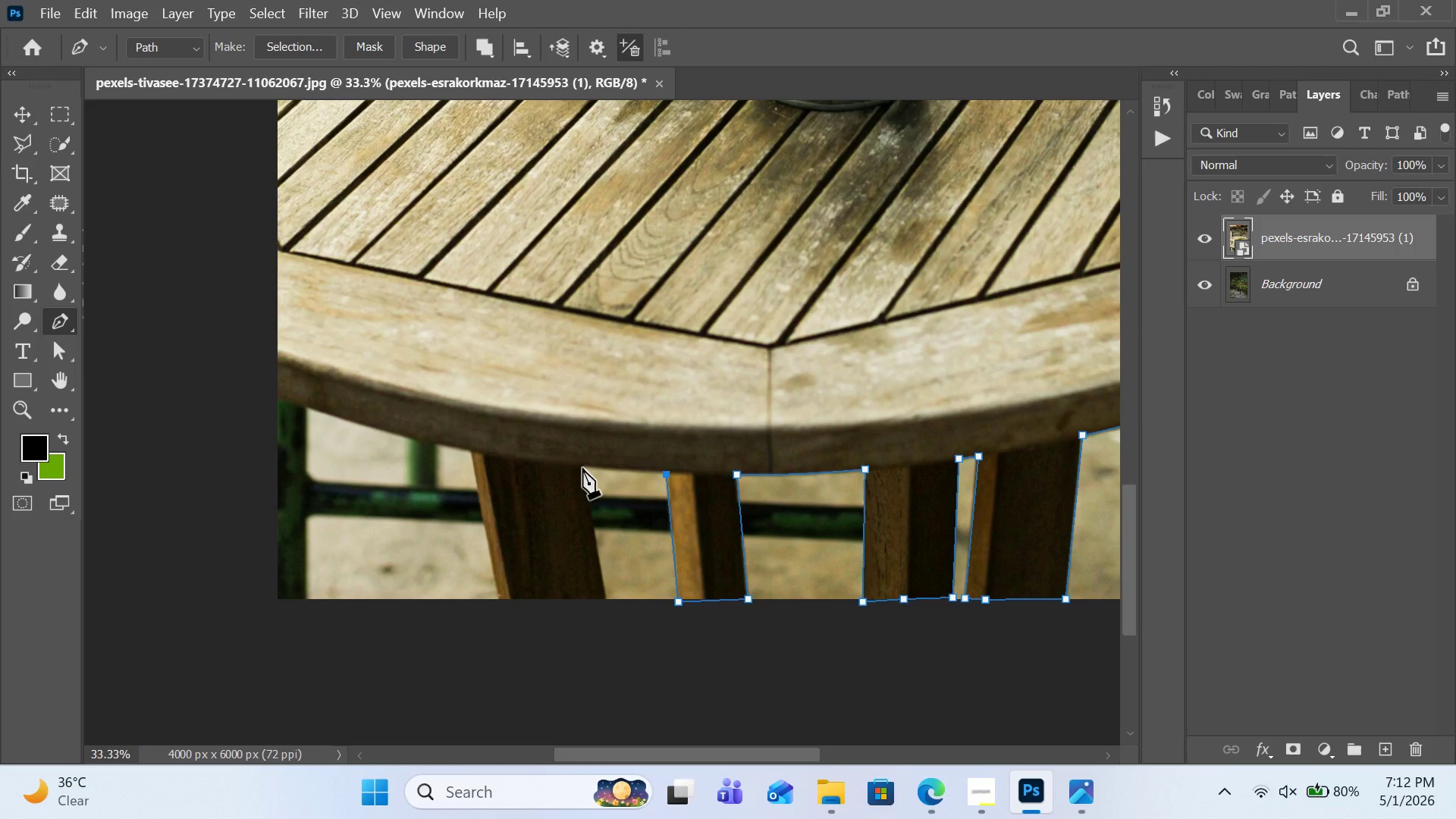 
left_click_drag(start_coordinate=[582, 467], to_coordinate=[541, 462])
 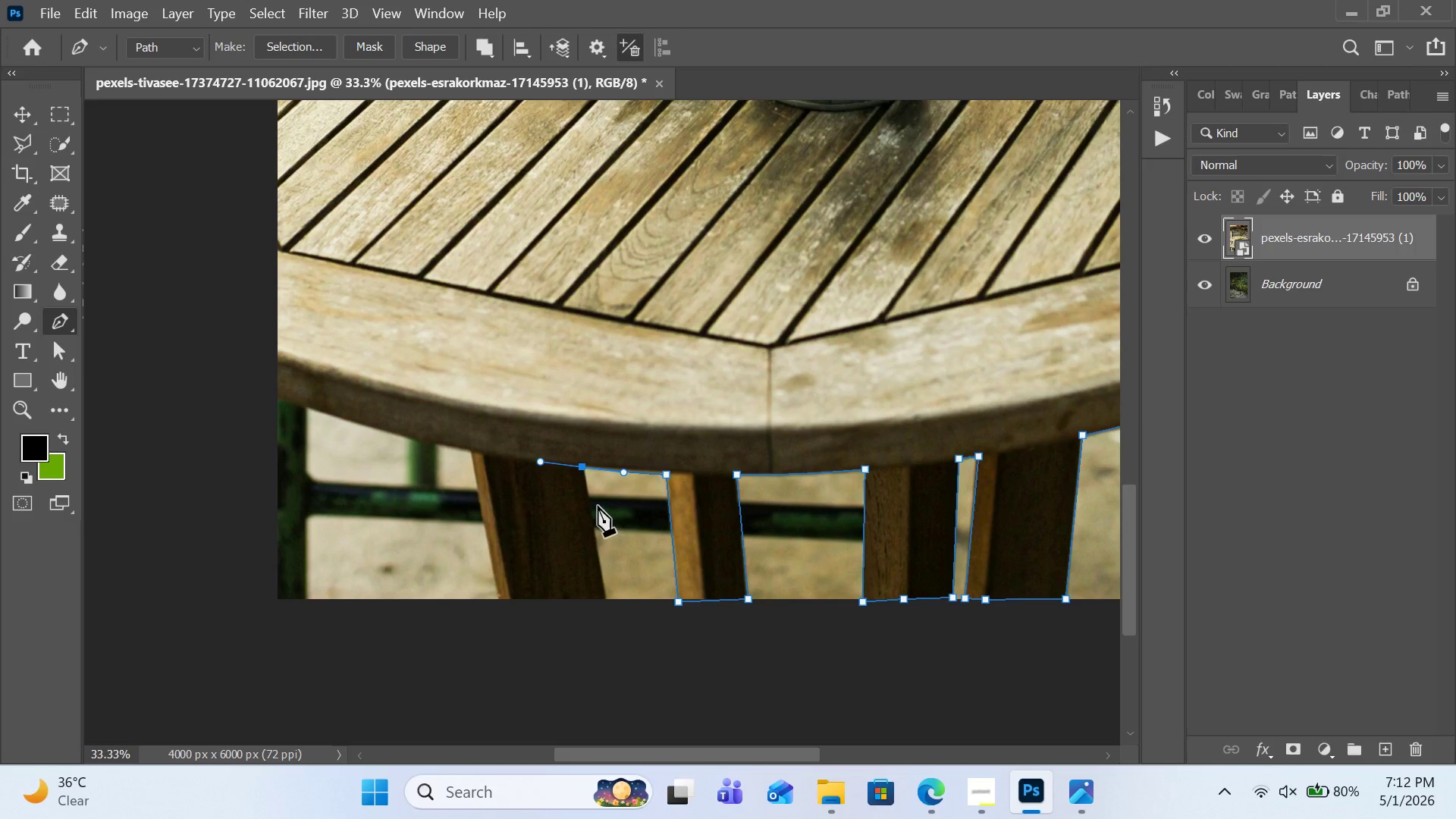 
hold_key(key=AltLeft, duration=1.05)
left_click([585, 468])
 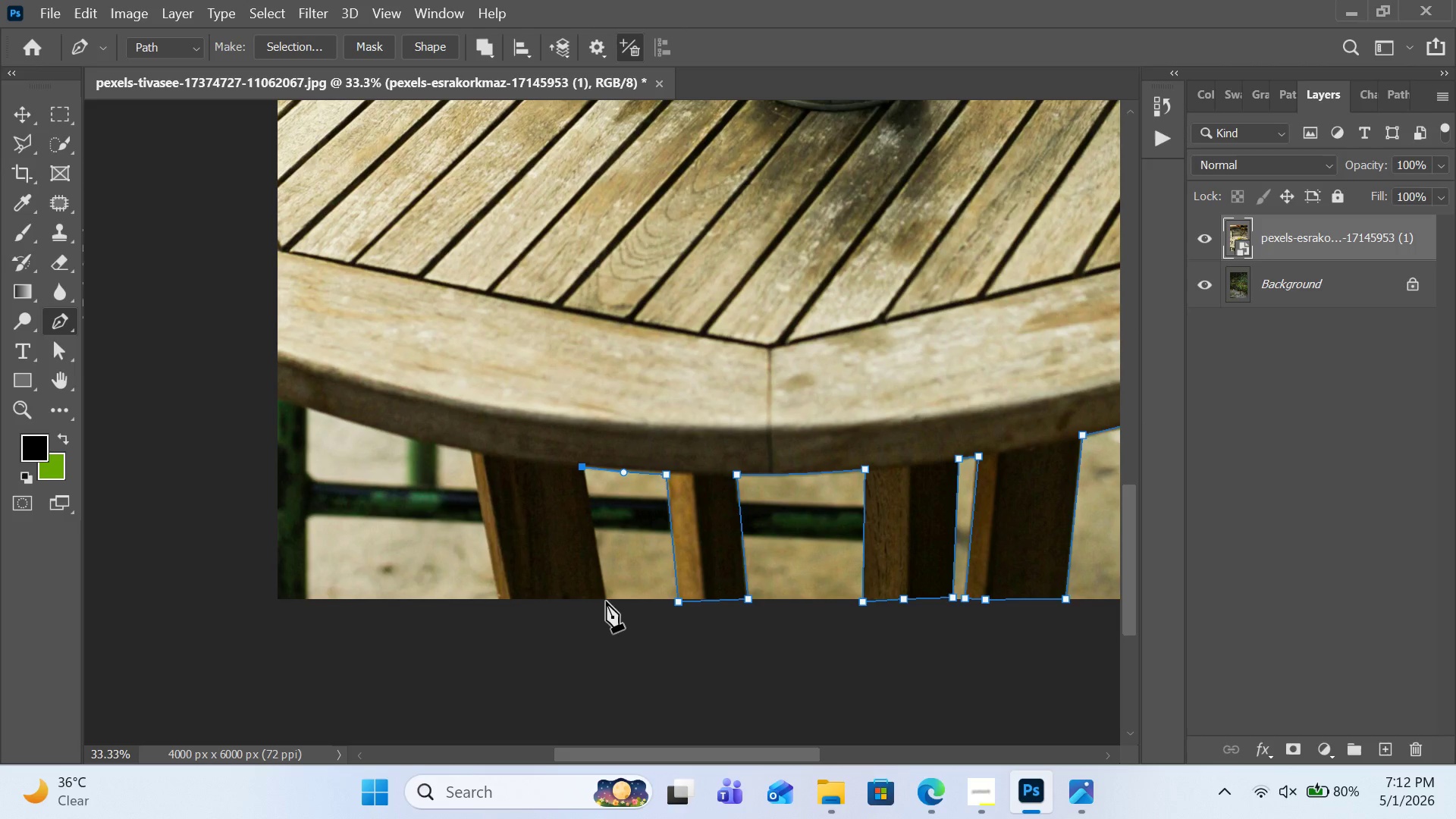 
wait(7.11)
 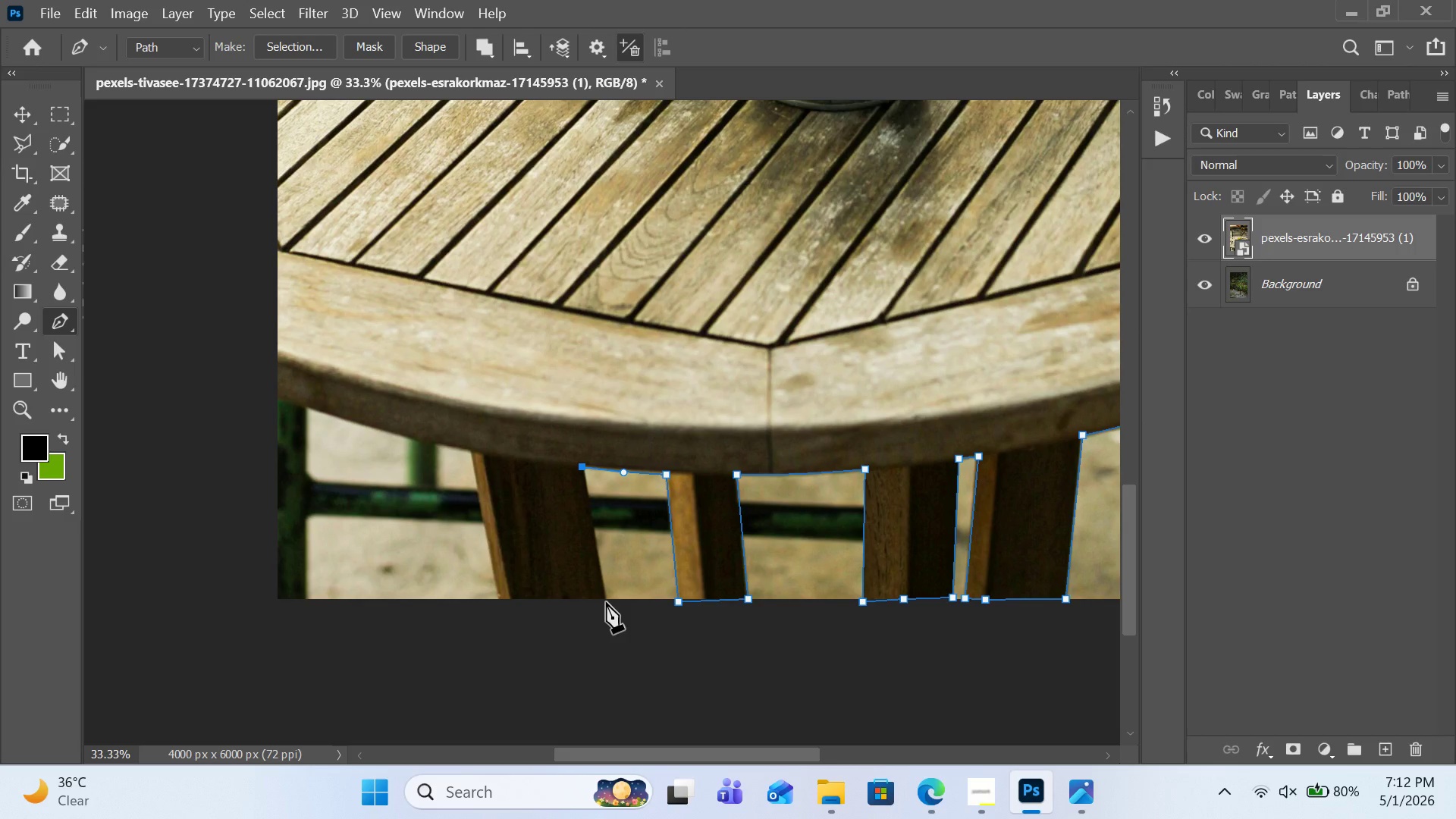 
left_click([606, 601])
 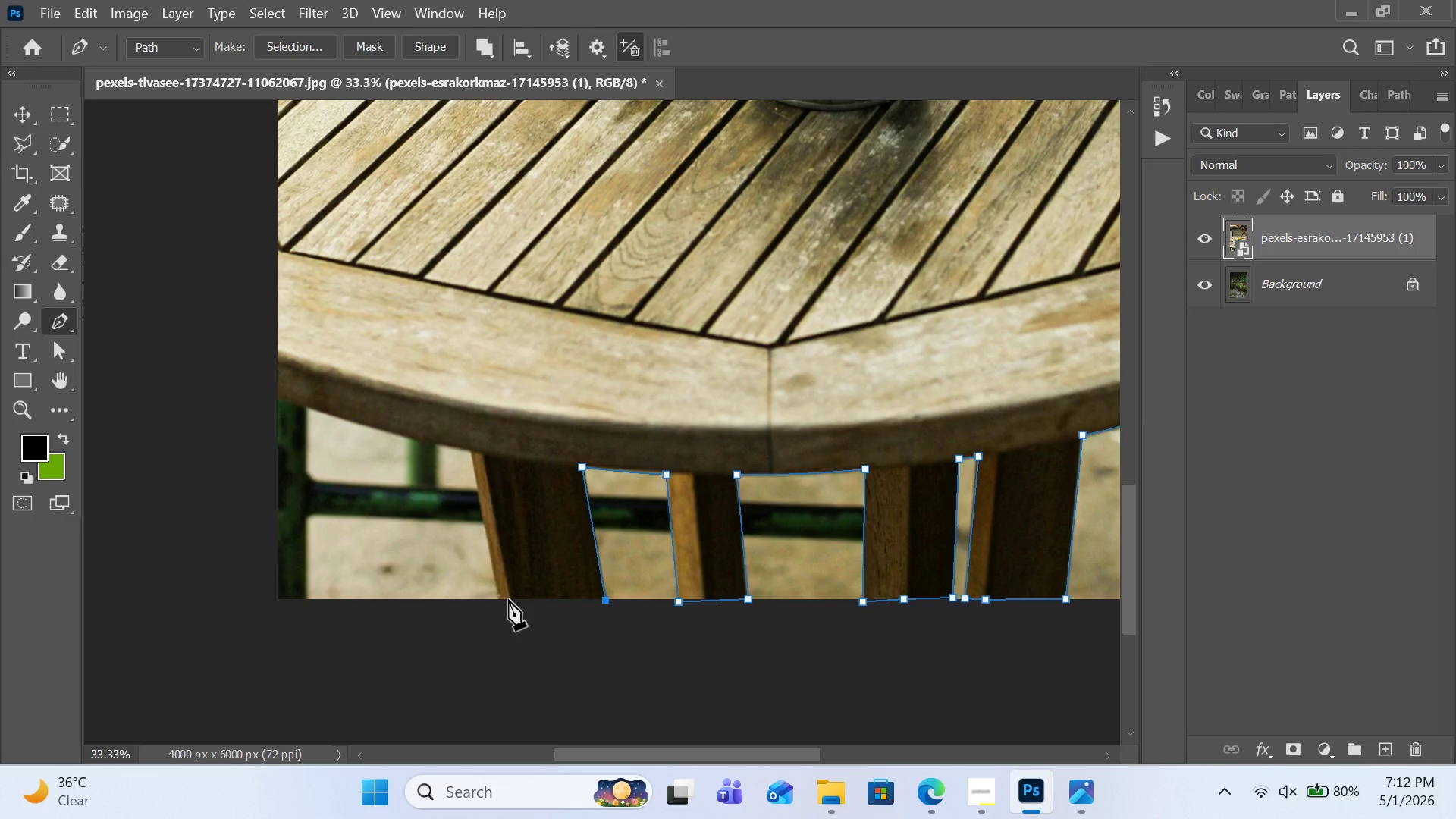 
left_click([510, 599])
 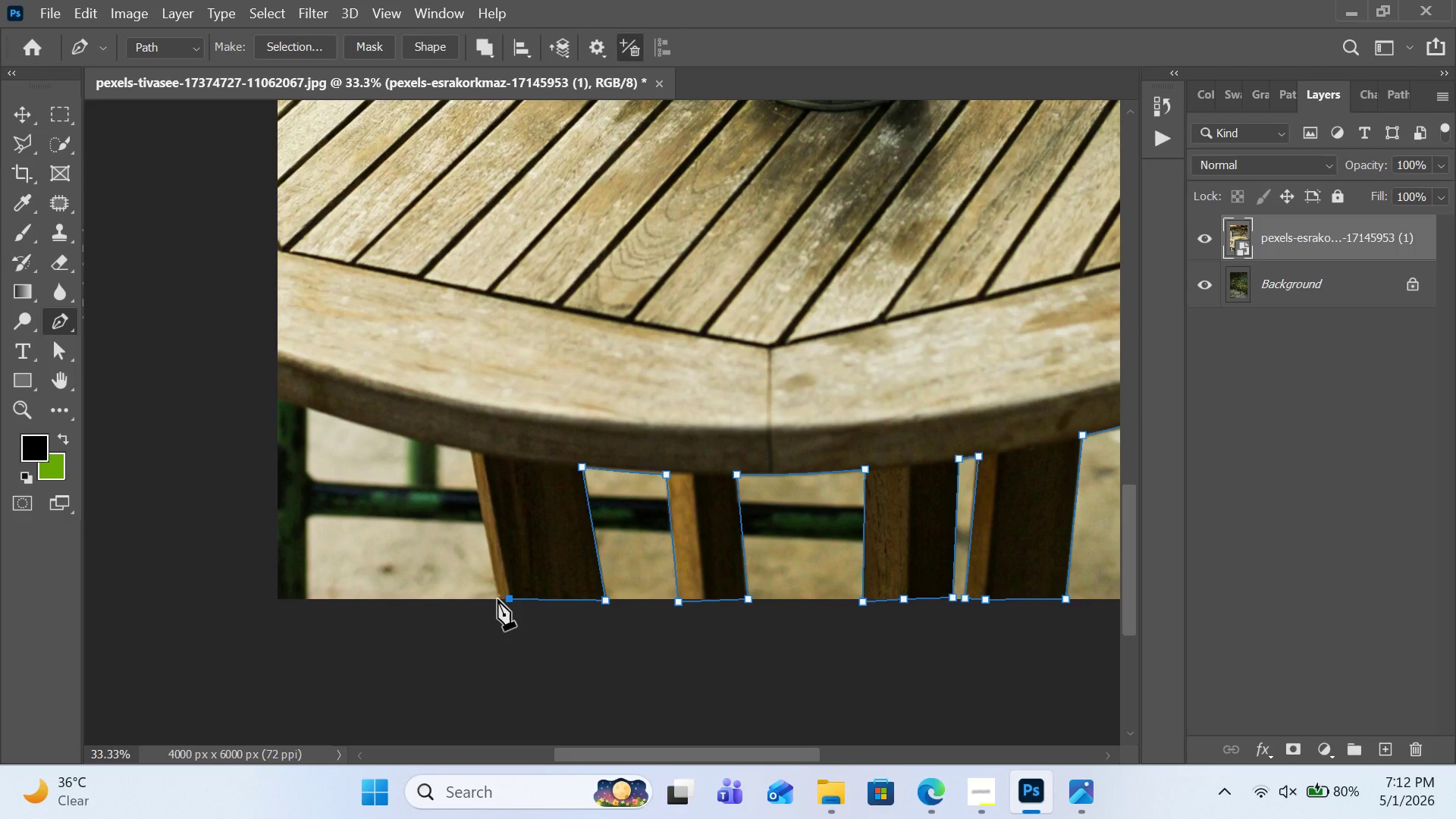 
wait(5.11)
 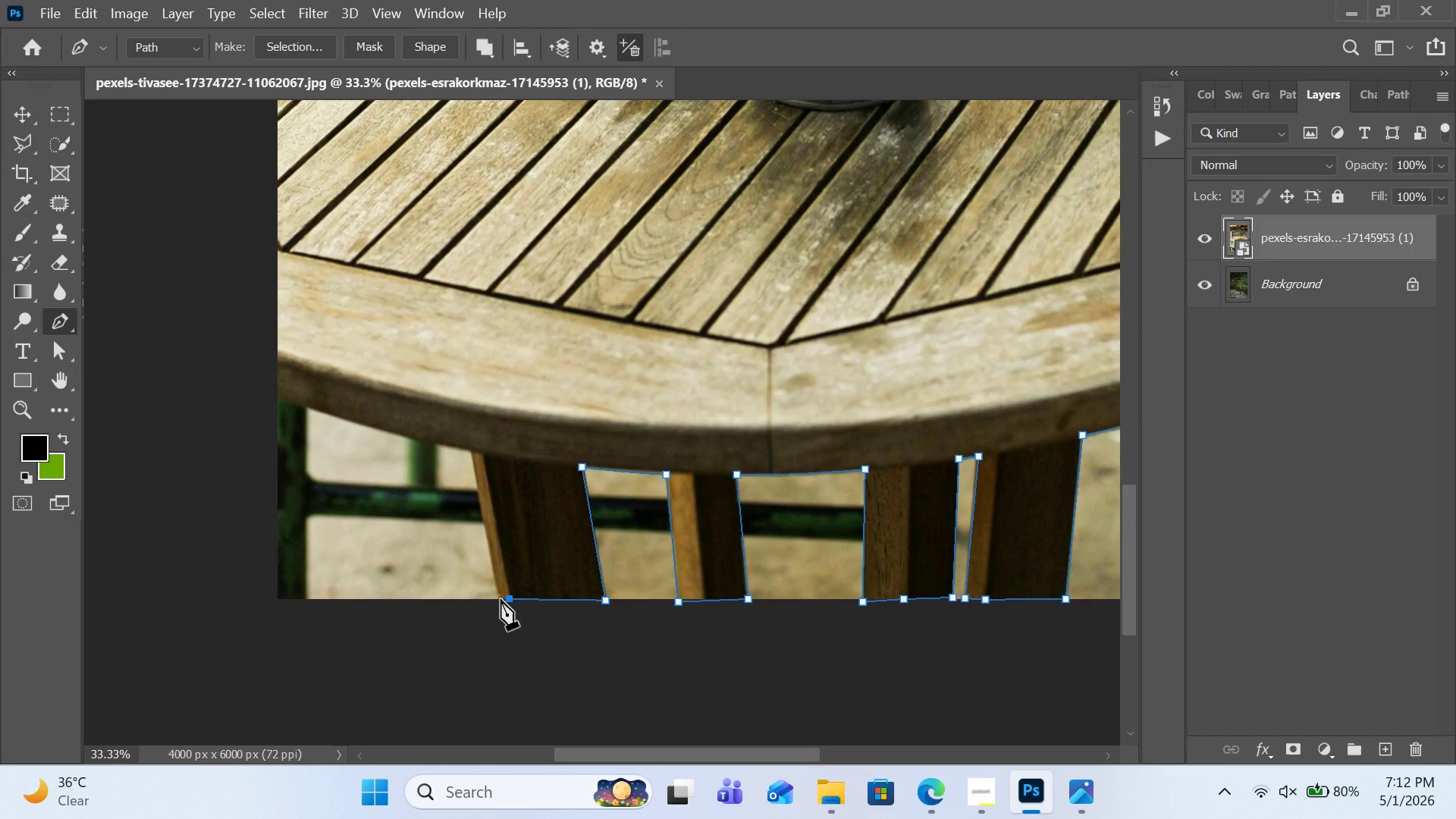 
left_click([499, 599])
 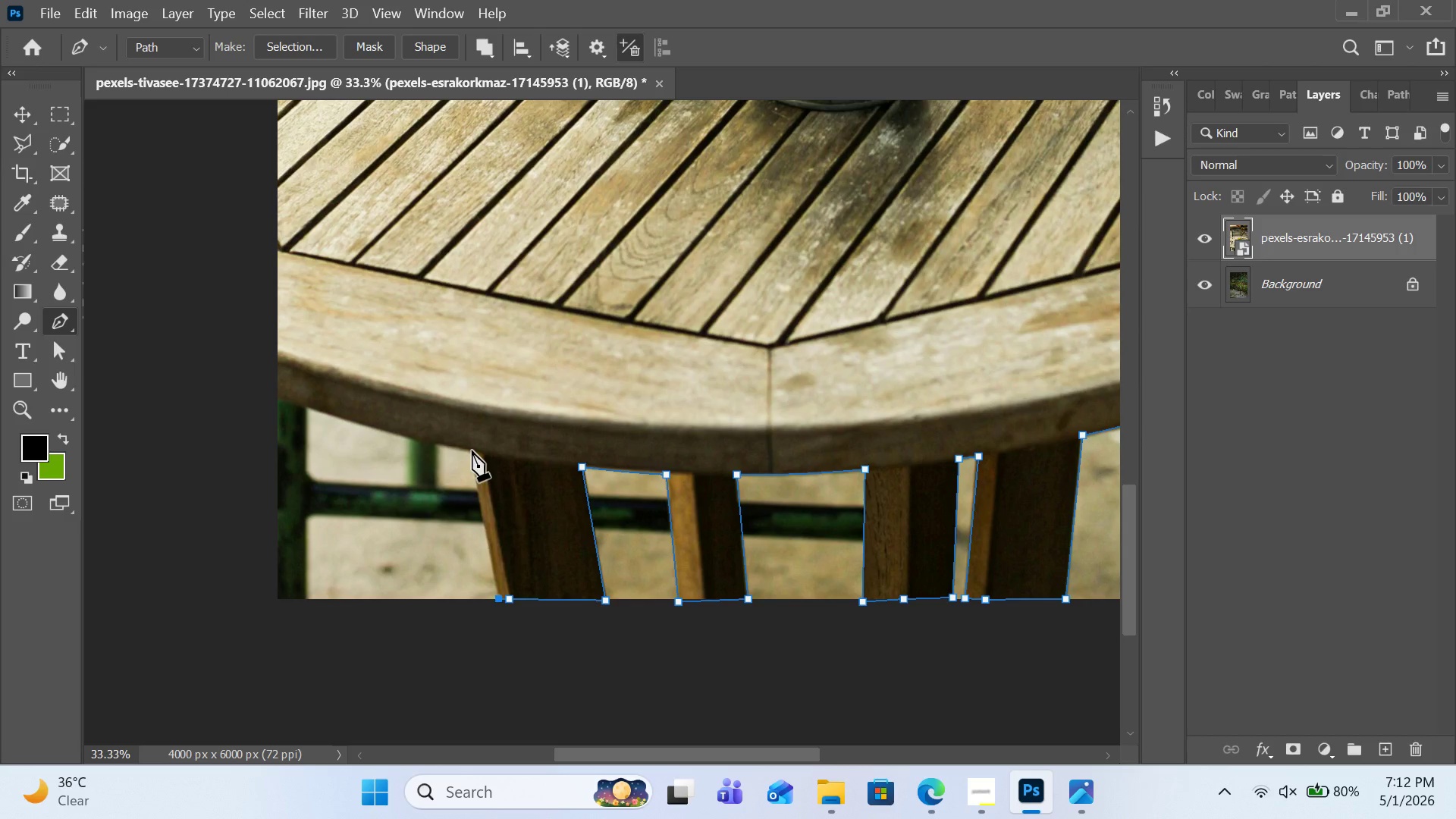 
left_click([471, 451])
 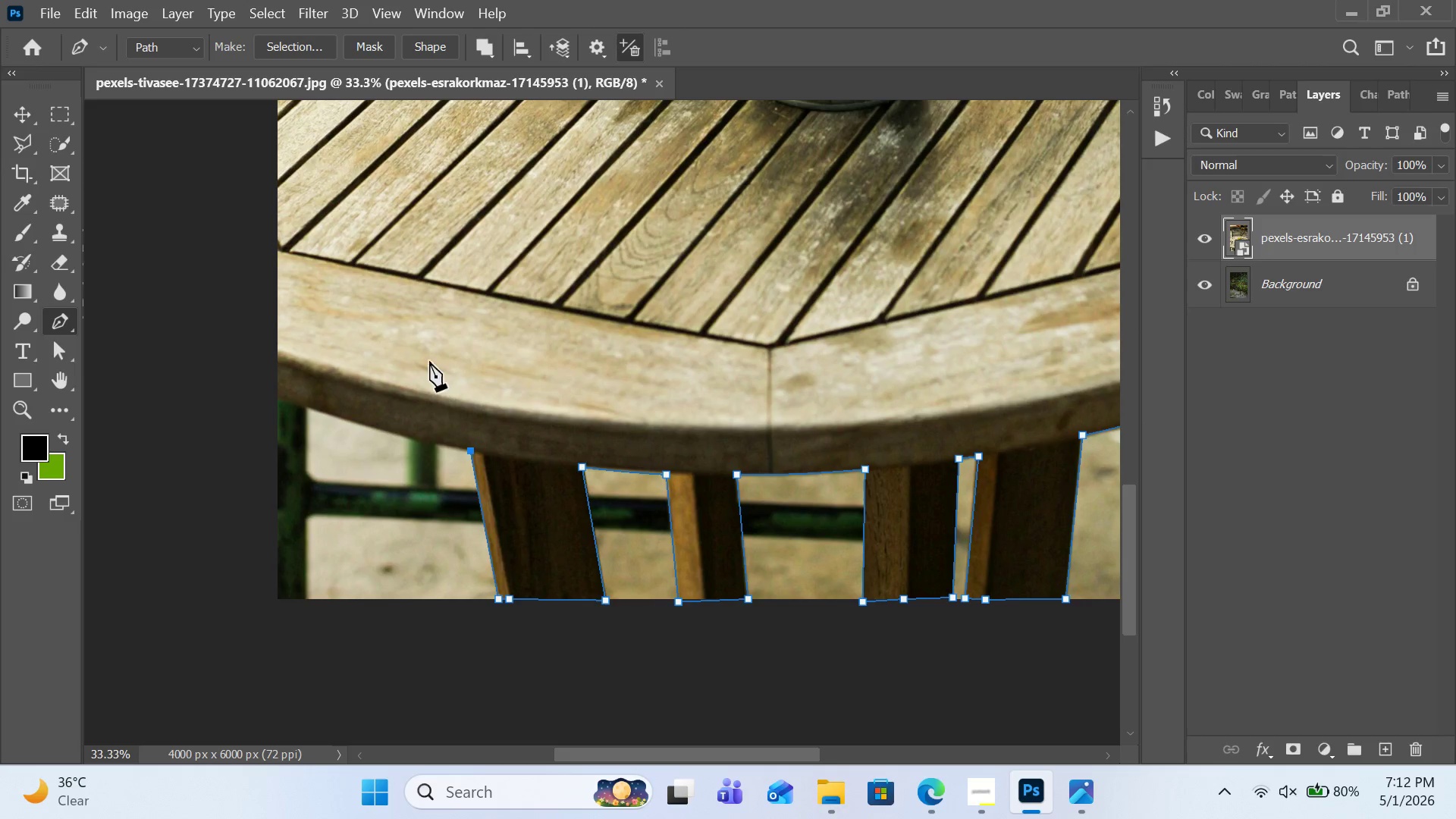 
hold_key(key=Space, duration=0.89)
 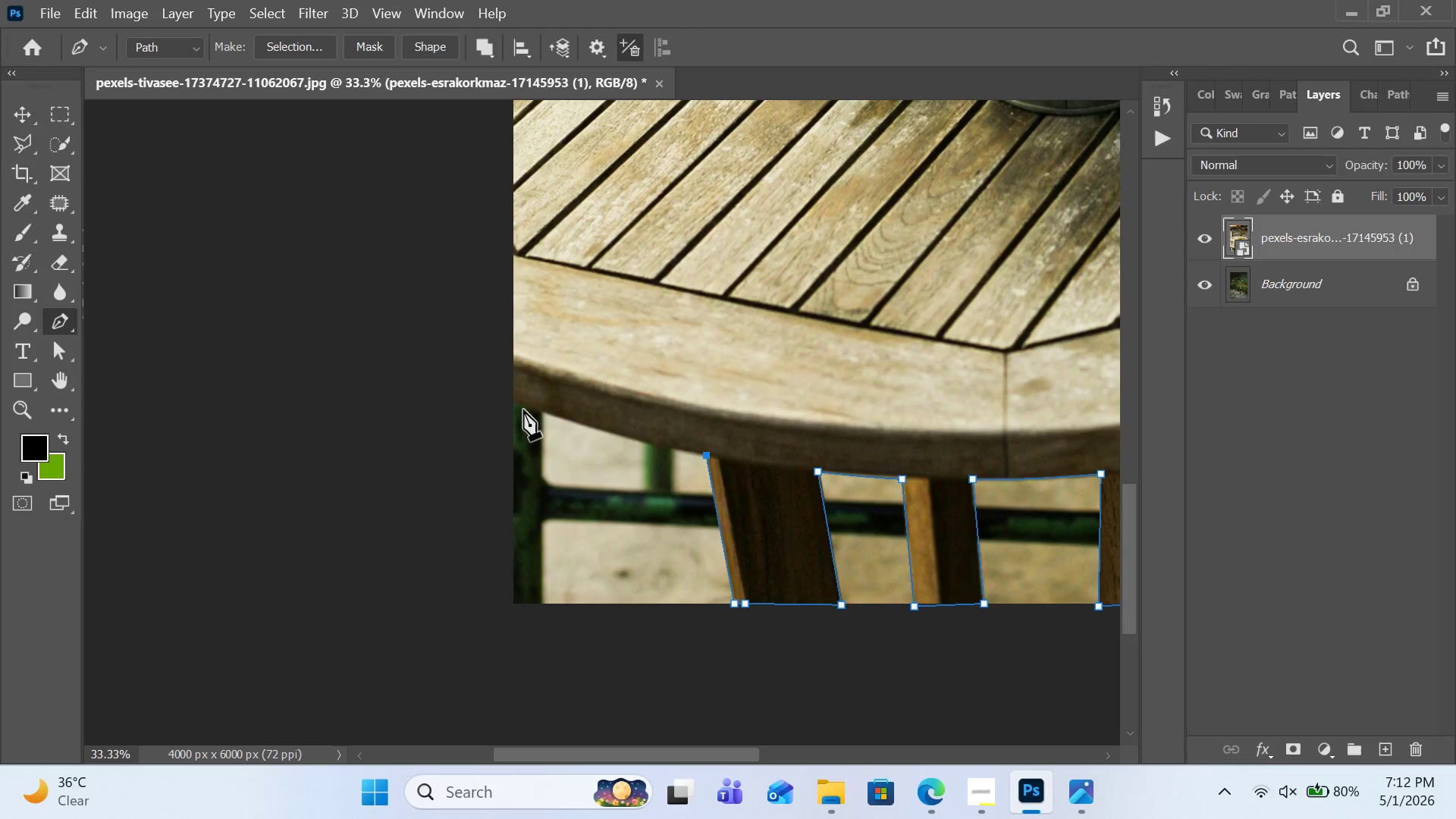 
left_click_drag(start_coordinate=[491, 337], to_coordinate=[727, 341])
 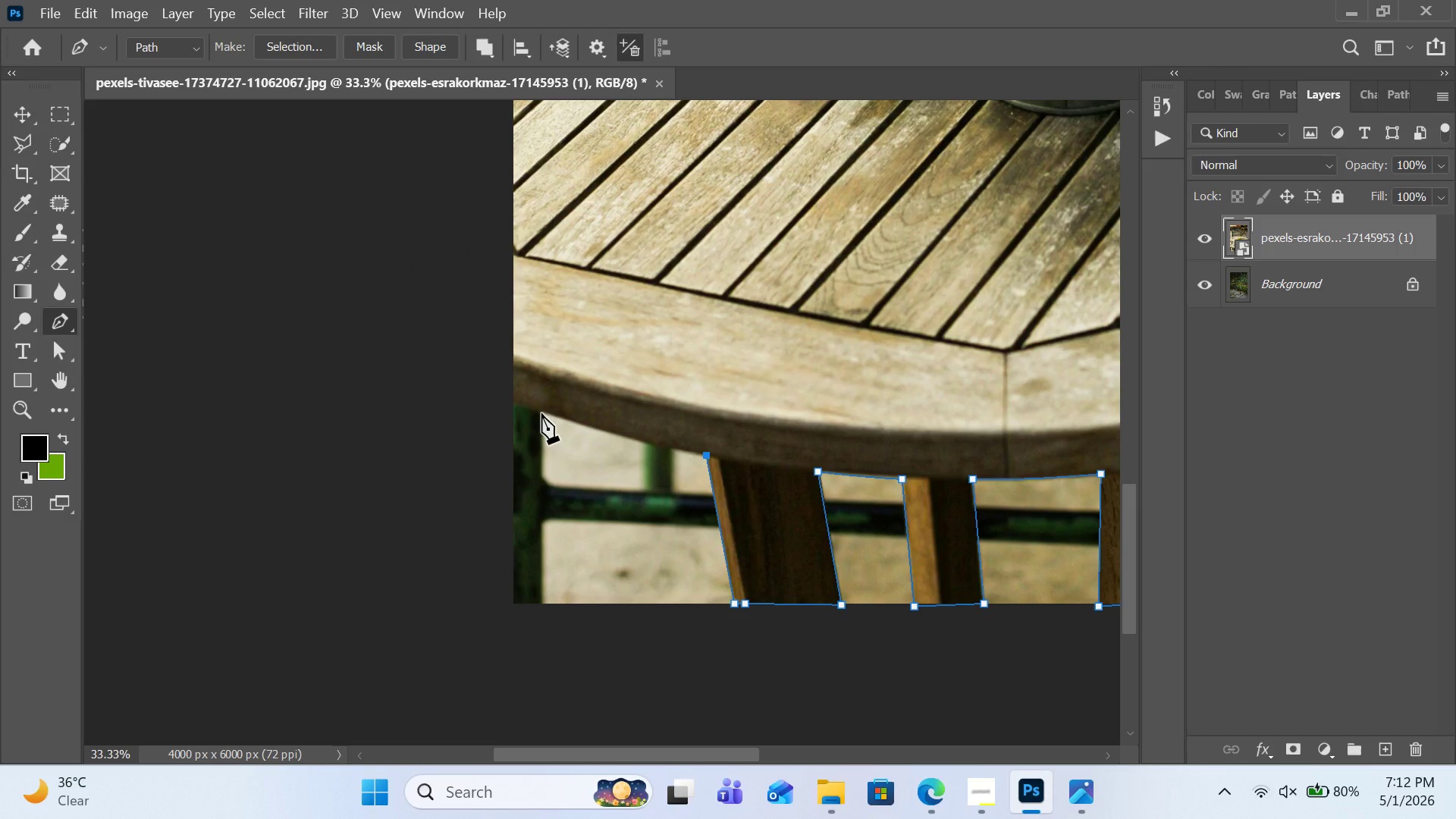 
left_click_drag(start_coordinate=[541, 413], to_coordinate=[500, 400])
 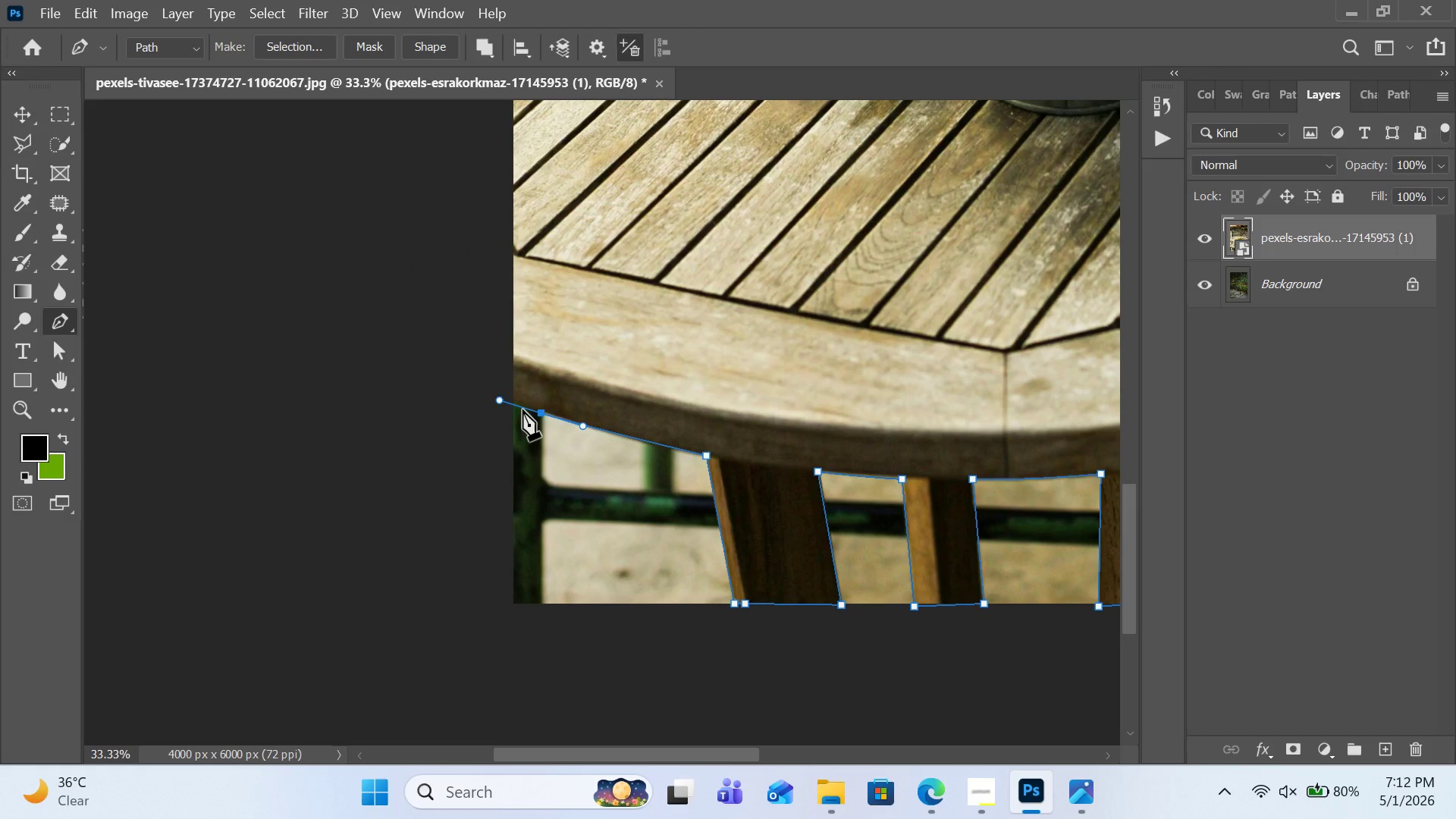 
hold_key(key=AltLeft, duration=1.33)
left_click([539, 411])
 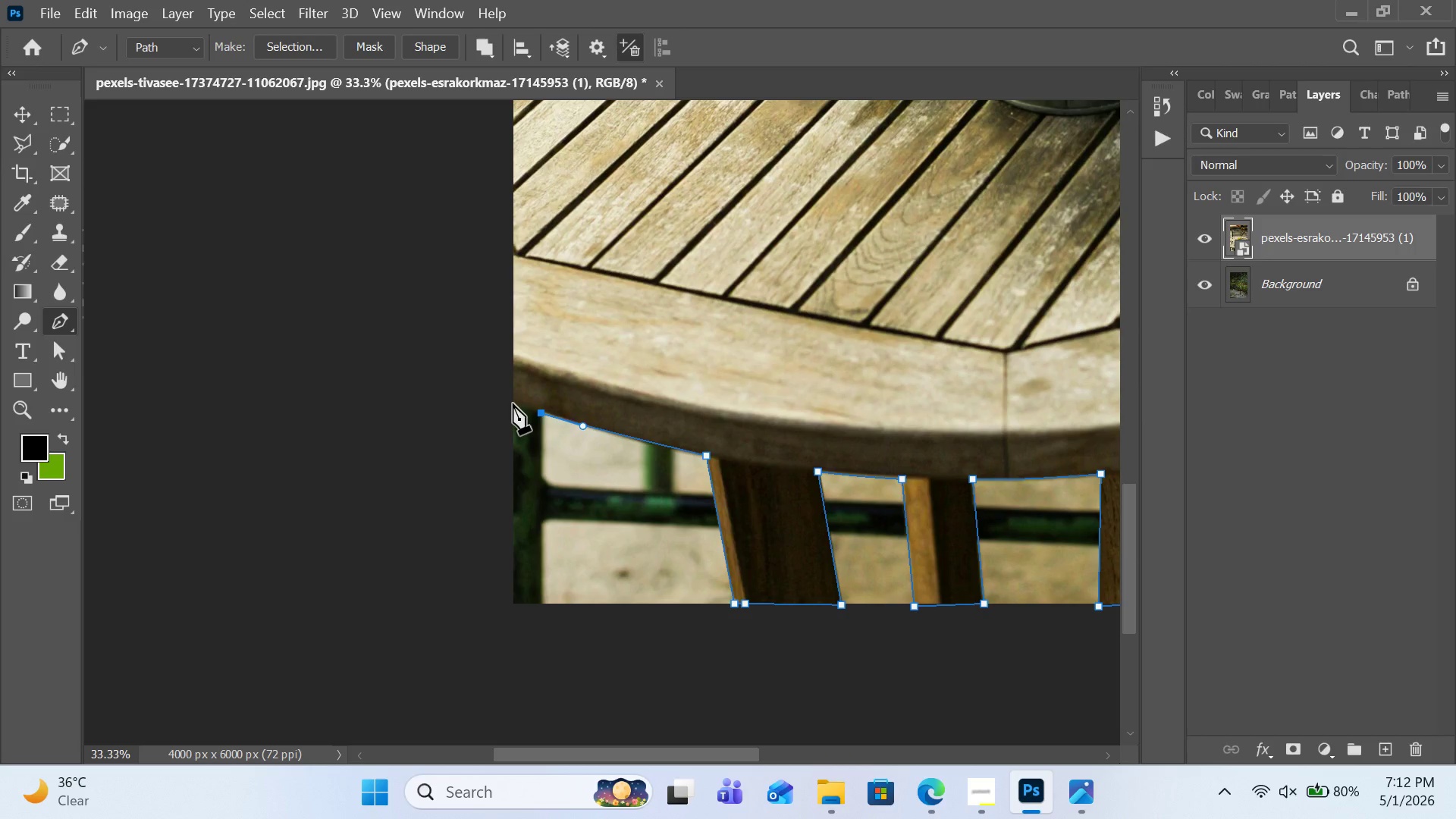 
left_click([513, 403])
 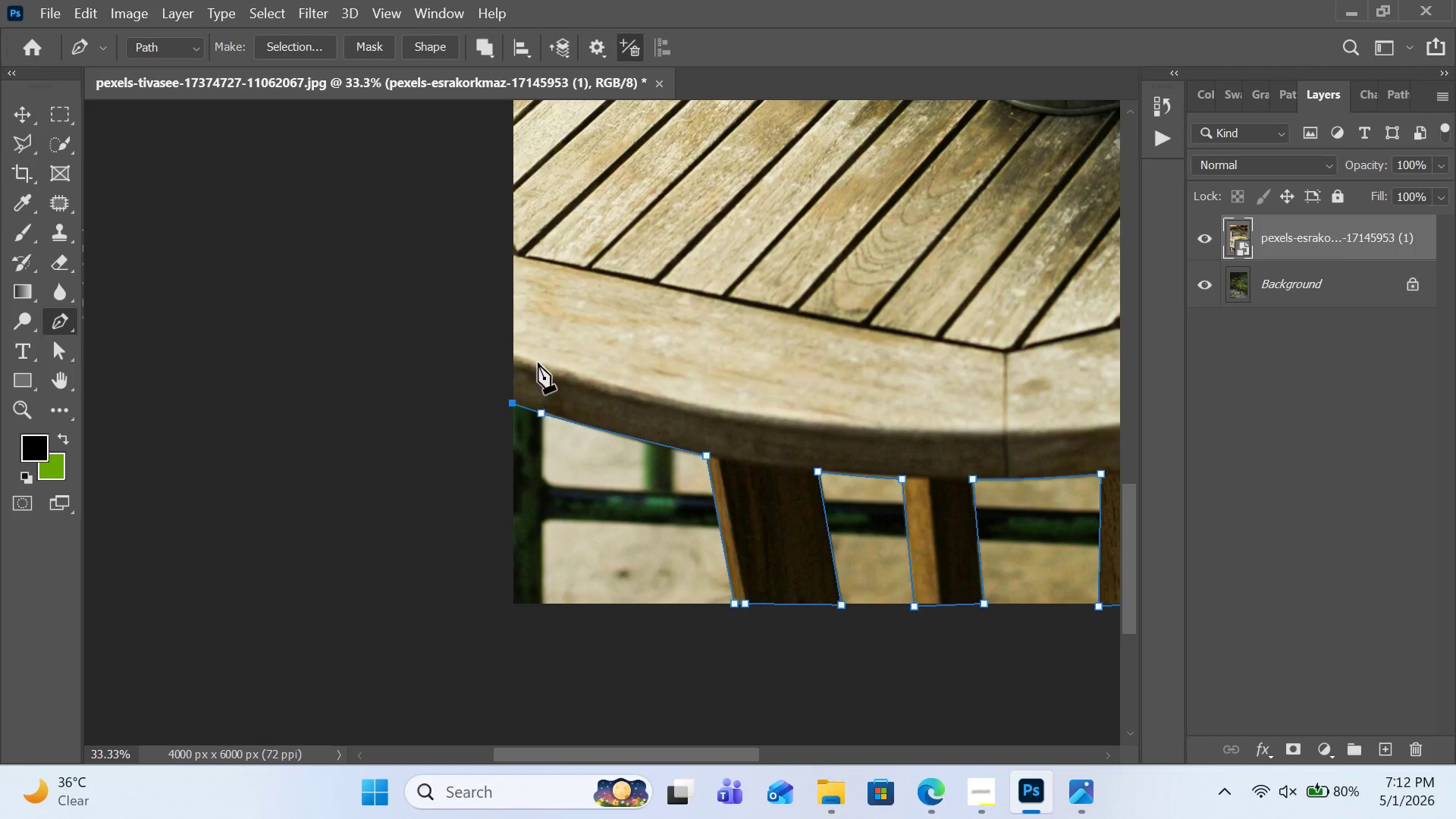 
scroll: coordinate [537, 349], scroll_direction: up, amount: 19.0
 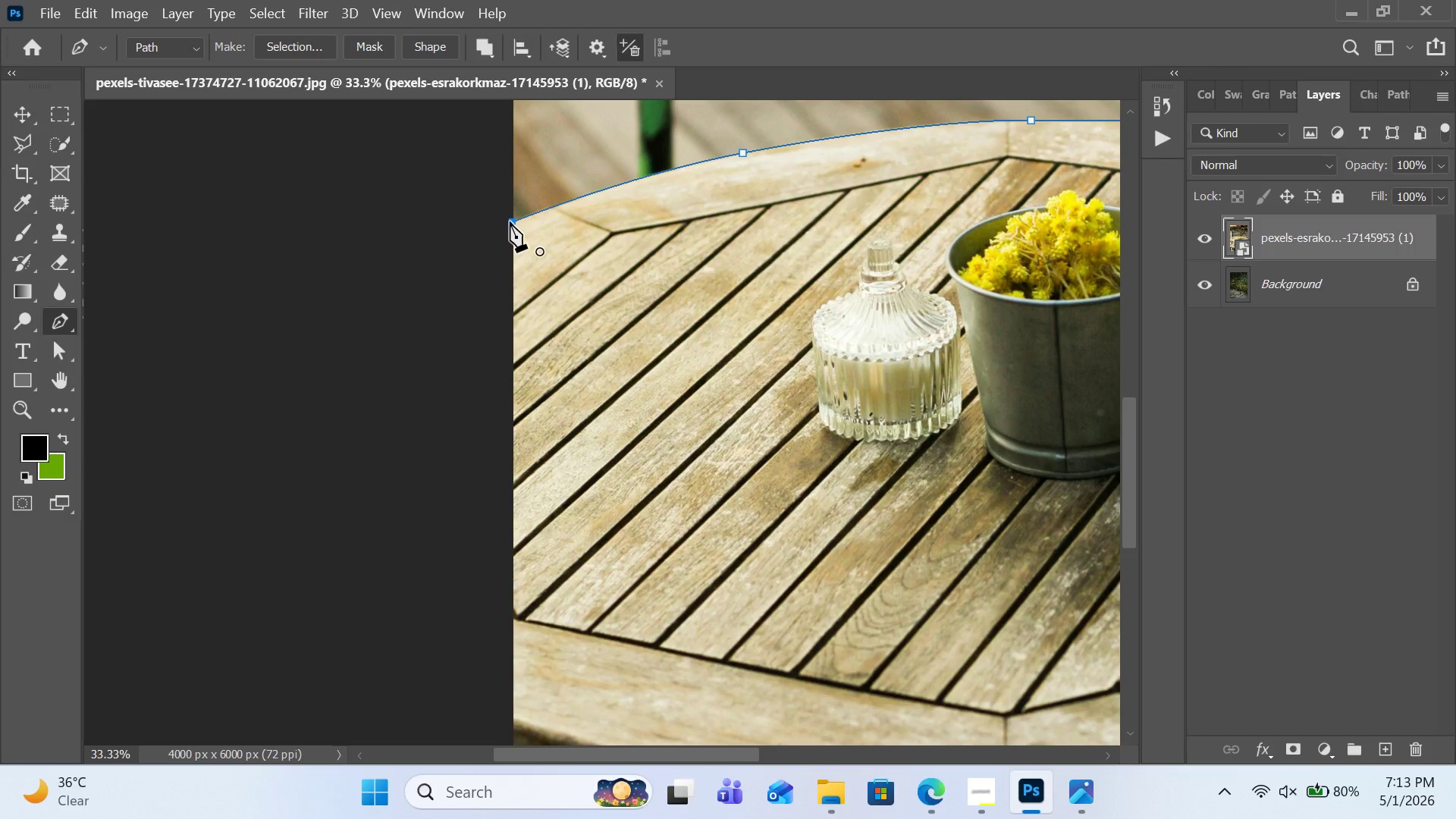 
left_click([510, 221])
 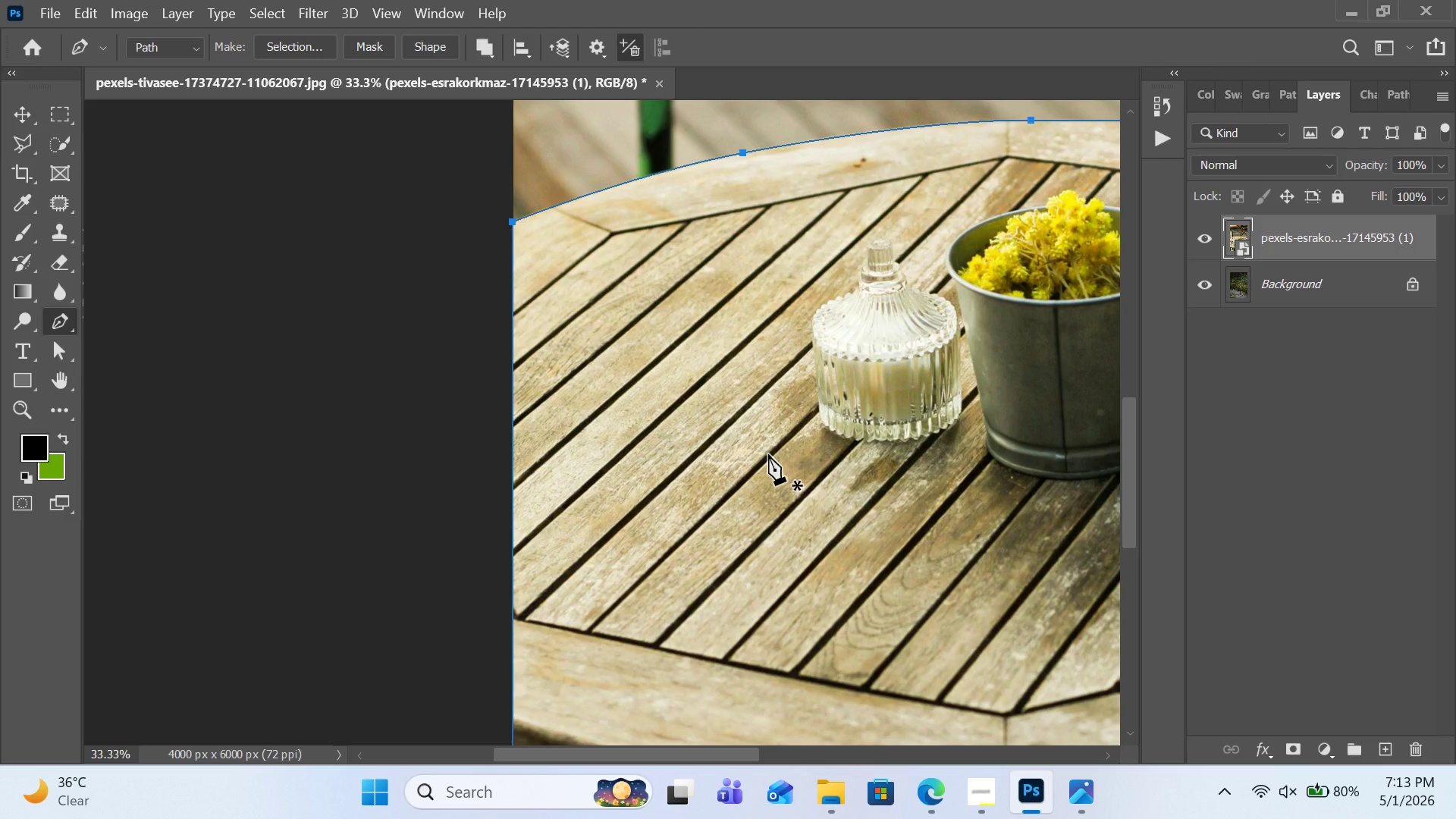 
wait(16.38)
 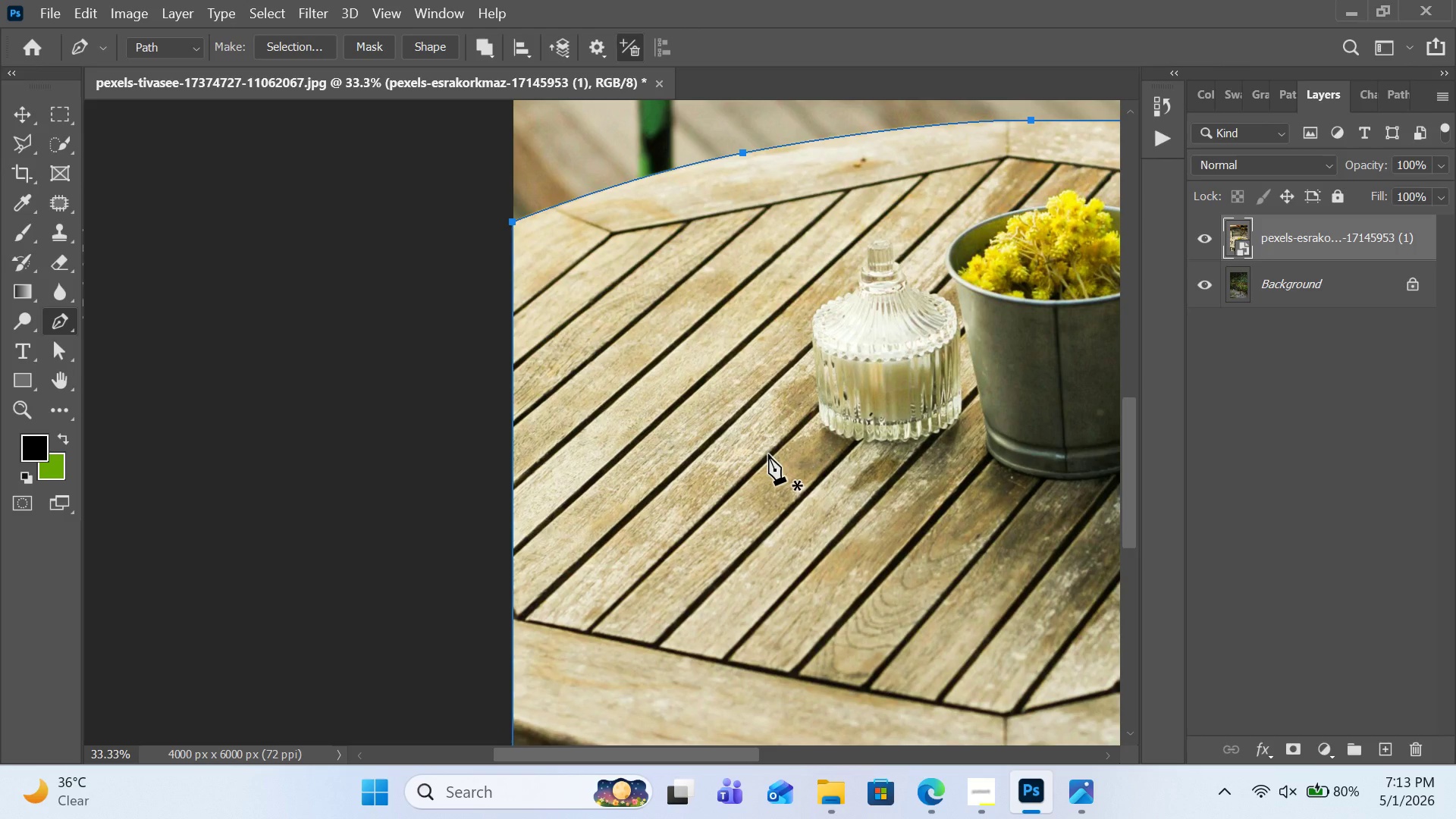 
double_click([817, 432])
 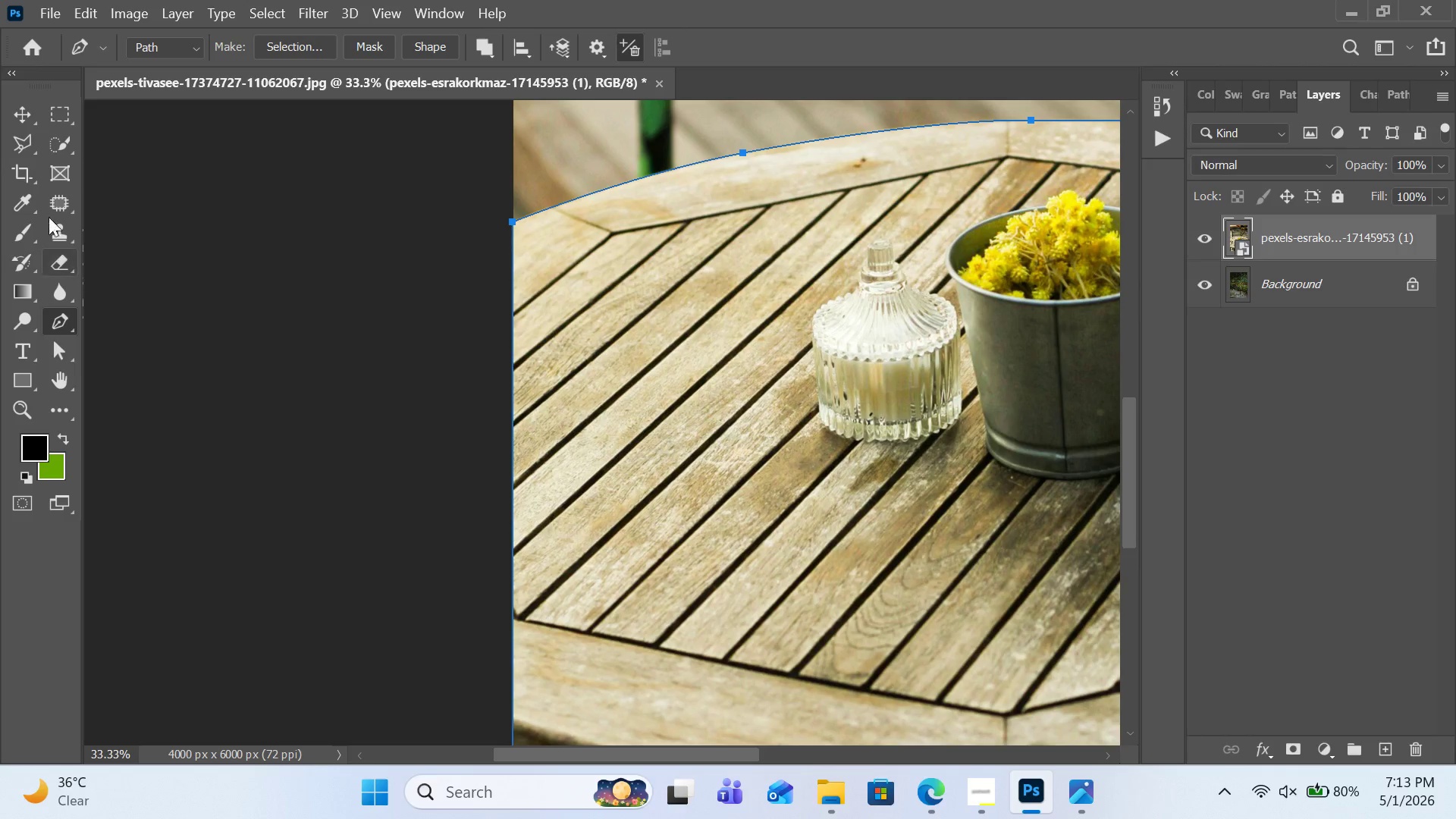 
double_click([880, 432])
 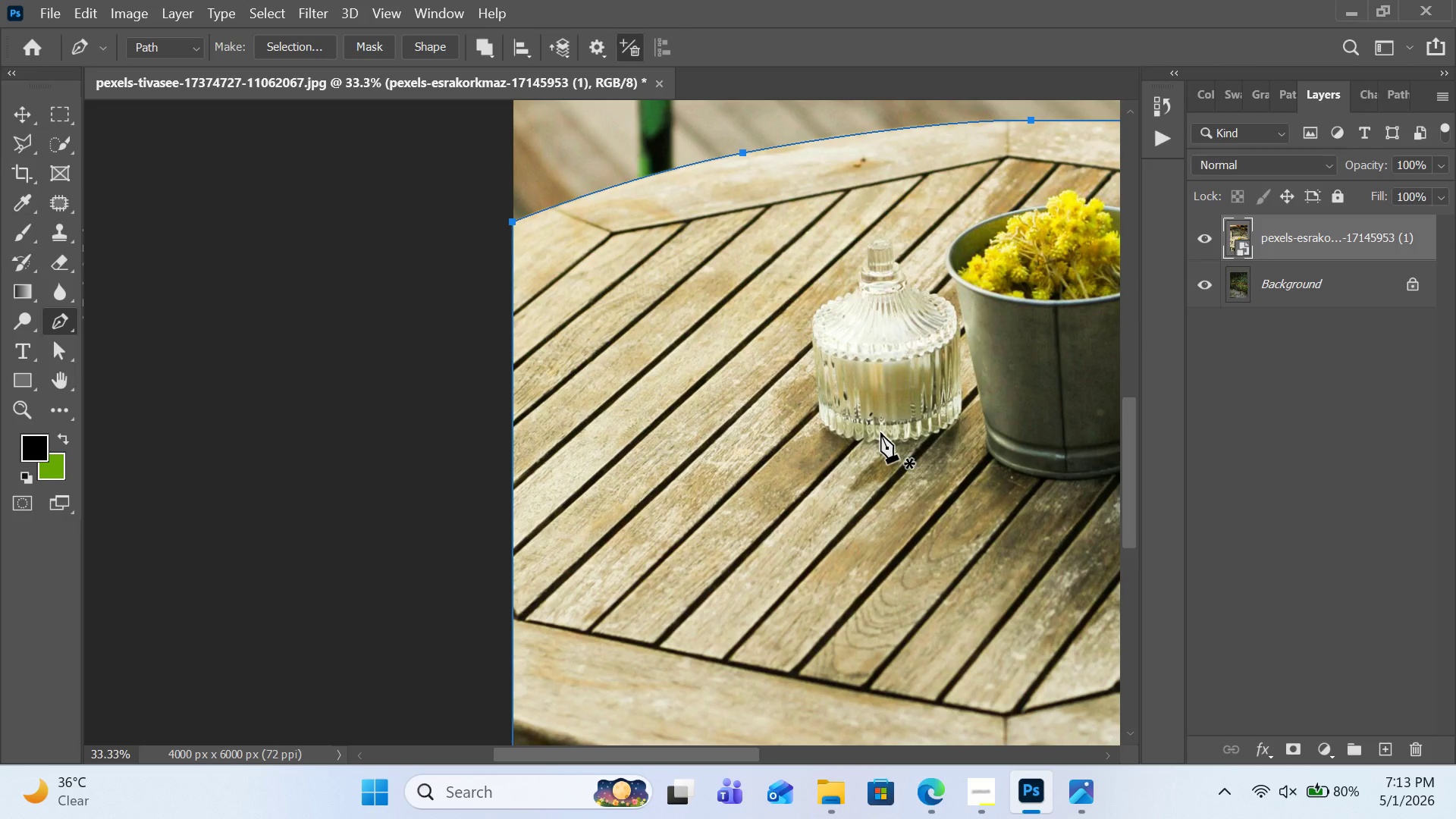 
key(Control+Minus)
 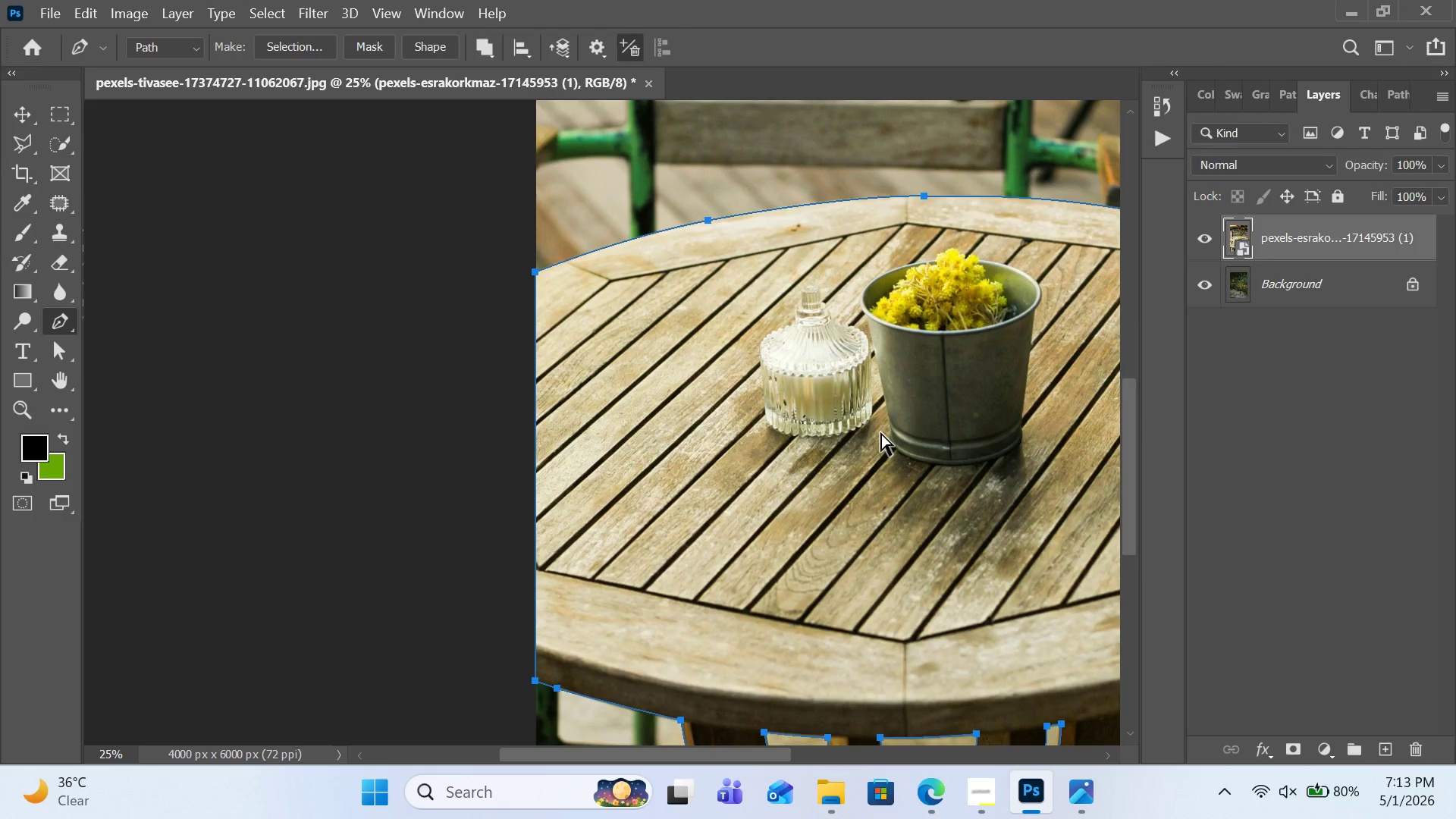 
key(Control+Minus)
 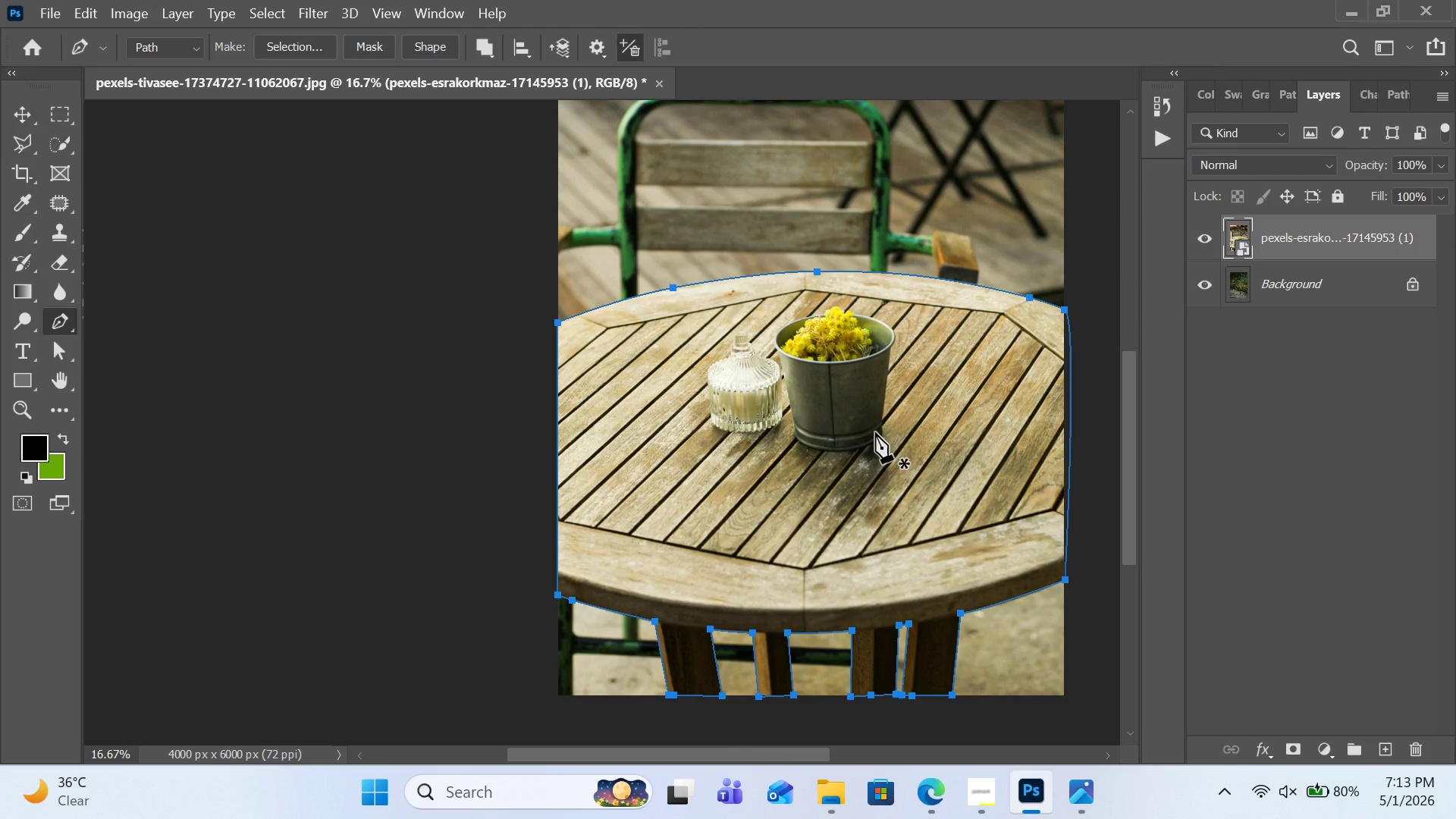 
right_click([875, 431])
 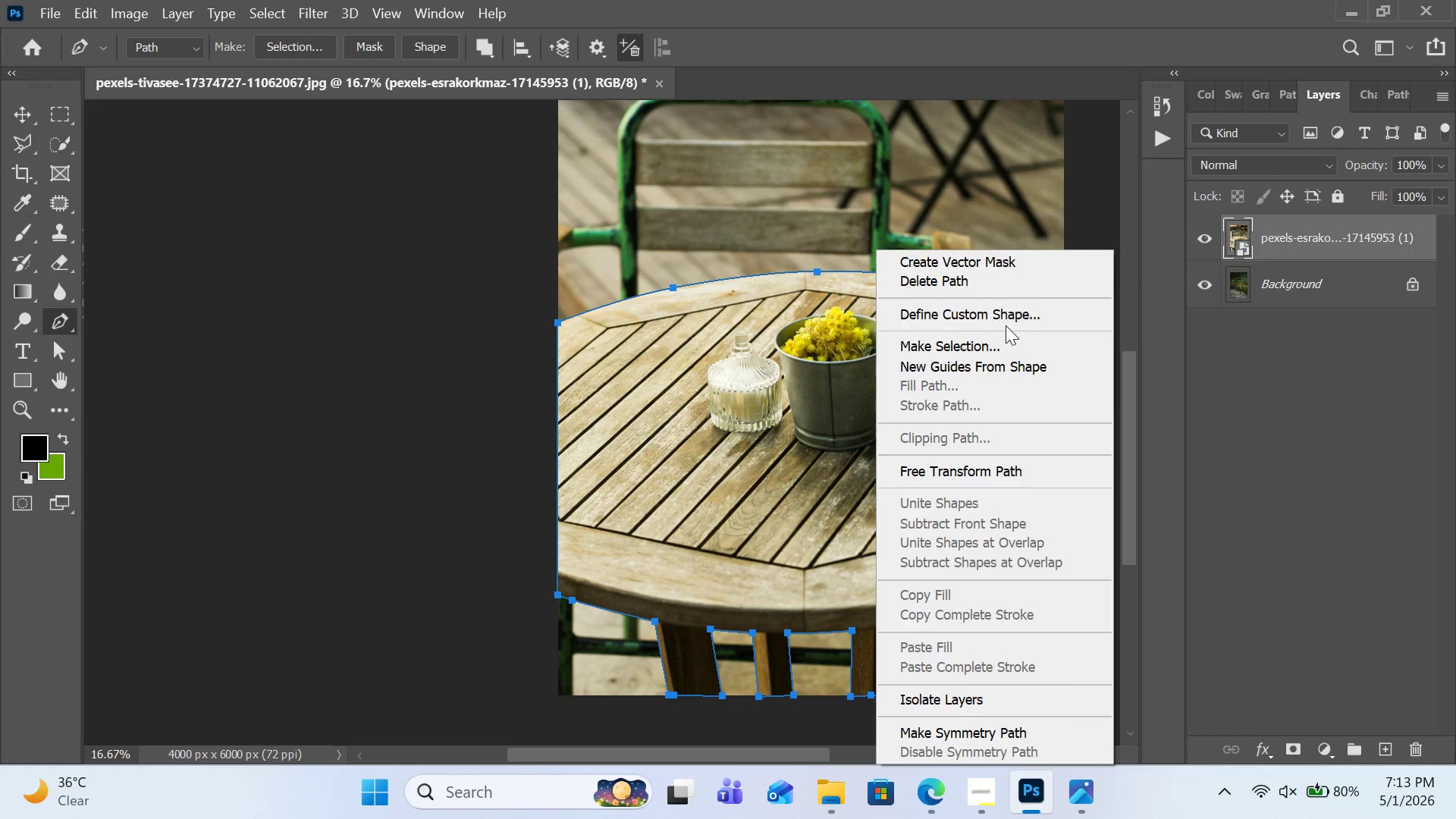 
left_click([1003, 337])
 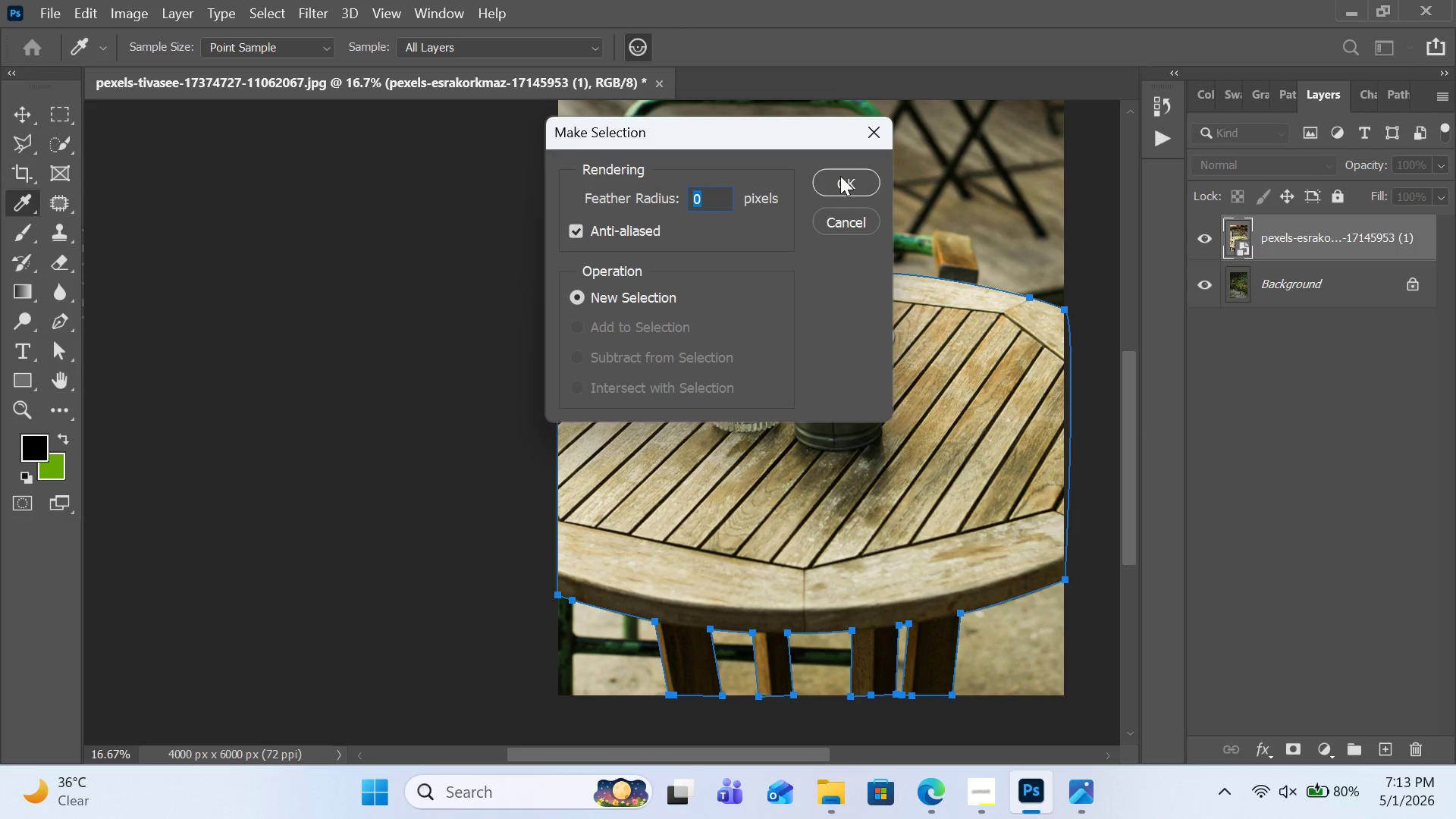 
left_click([840, 176])
 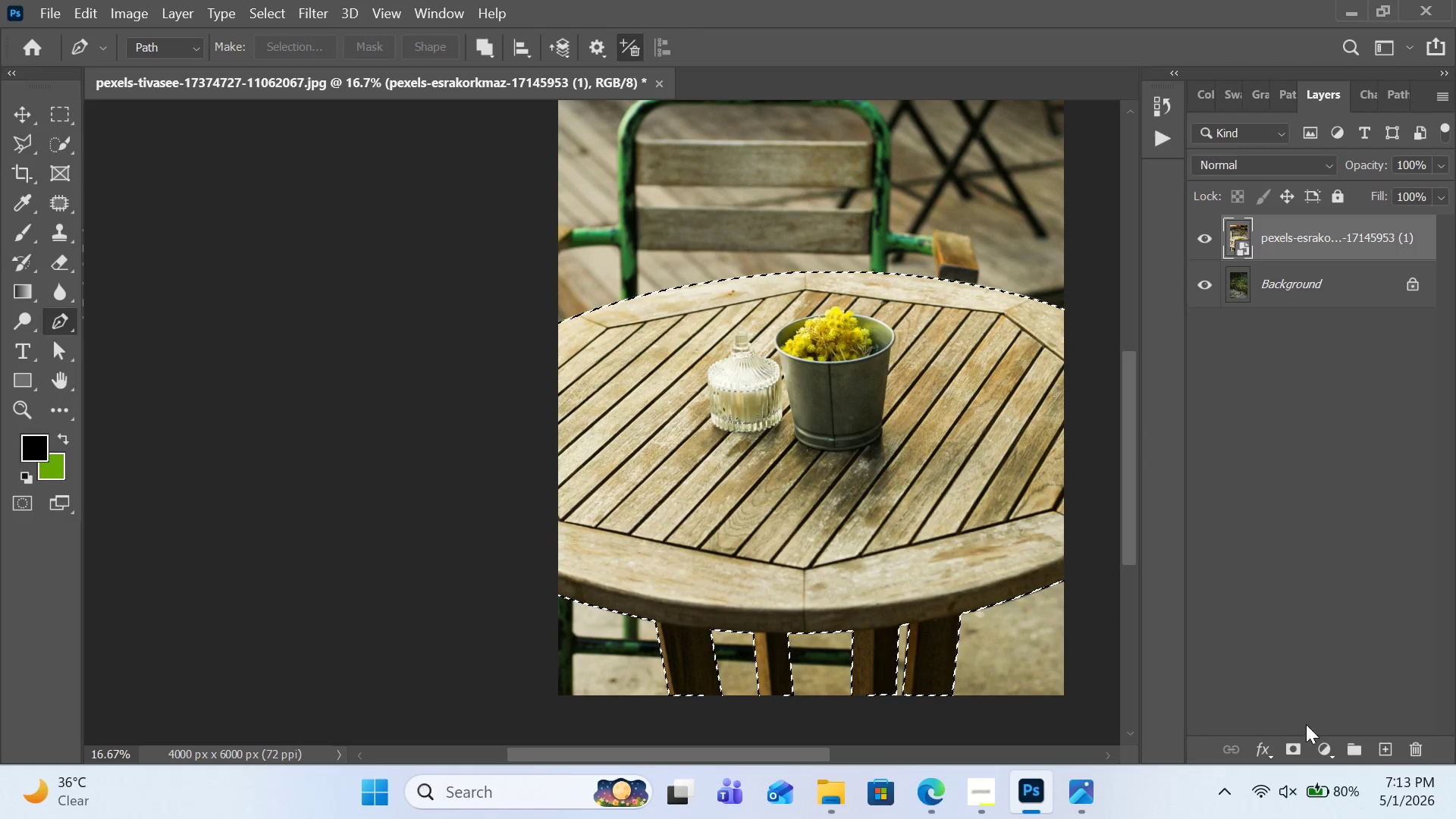 
wait(6.83)
 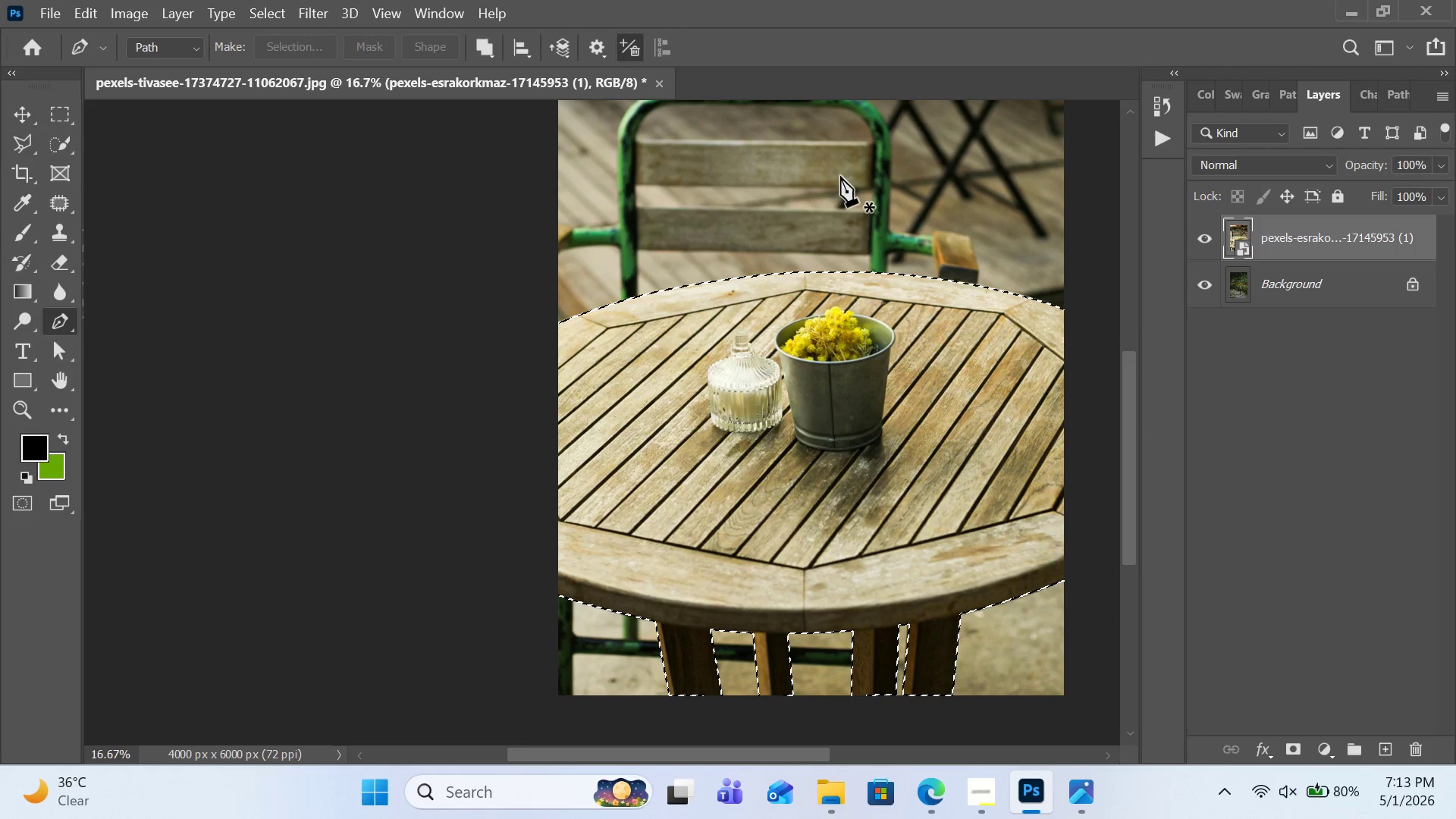 
left_click([1292, 750])
 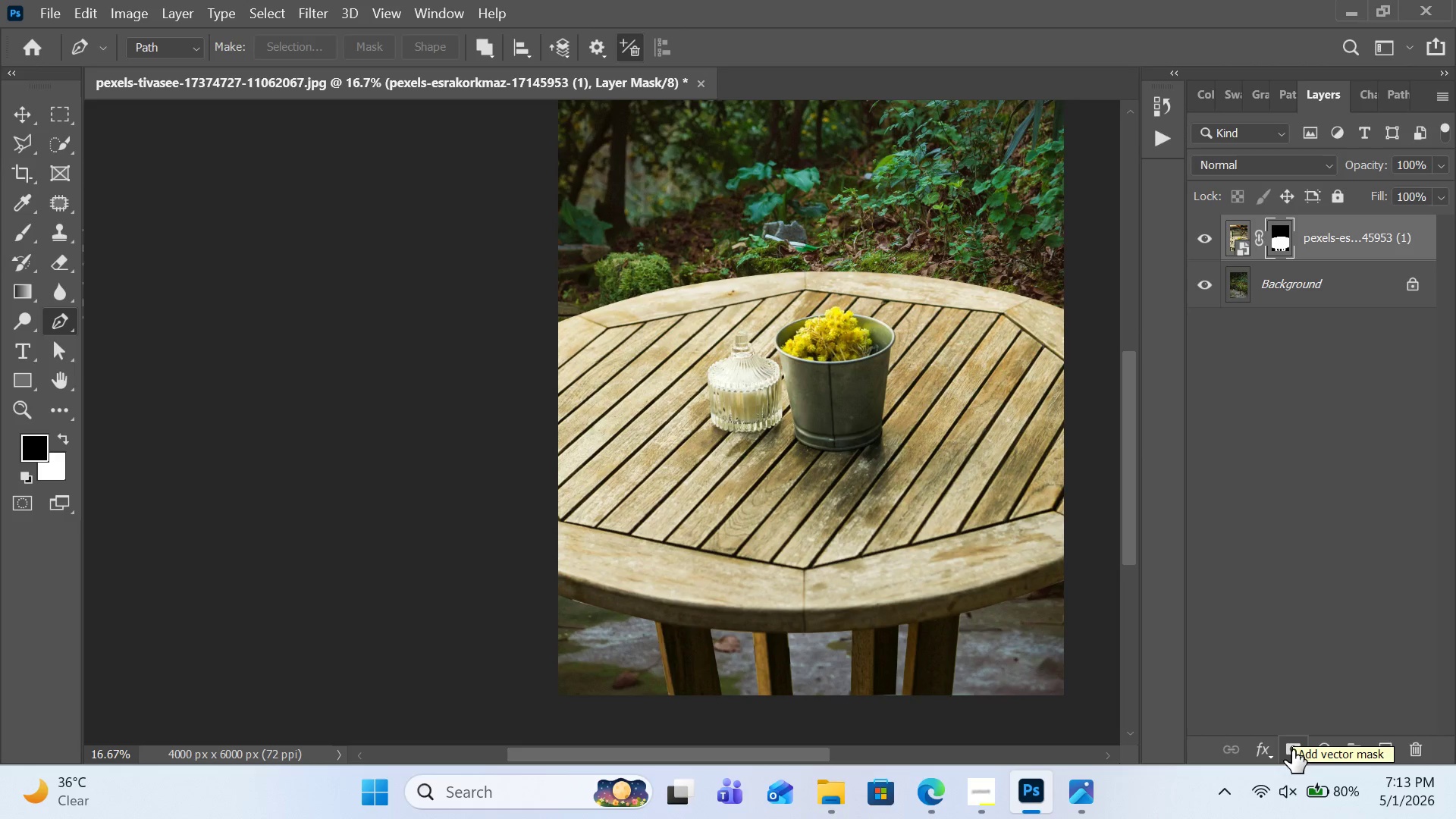 
scroll: coordinate [1063, 521], scroll_direction: up, amount: 10.0
 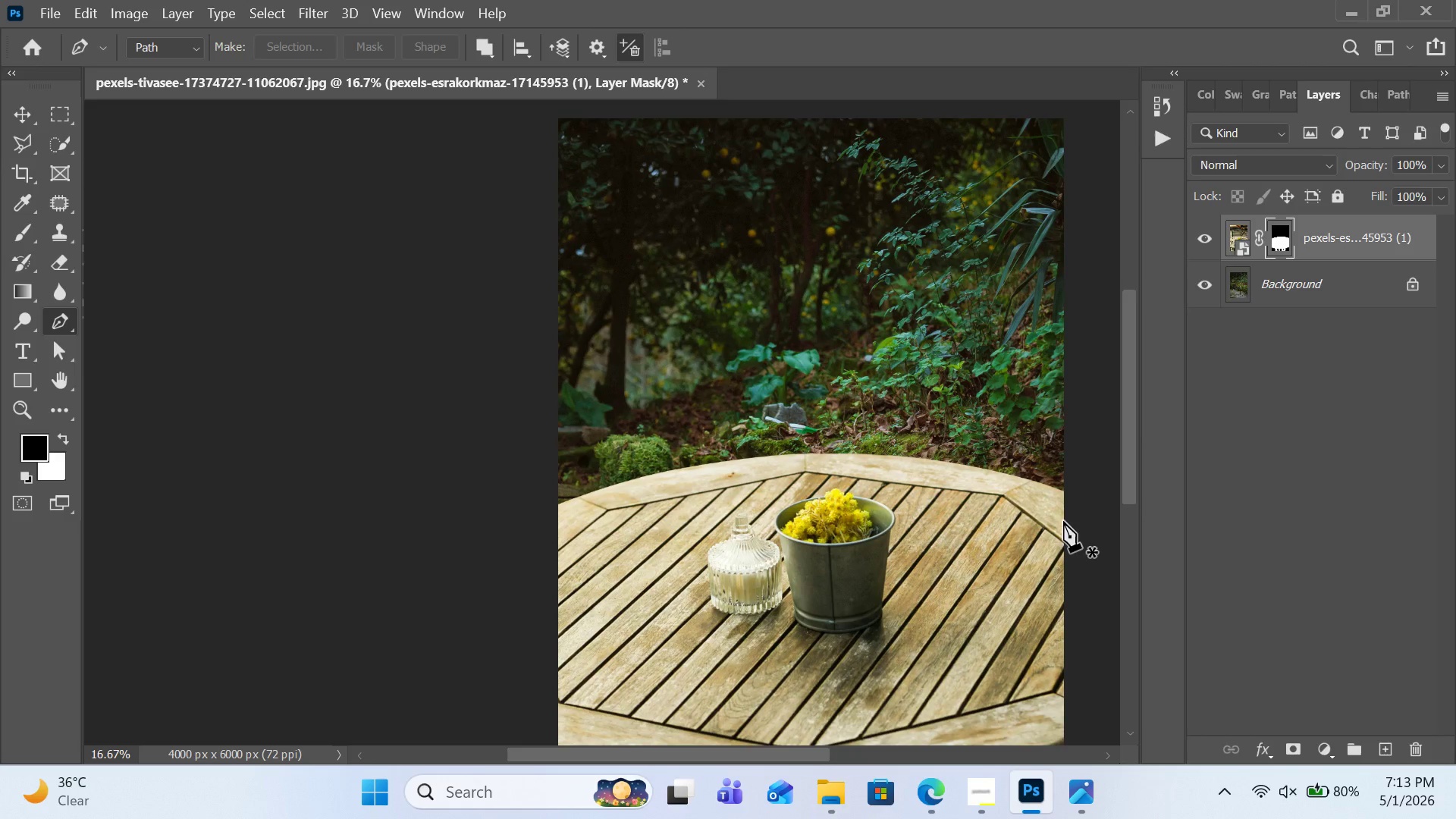 
scroll: coordinate [1063, 521], scroll_direction: down, amount: 3.0
 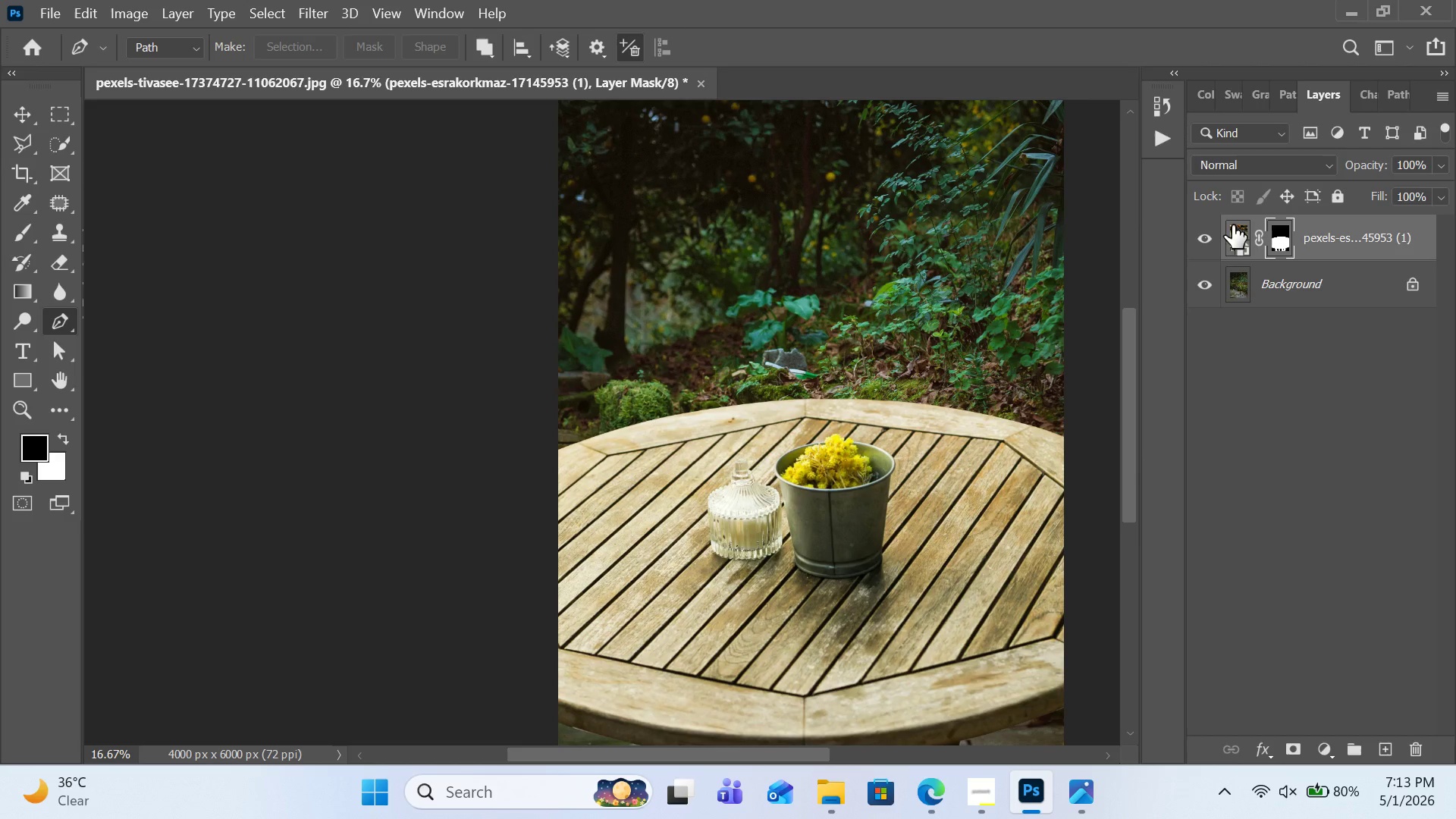 
wait(12.48)
 